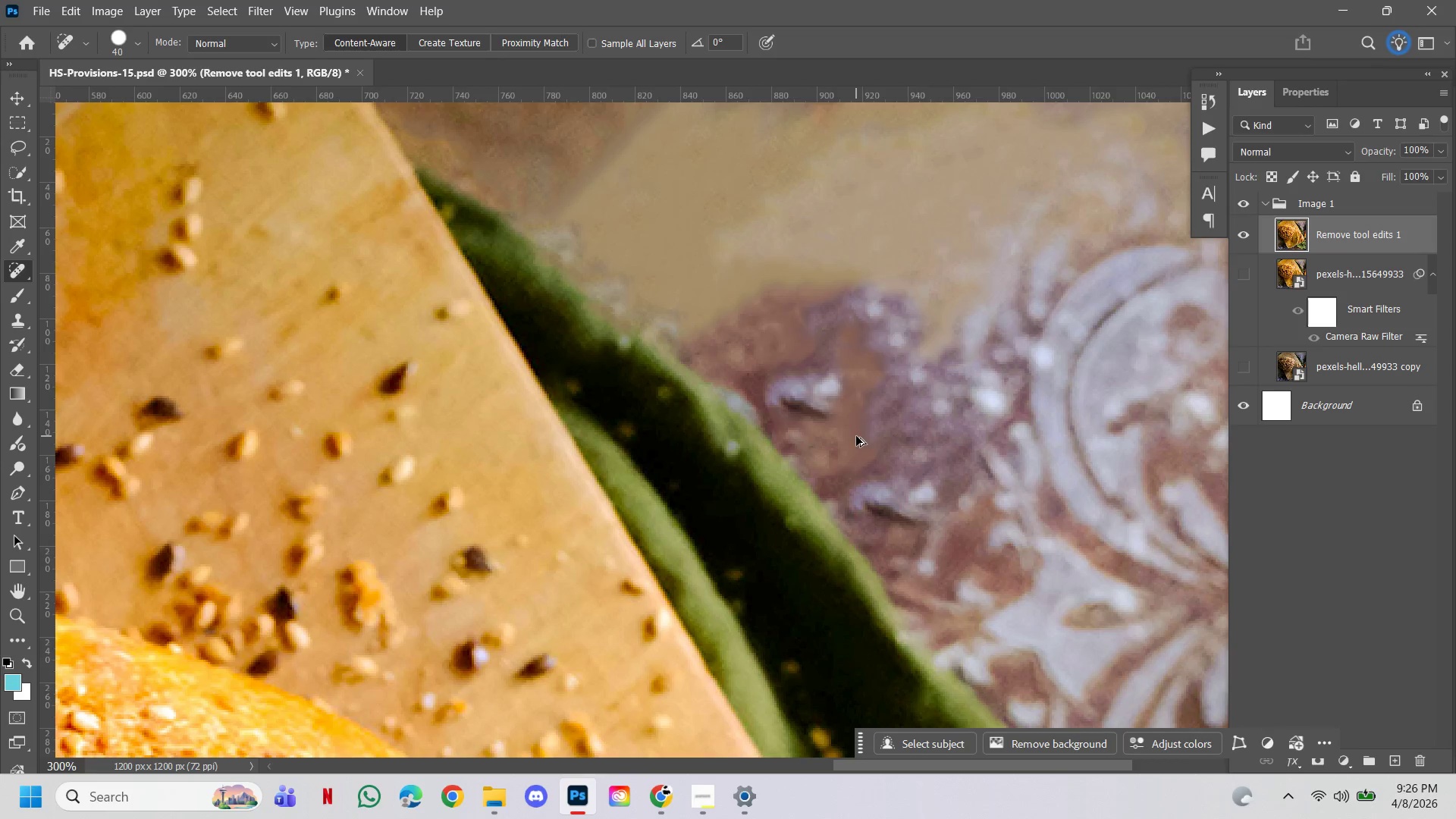 
key(Alt+Control+AltLeft)
 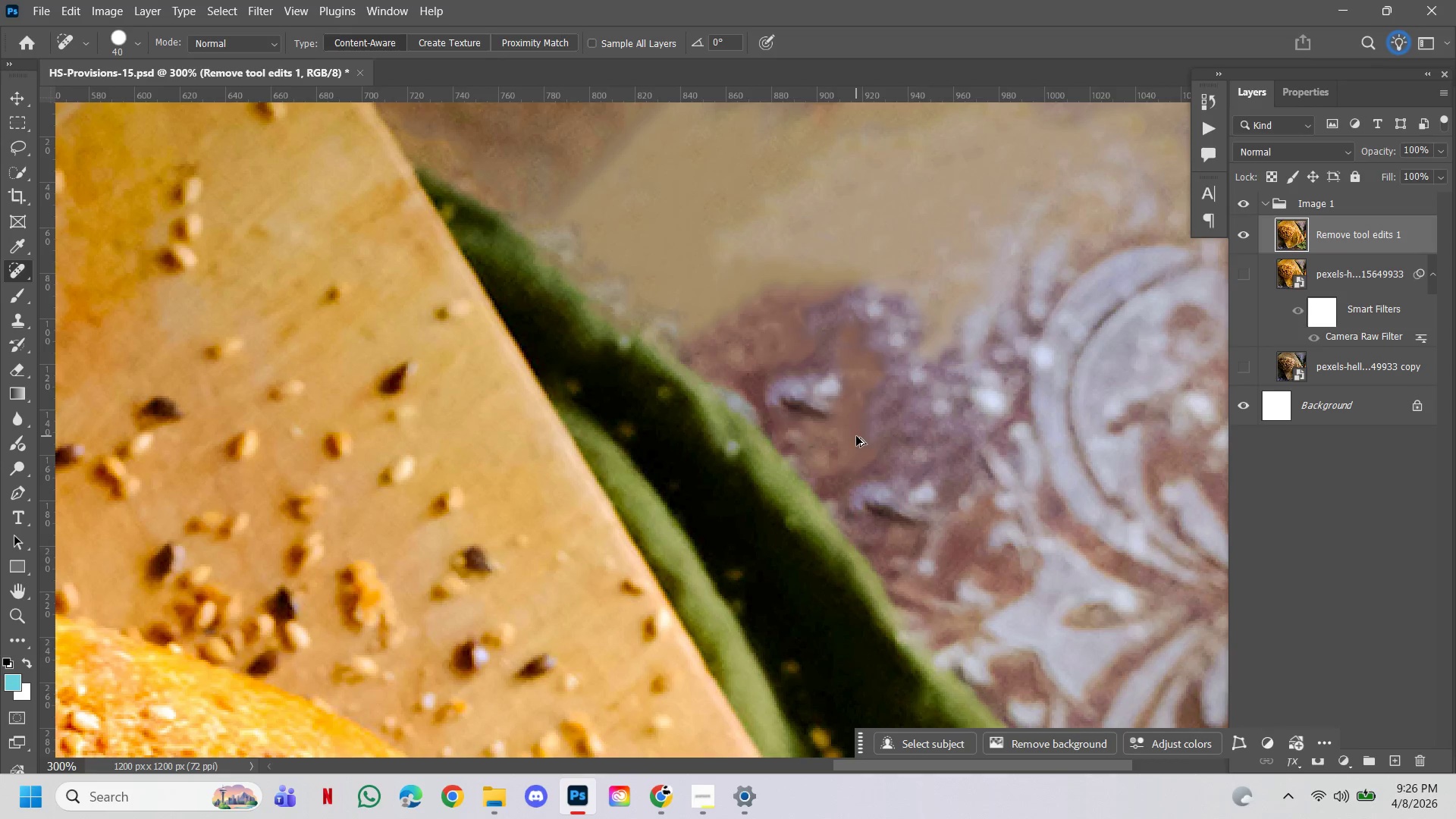 
key(Alt+Control+Z)
 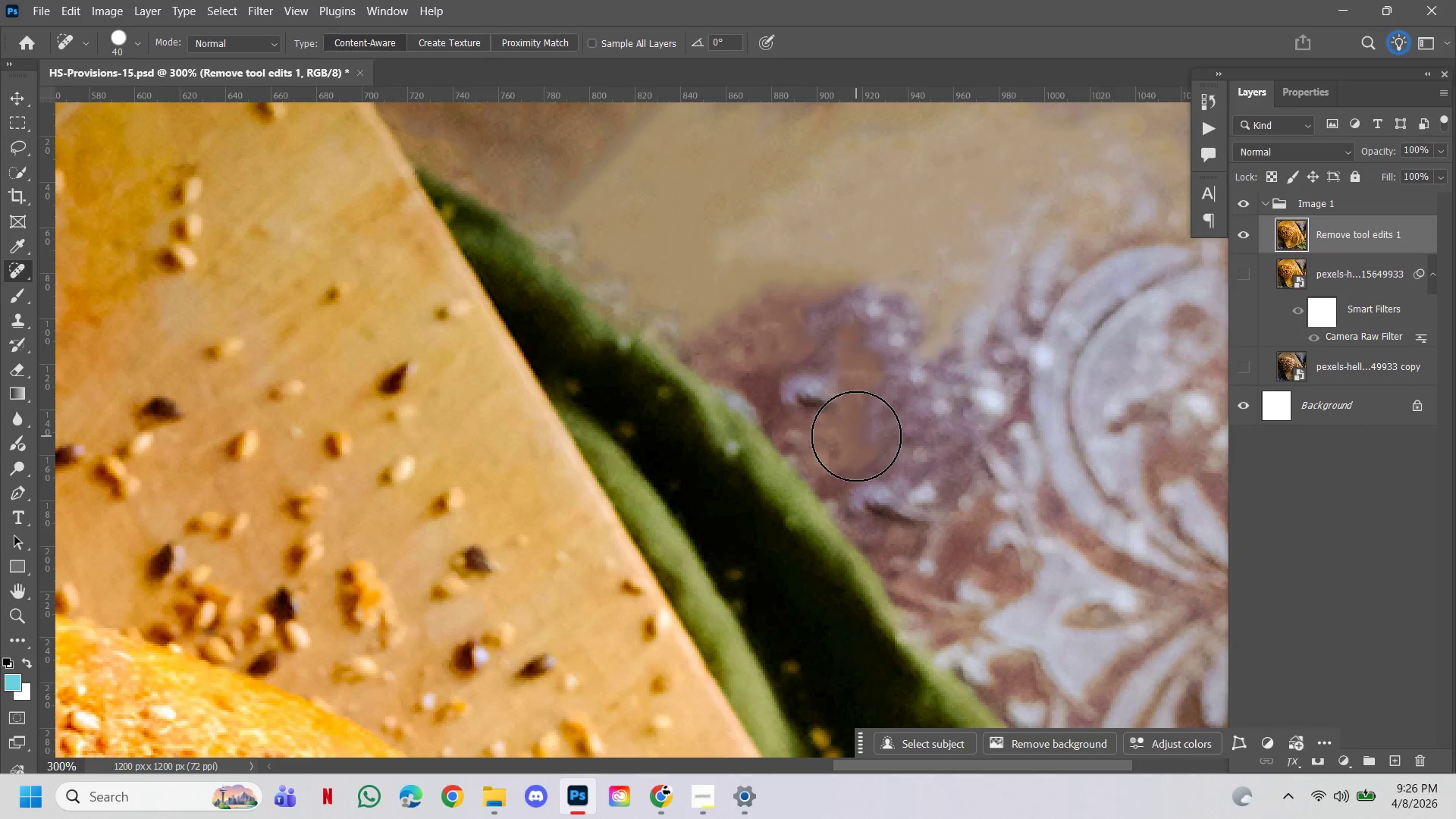 
key(Control+ControlLeft)
 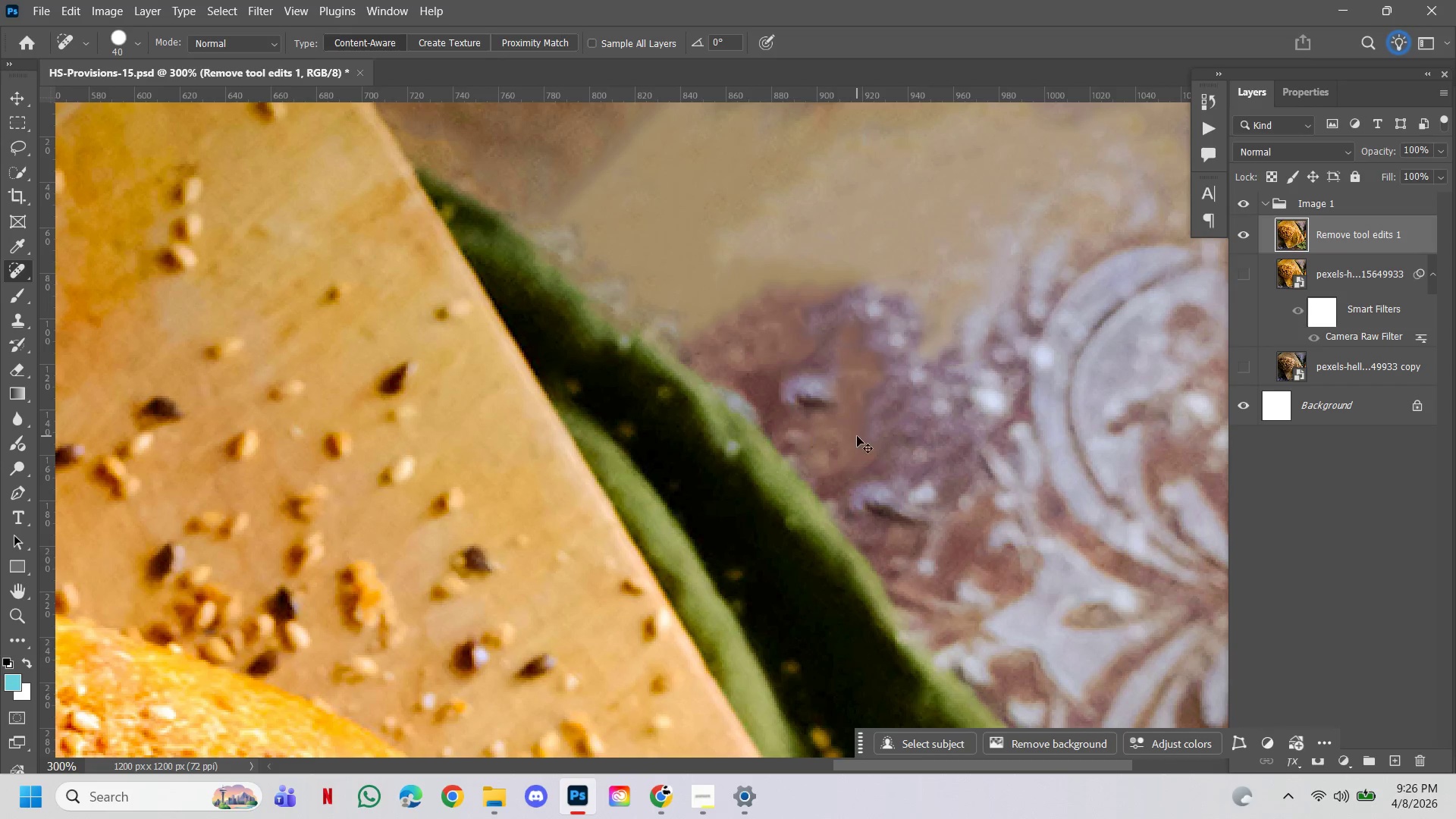 
key(Alt+Control+AltLeft)
 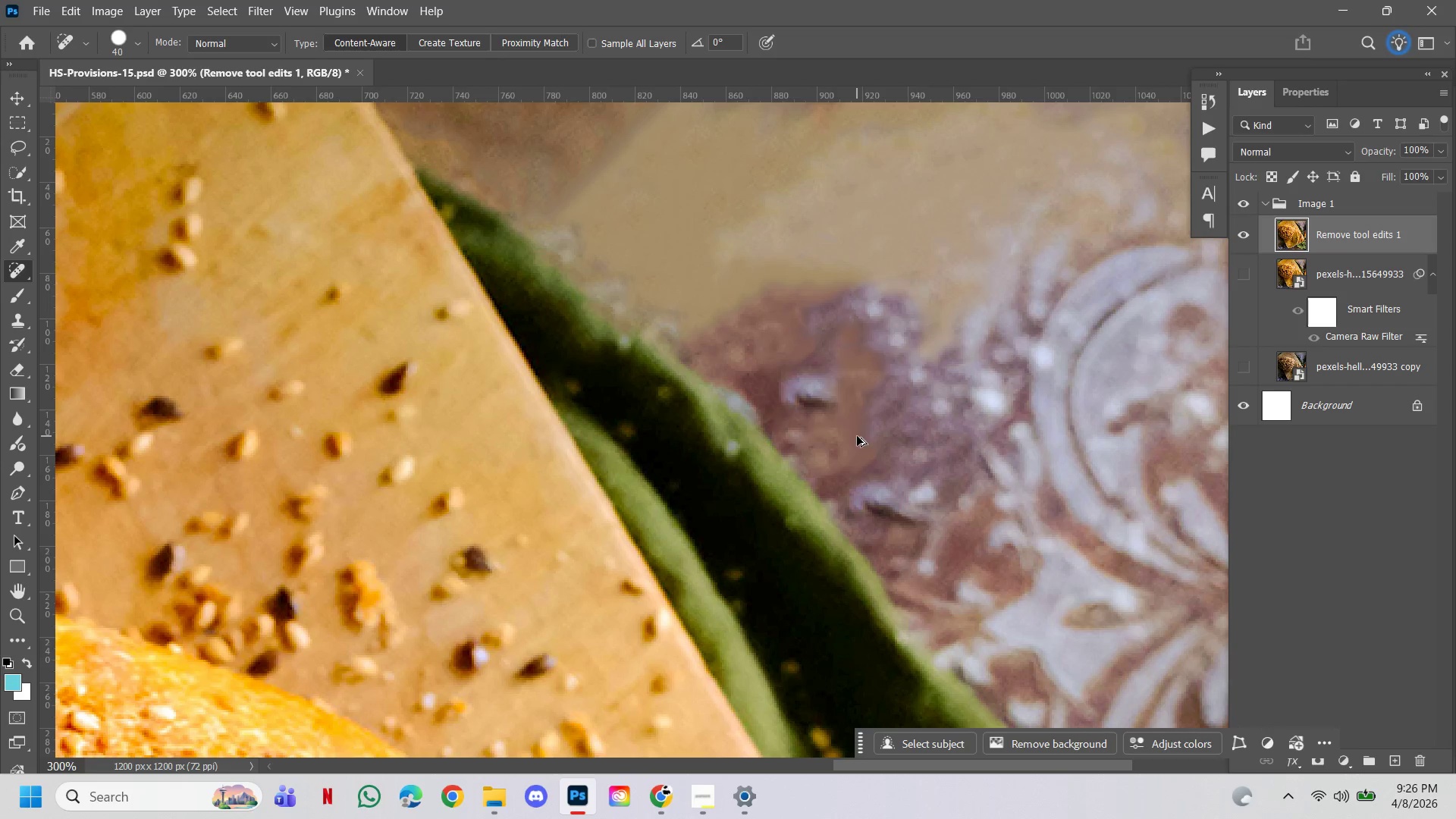 
key(Alt+Control+Z)
 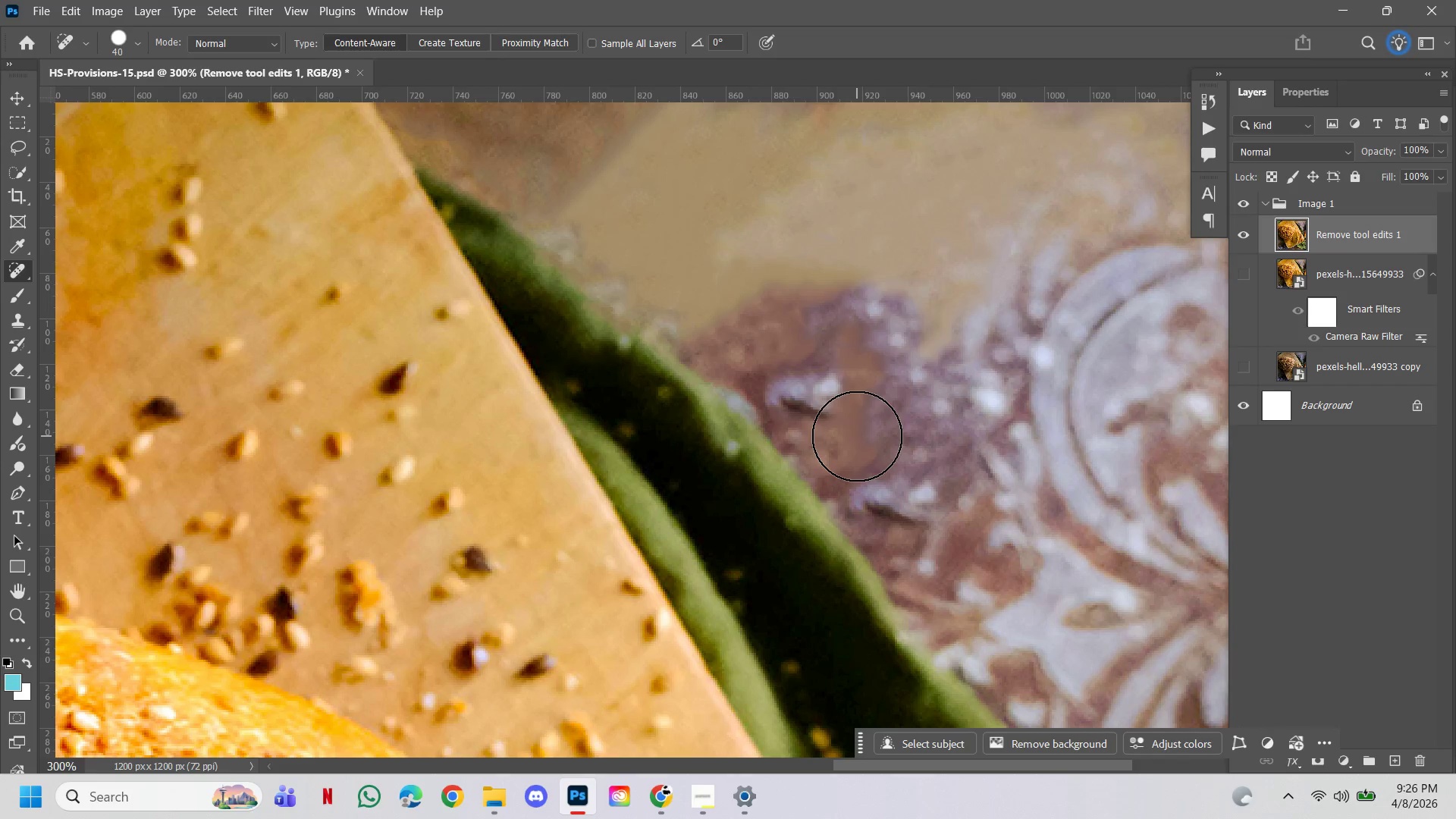 
key(Control+ControlLeft)
 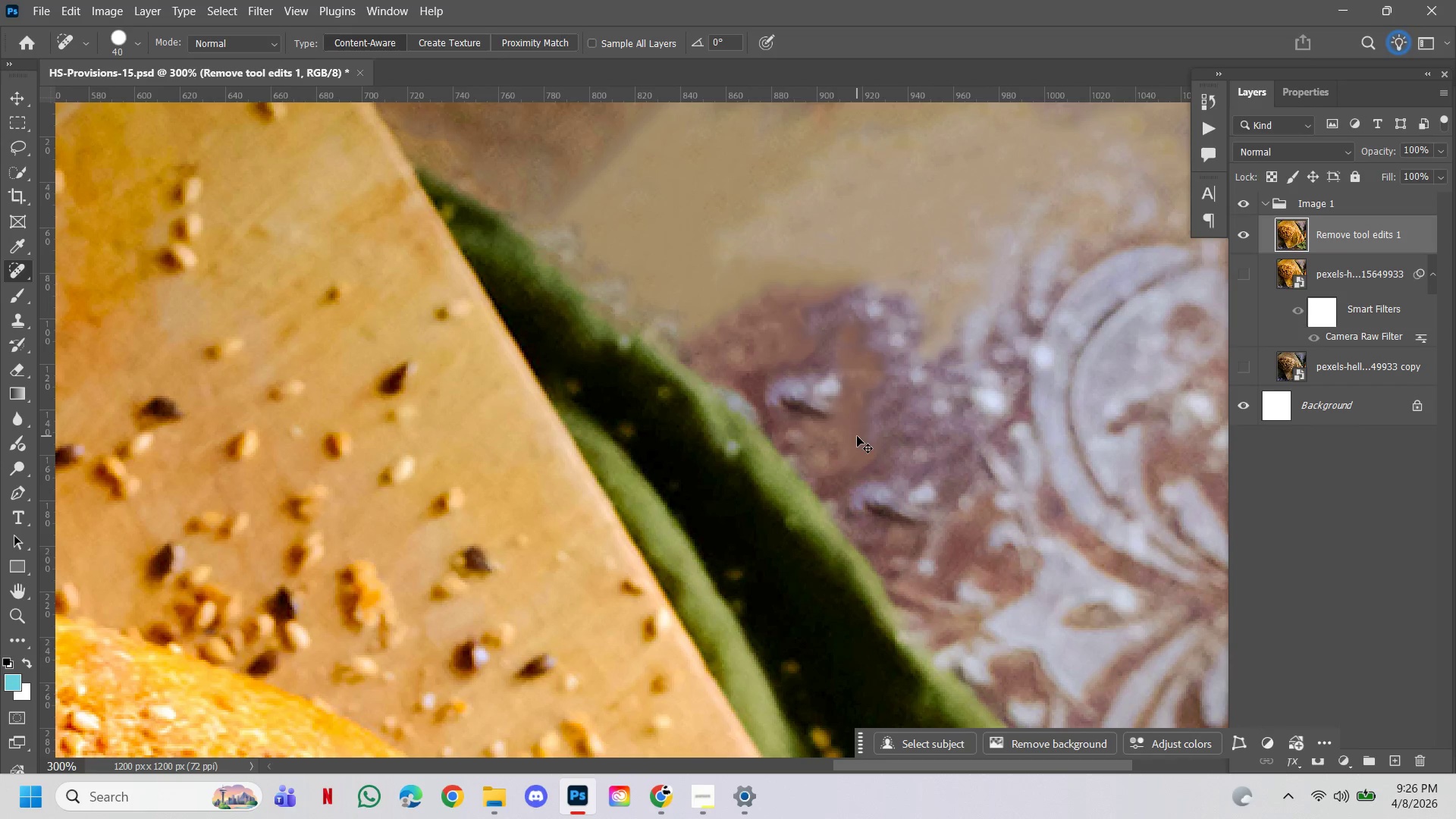 
key(Alt+Control+AltLeft)
 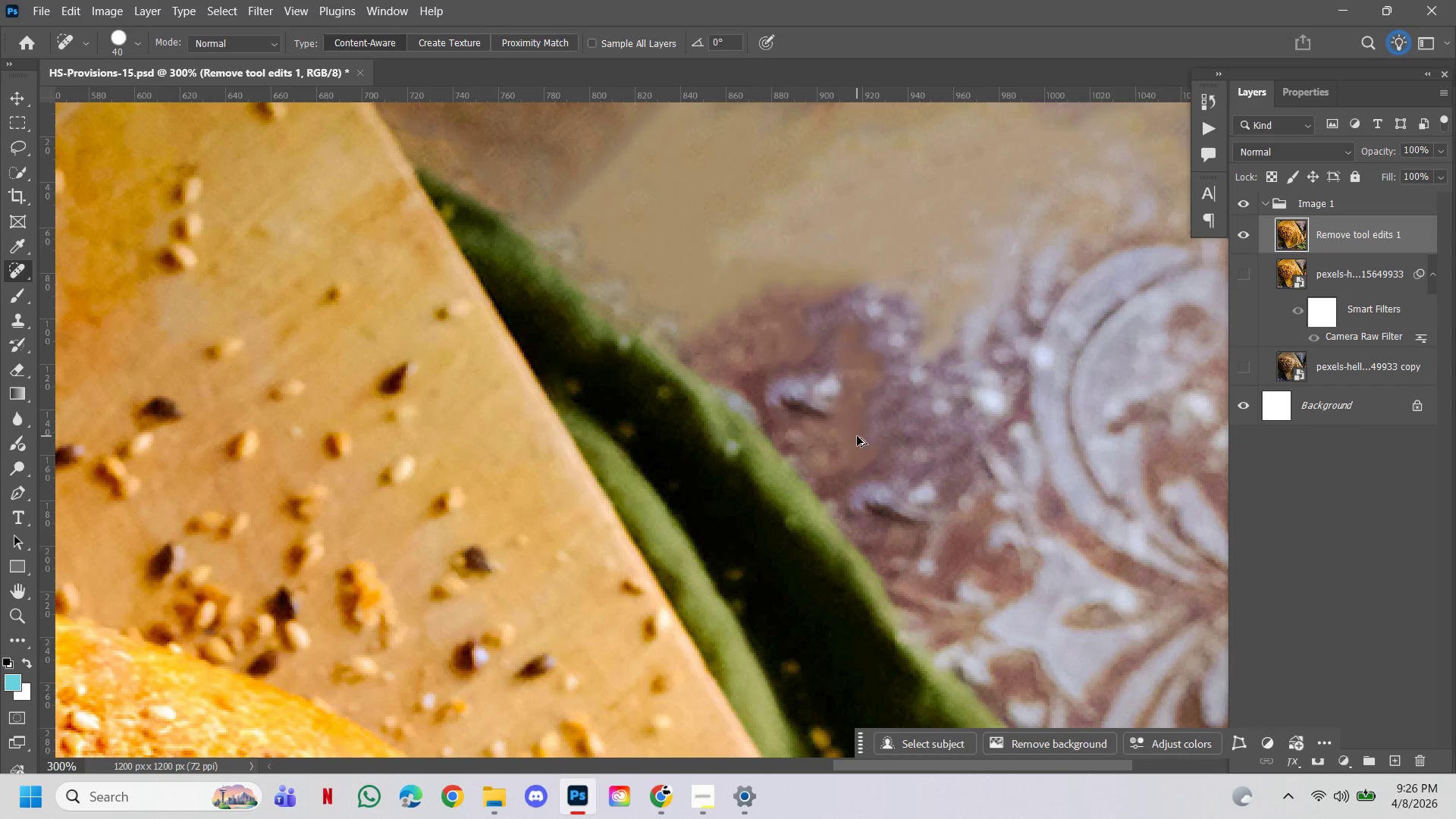 
key(Alt+Control+Z)
 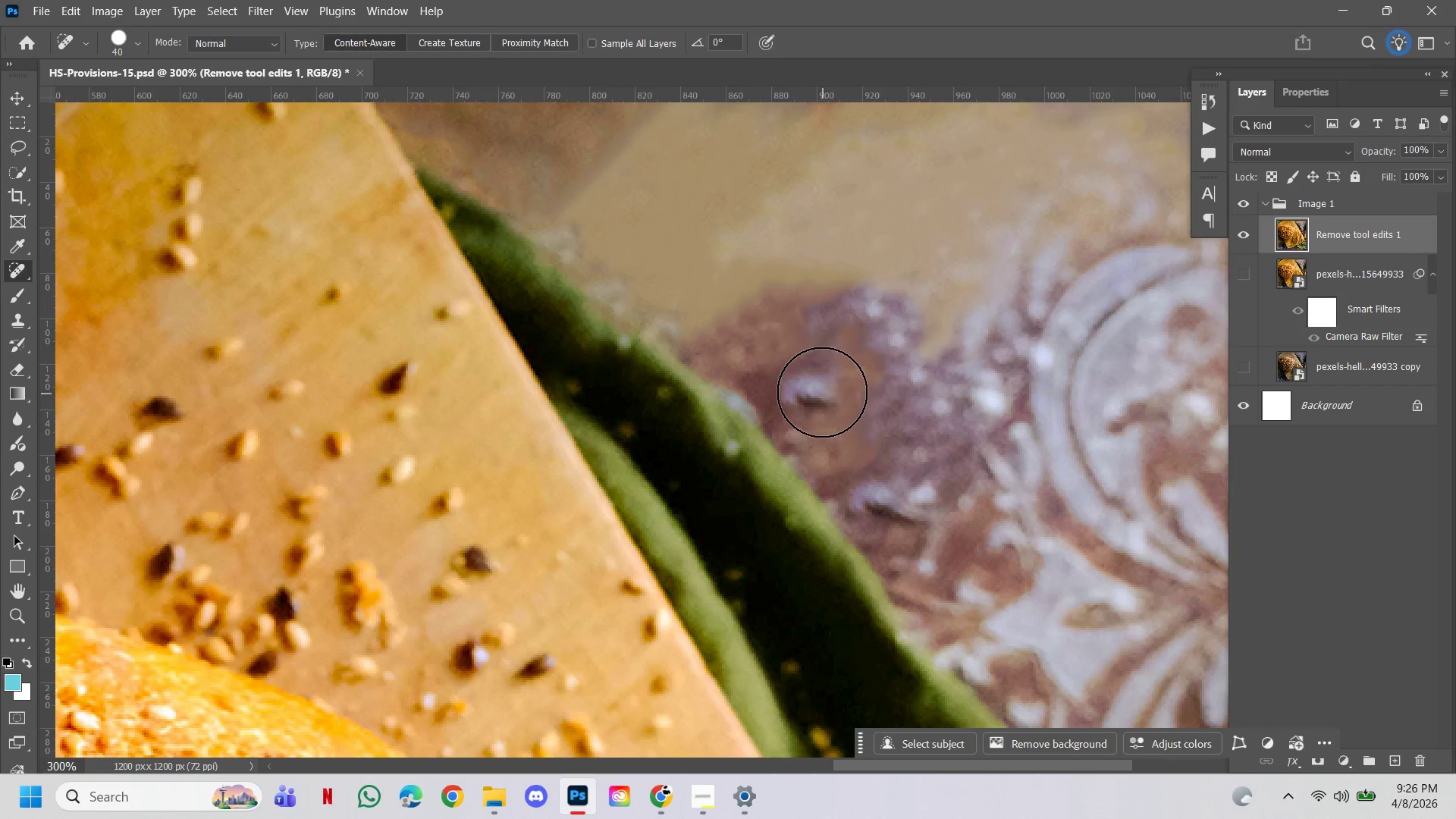 
left_click([814, 392])
 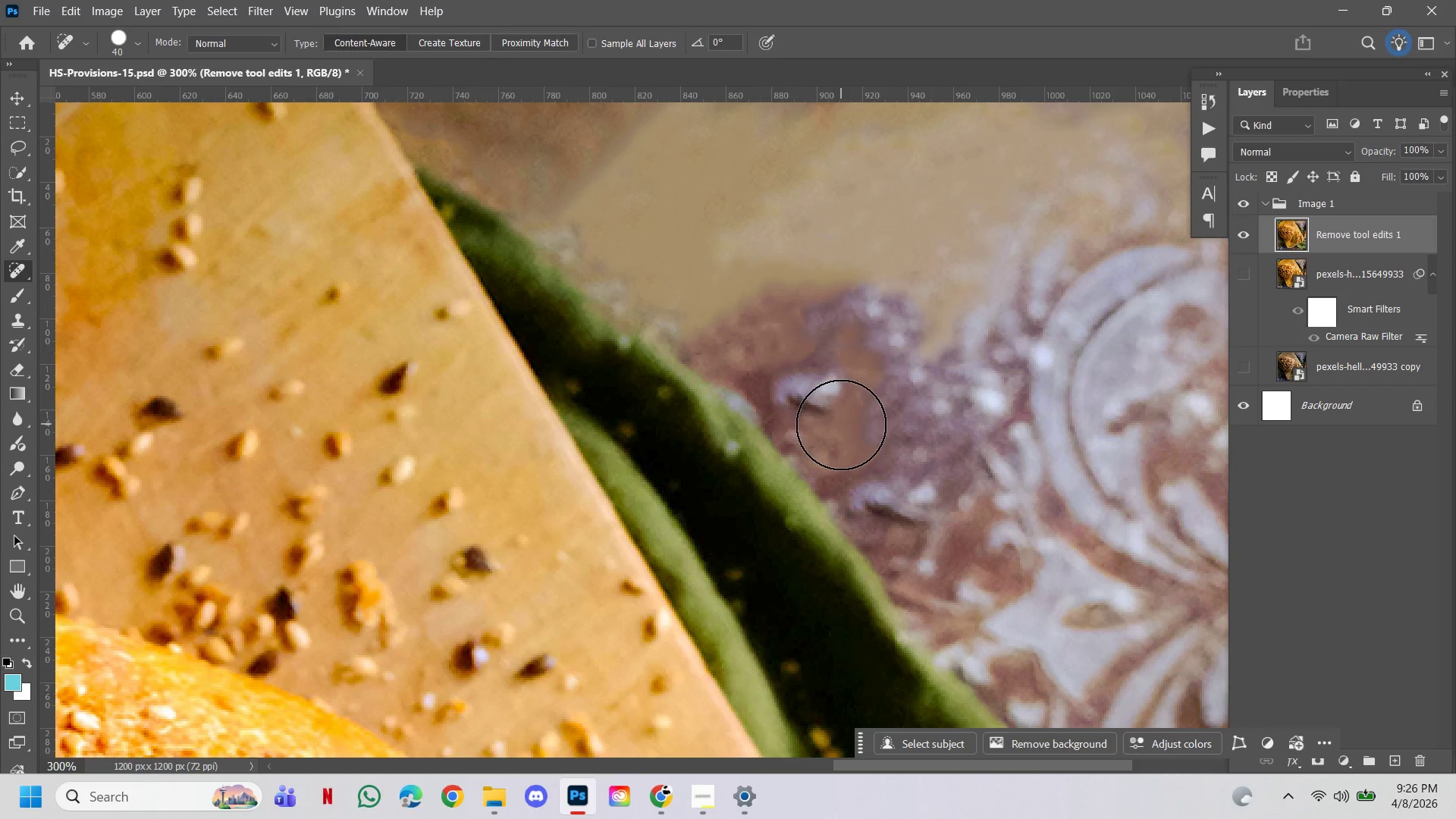 
left_click([815, 389])
 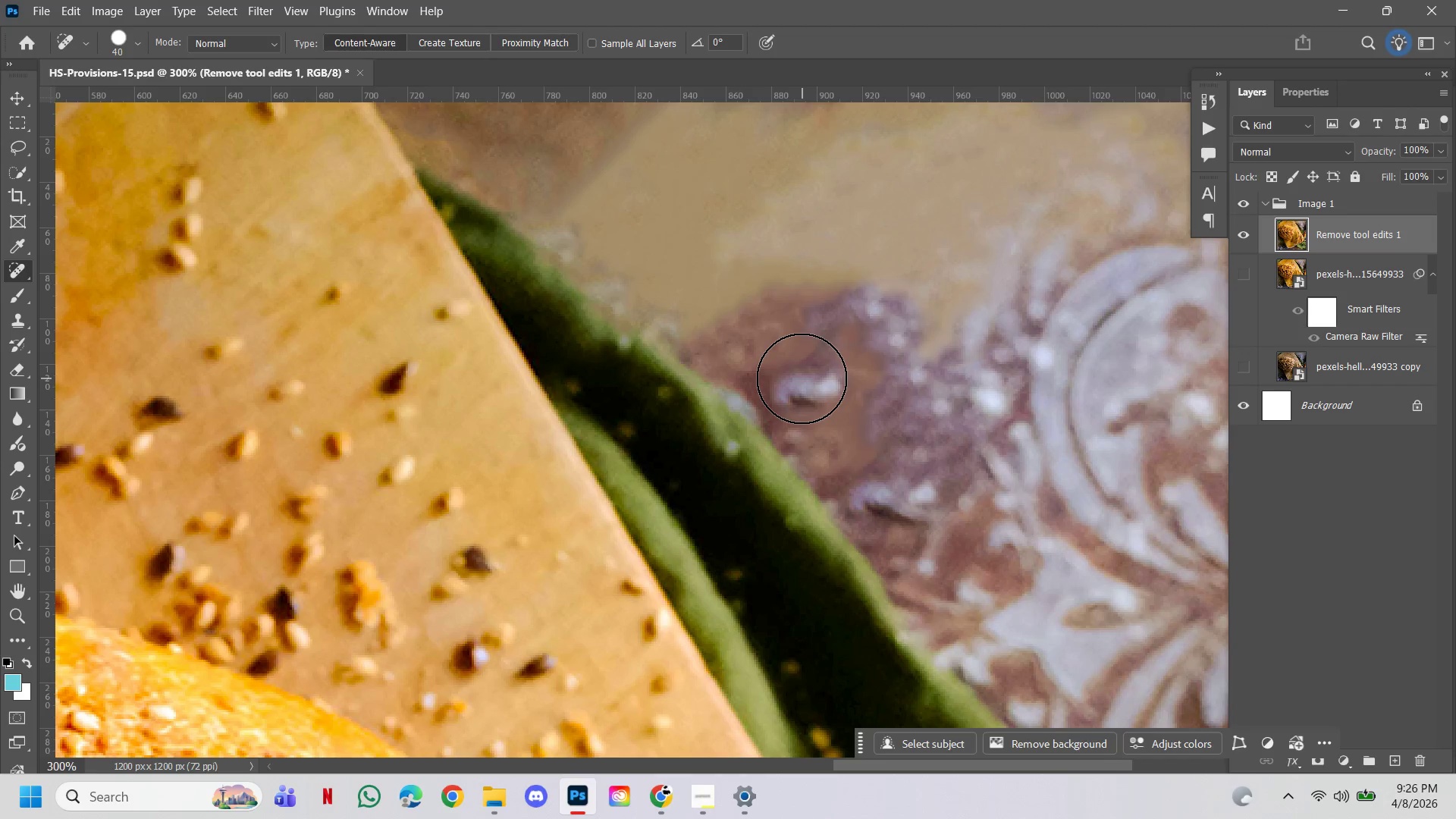 
left_click([802, 378])
 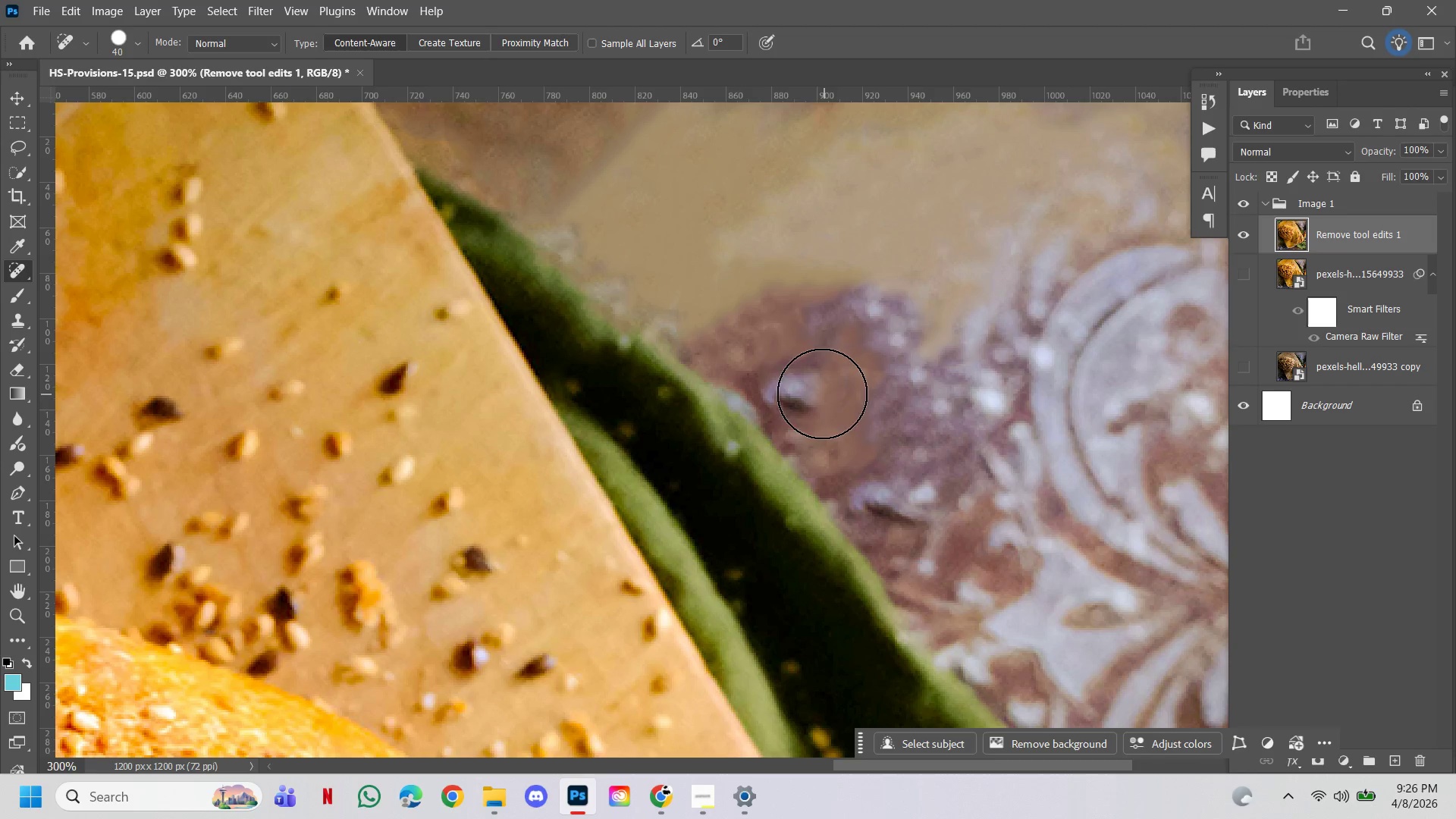 
left_click([798, 380])
 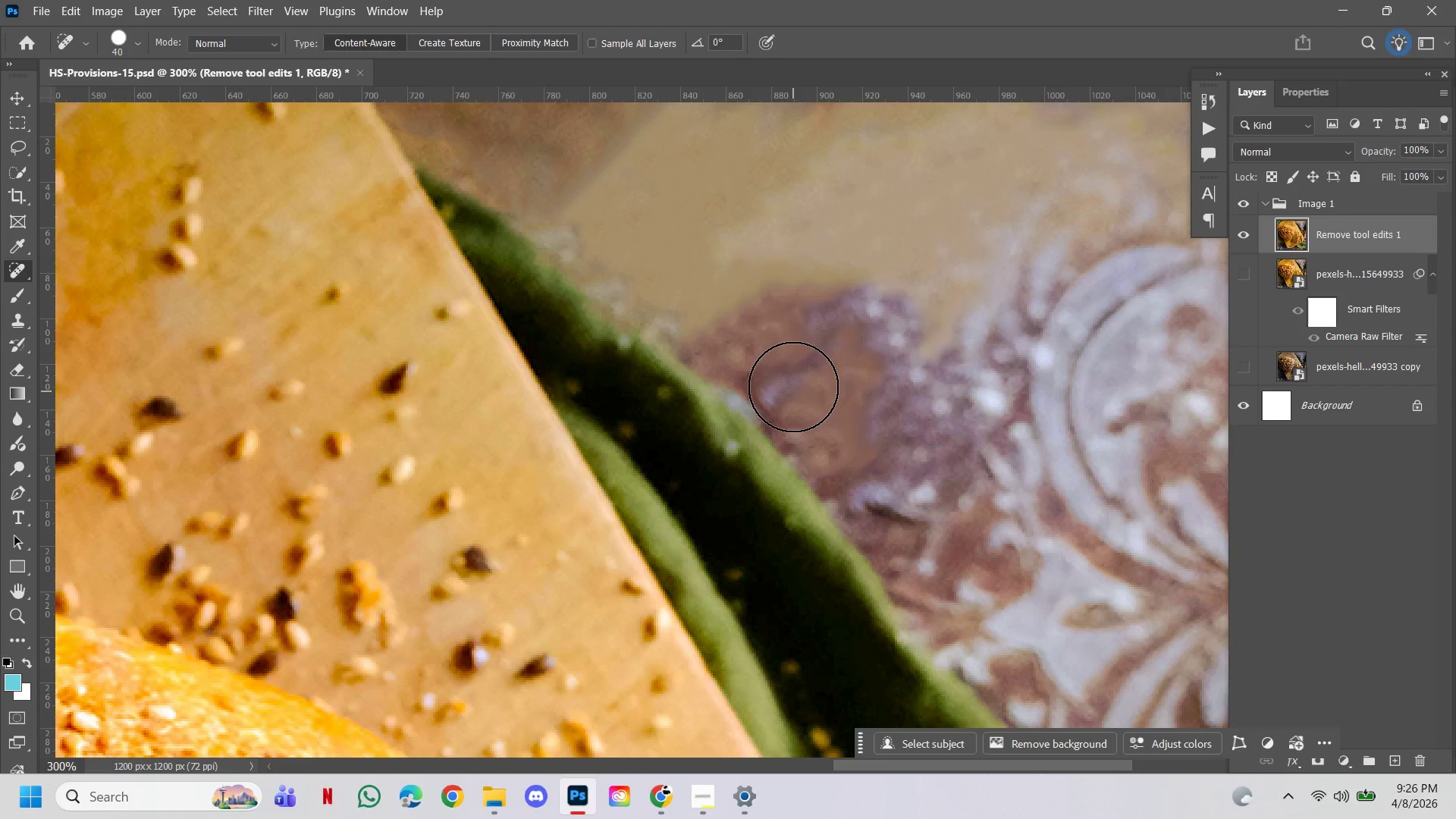 
left_click([793, 386])
 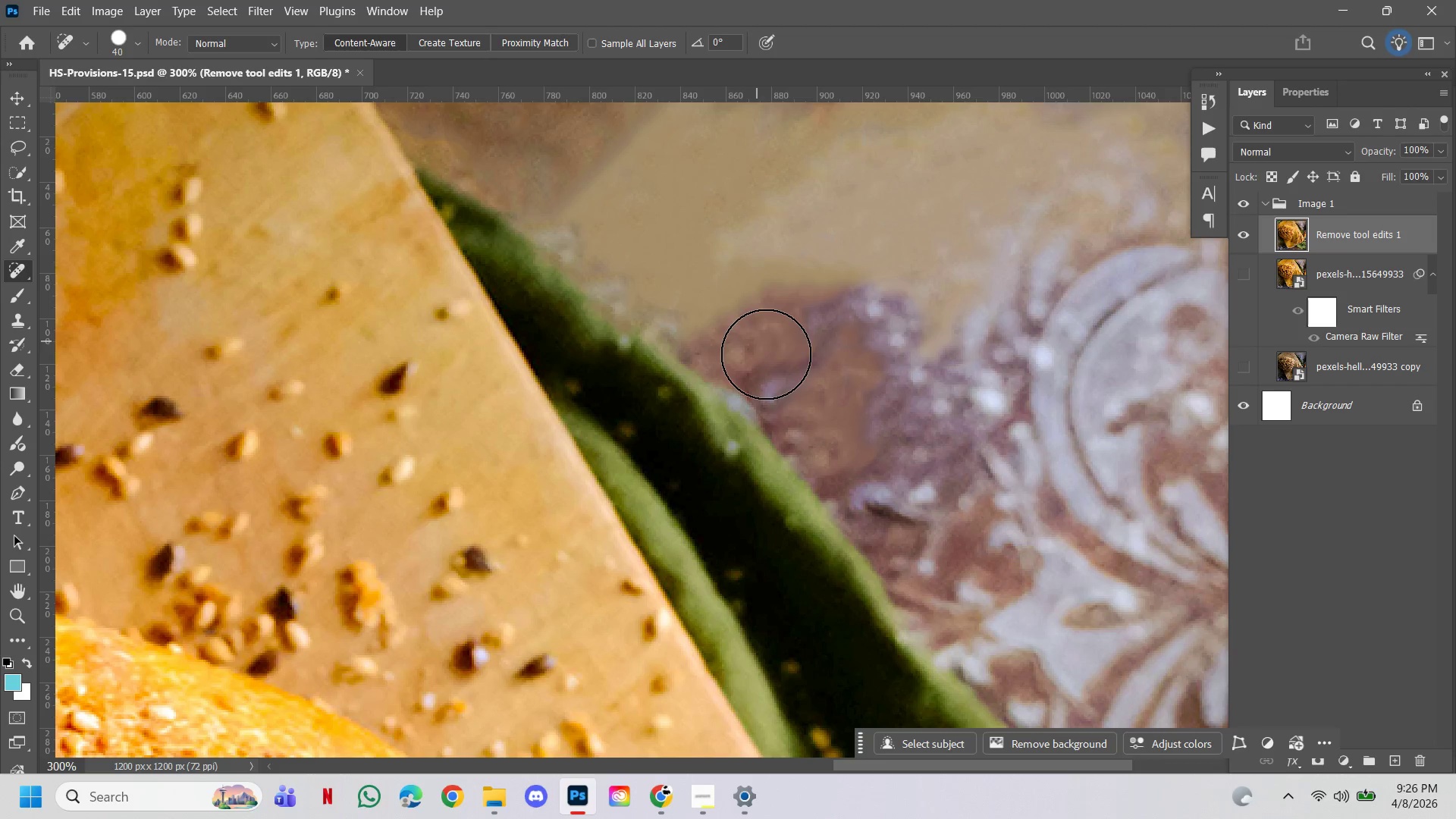 
left_click_drag(start_coordinate=[776, 359], to_coordinate=[769, 362])
 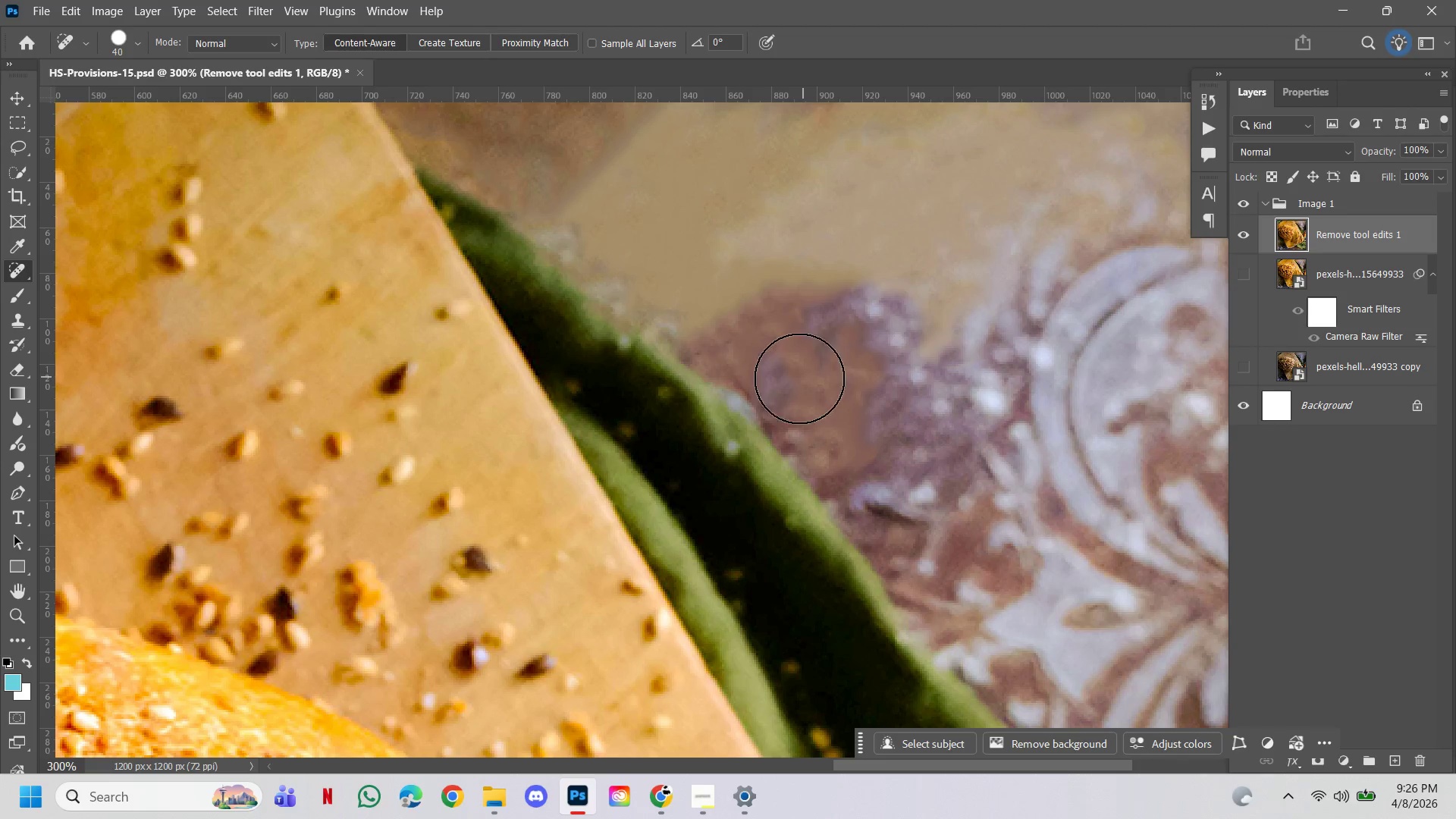 
left_click([790, 378])
 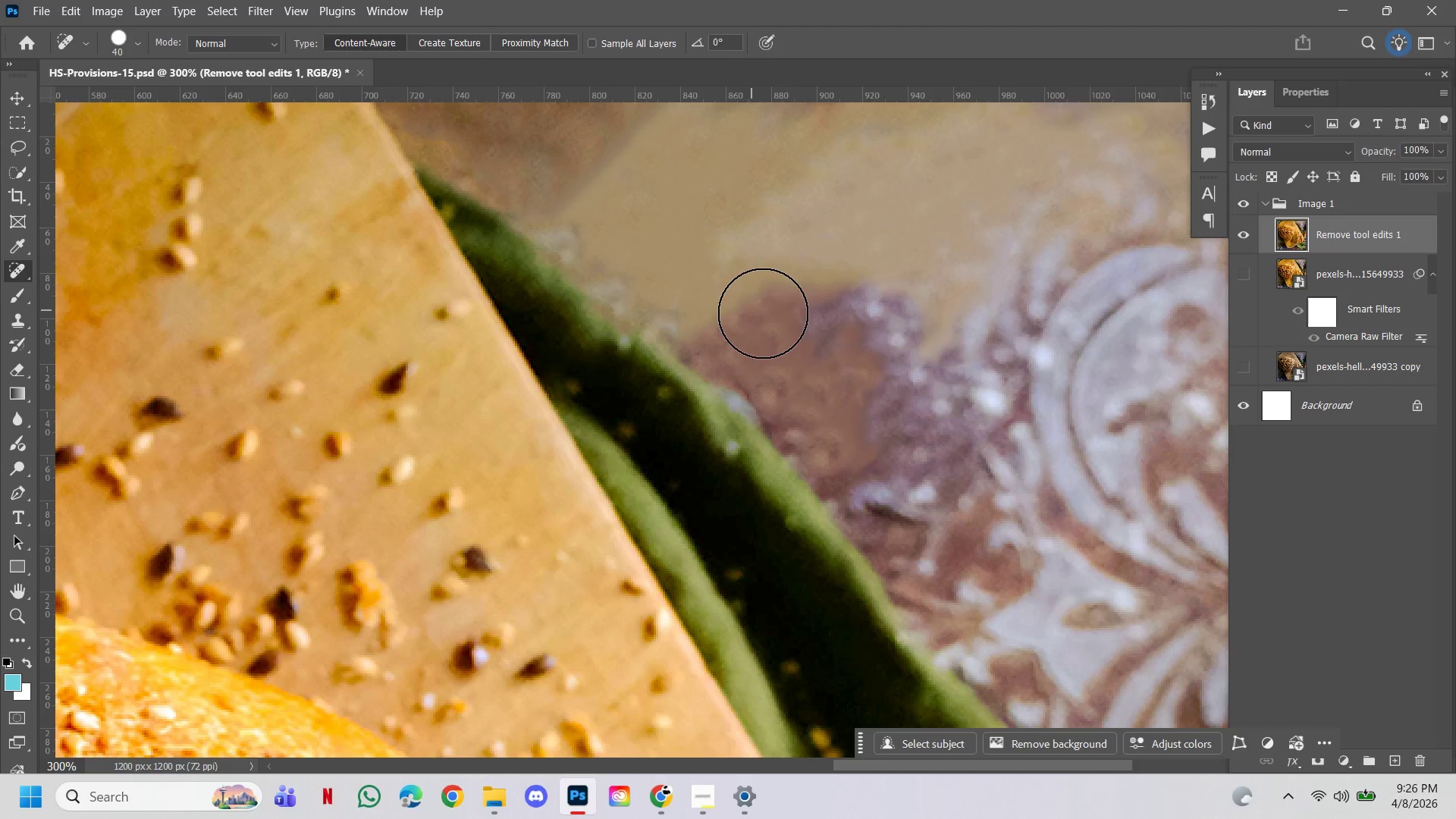 
left_click([782, 314])
 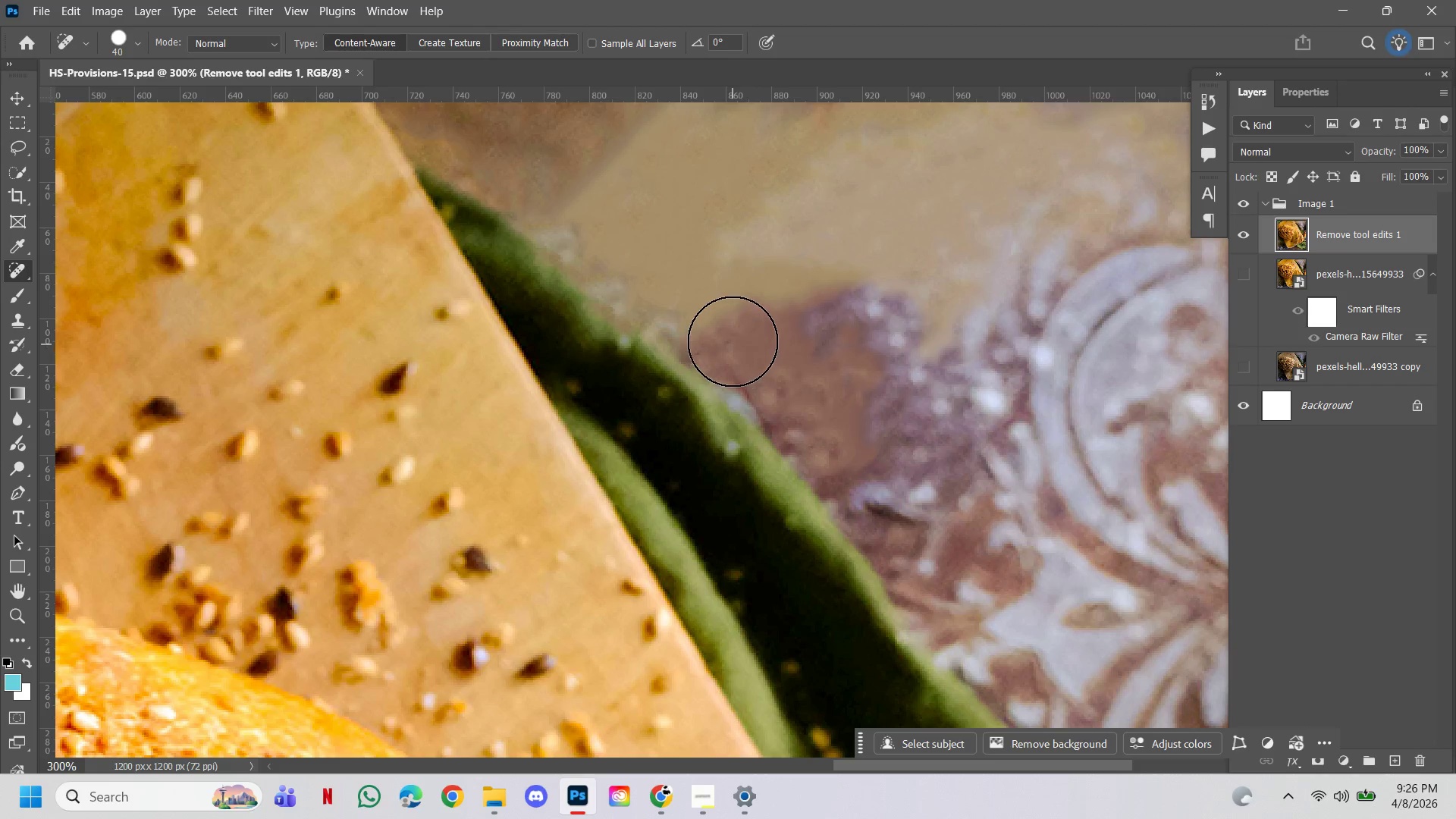 
left_click([733, 341])
 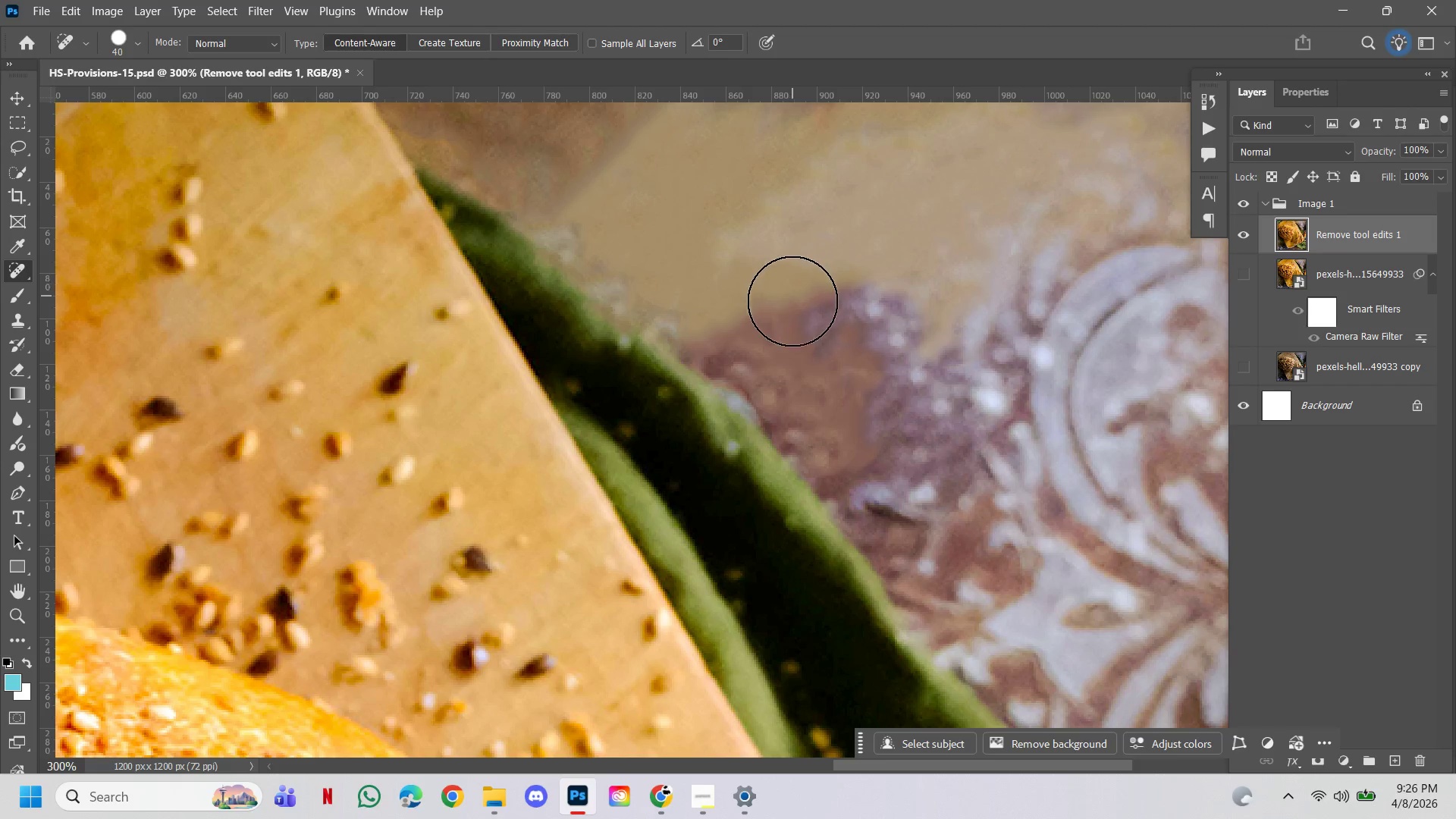 
left_click([793, 303])
 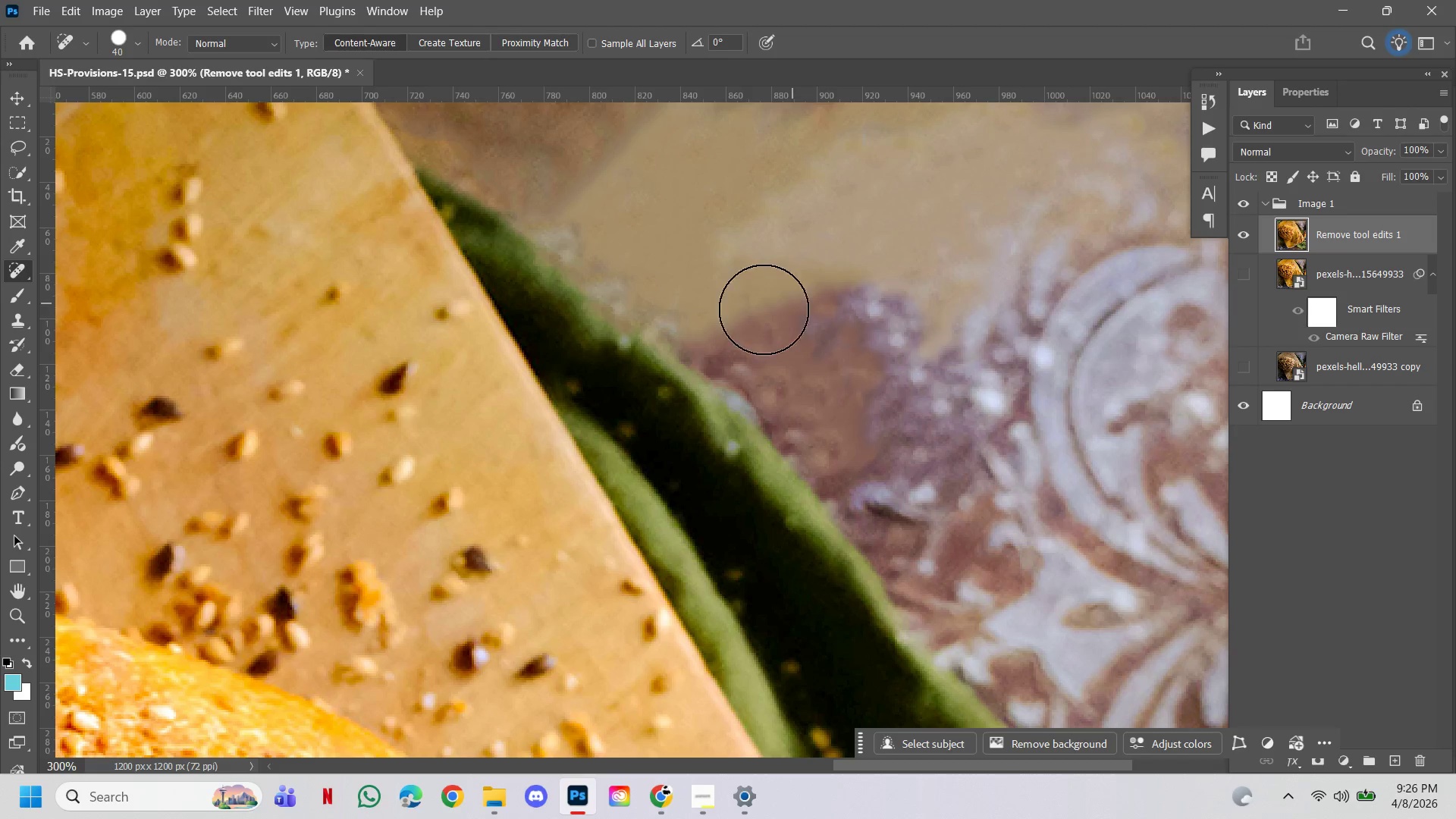 
left_click([755, 309])
 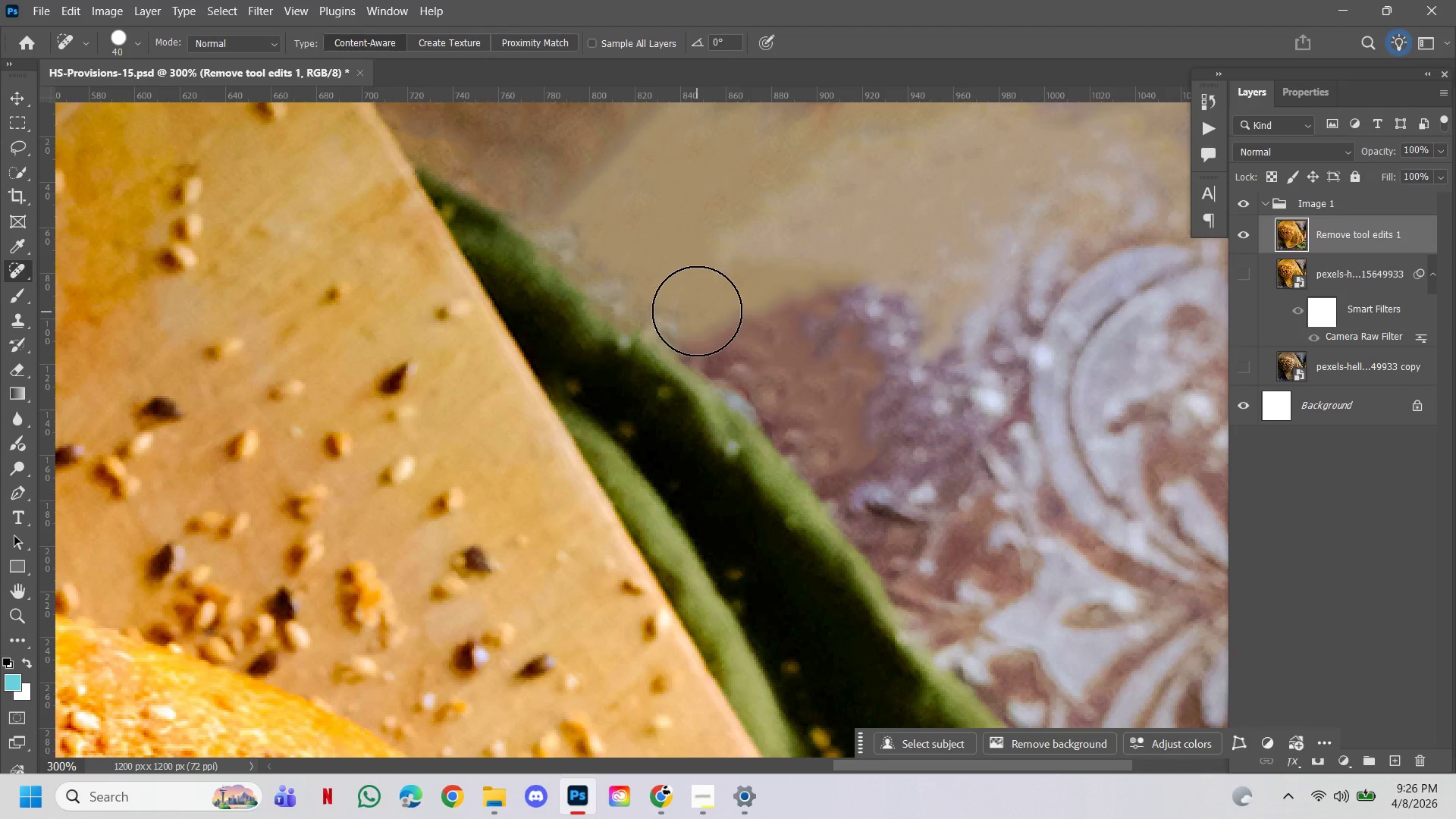 
left_click([695, 306])
 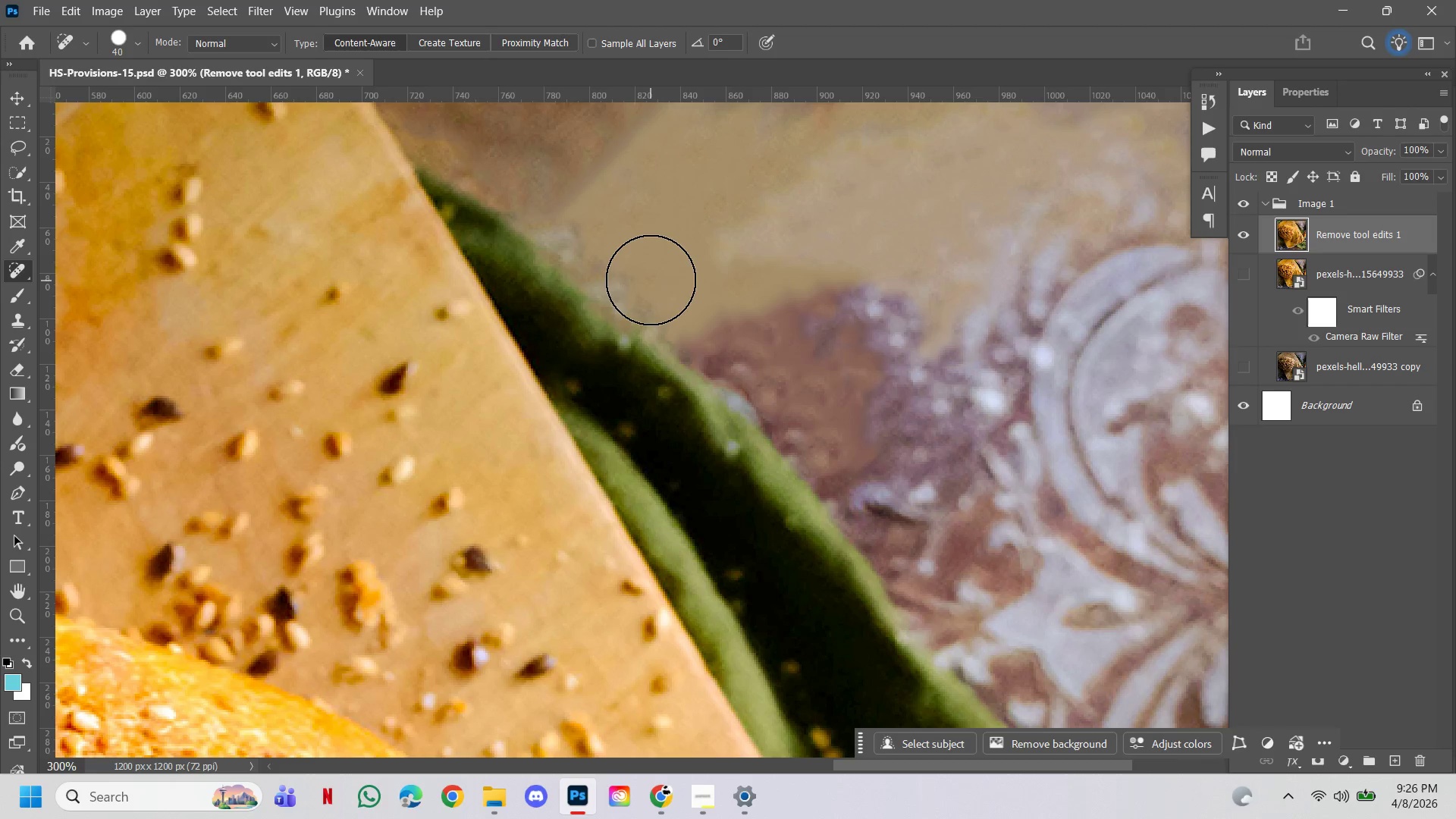 
left_click([651, 280])
 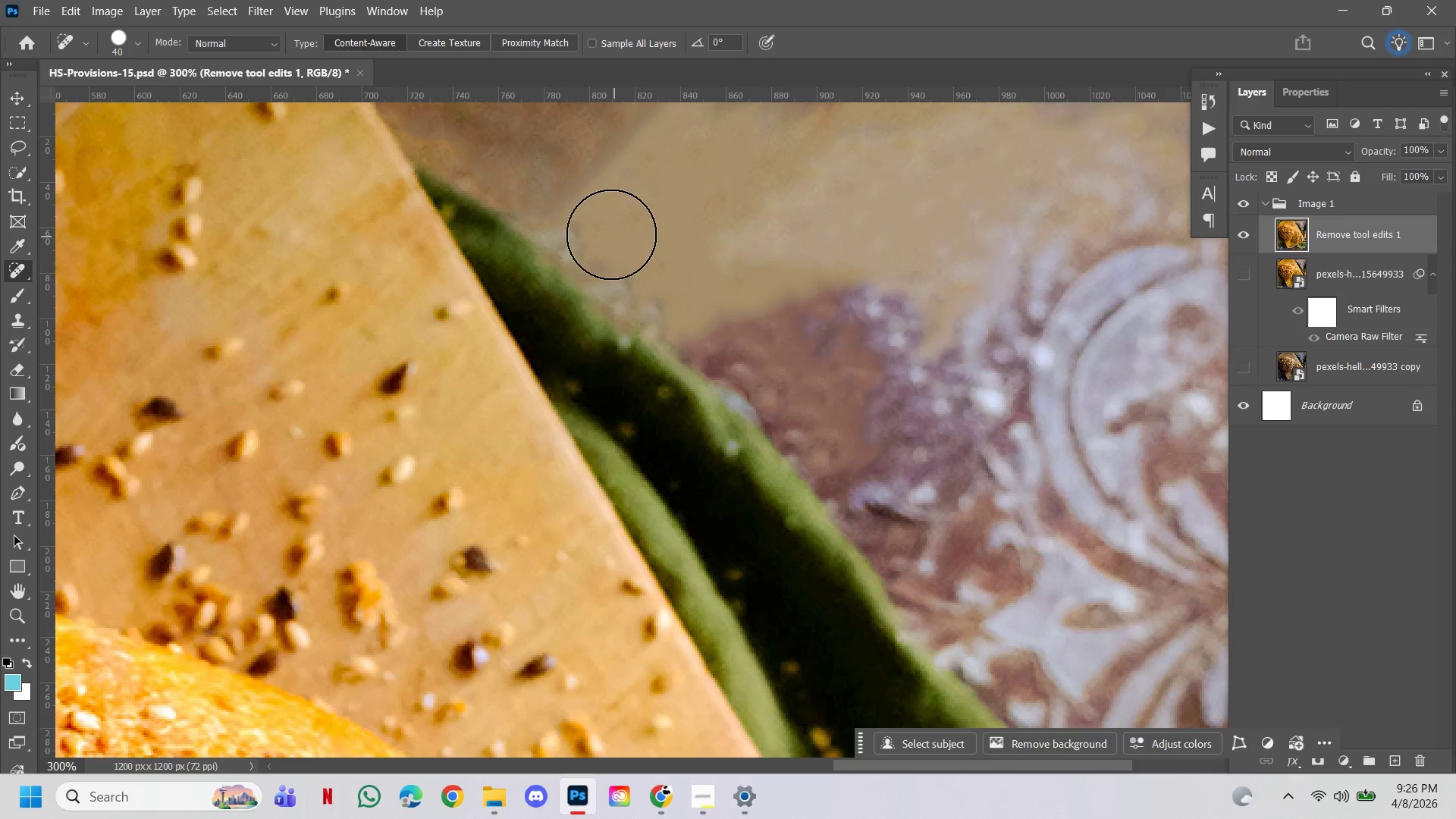 
left_click([601, 229])
 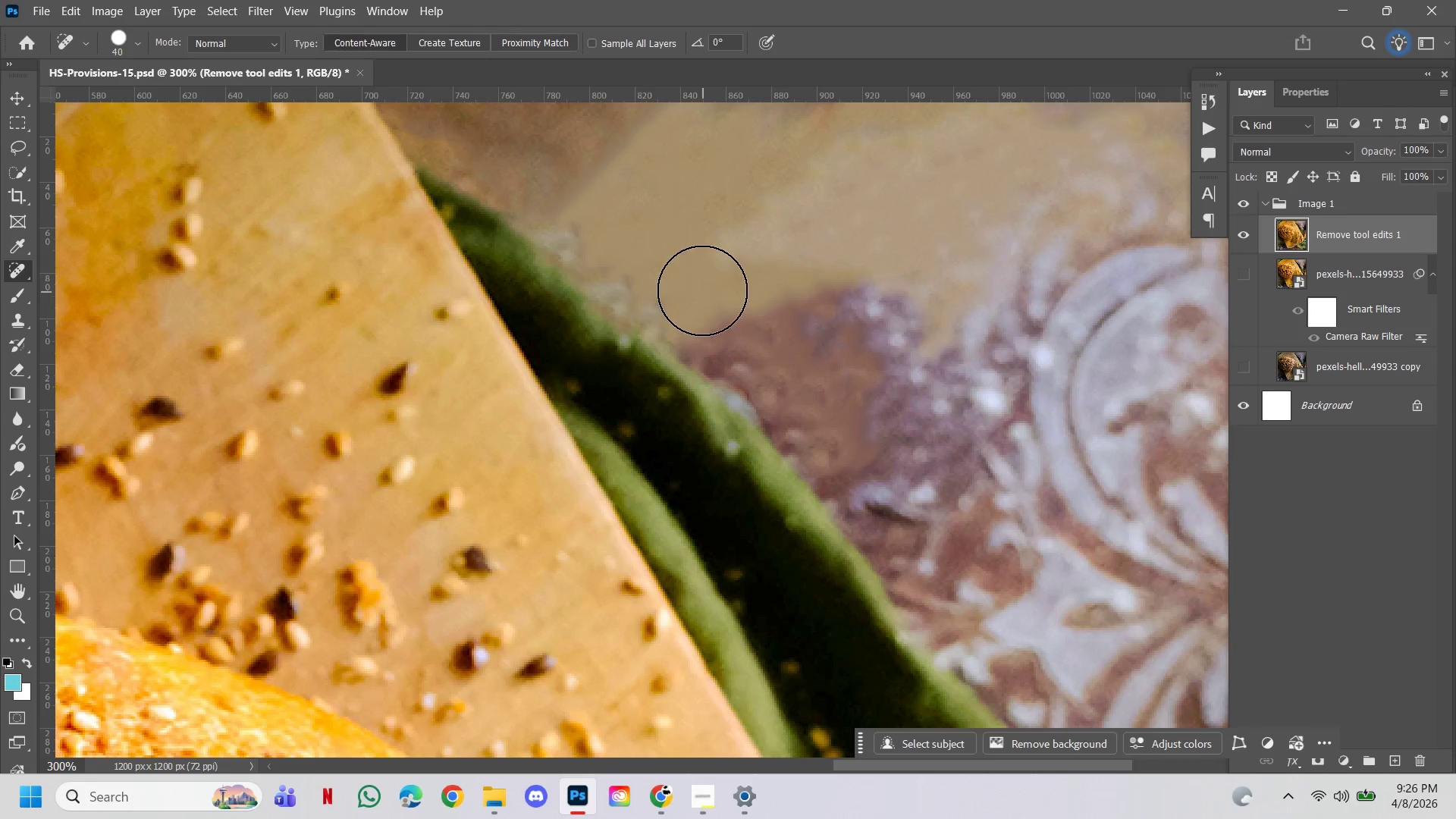 
left_click([678, 296])
 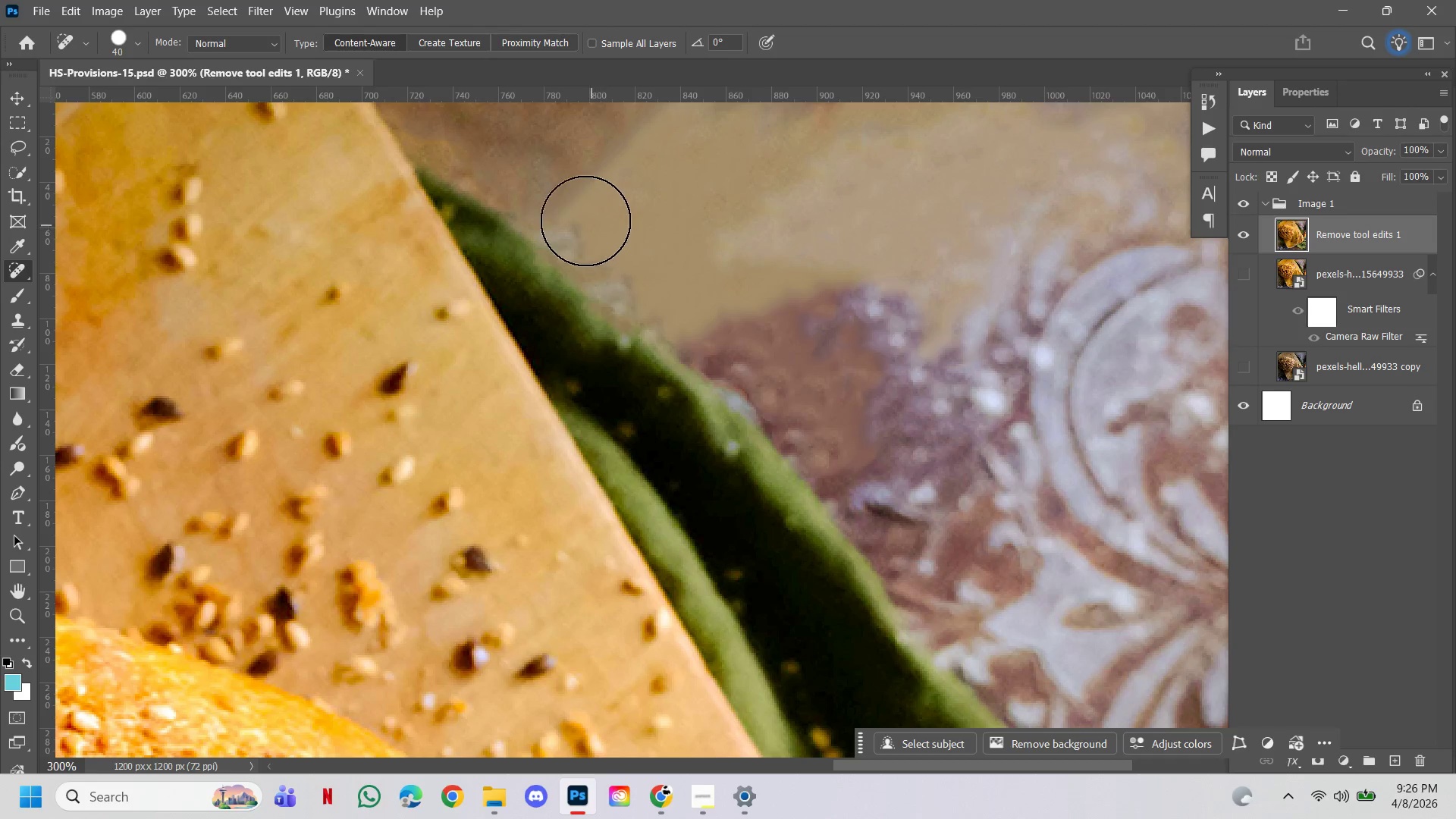 
left_click([575, 213])
 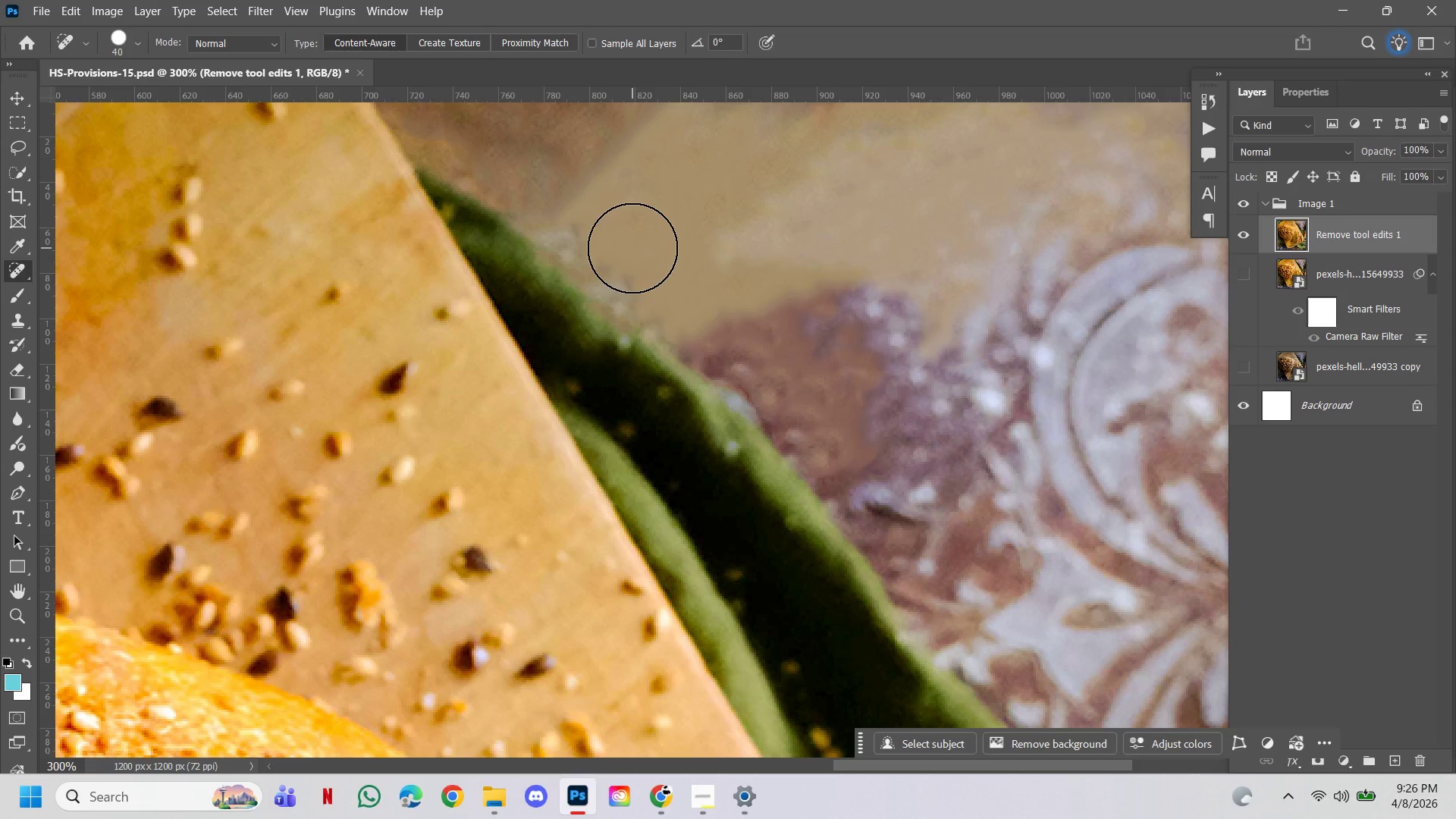 
left_click_drag(start_coordinate=[635, 249], to_coordinate=[594, 224])
 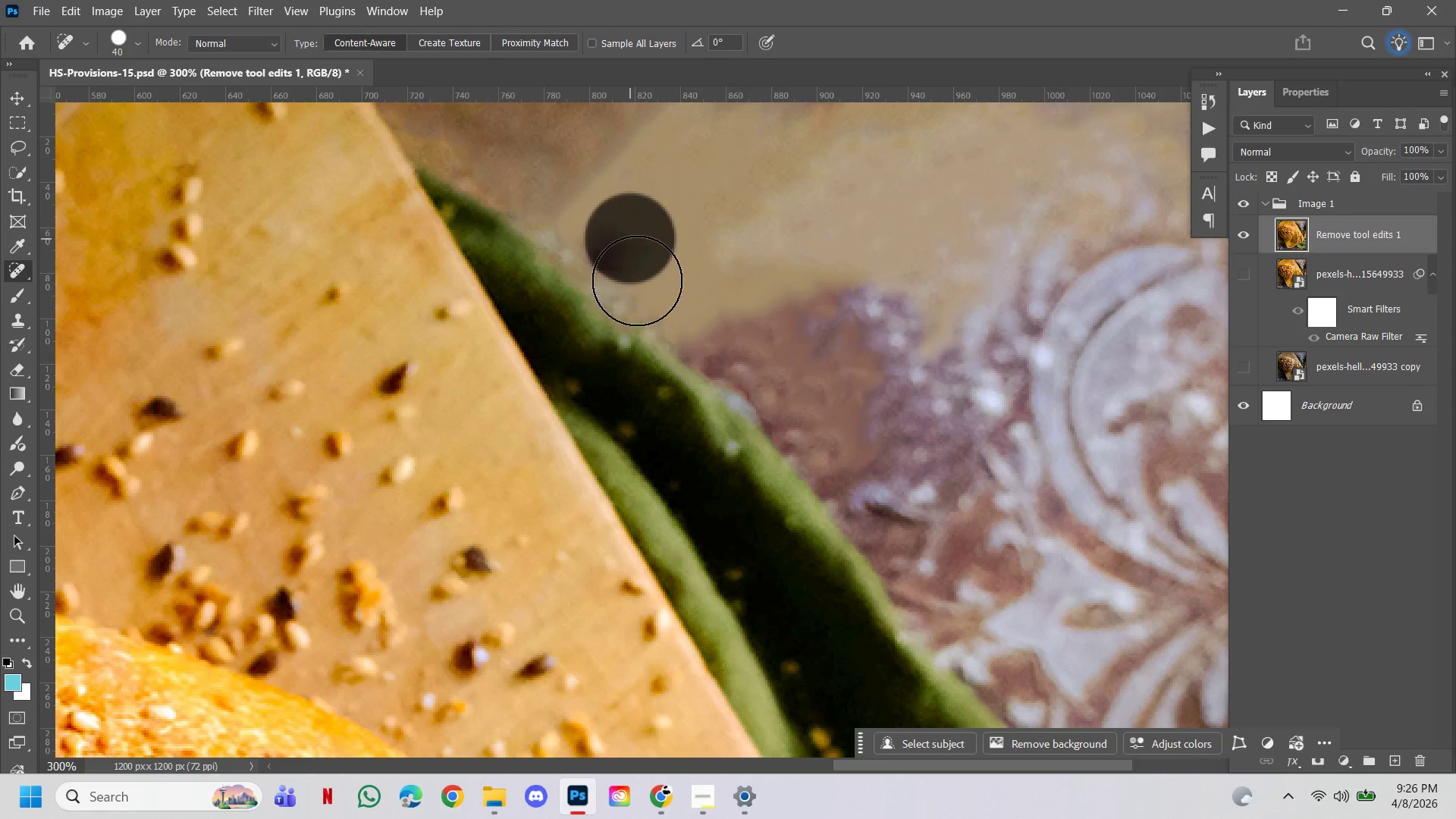 
left_click([617, 249])
 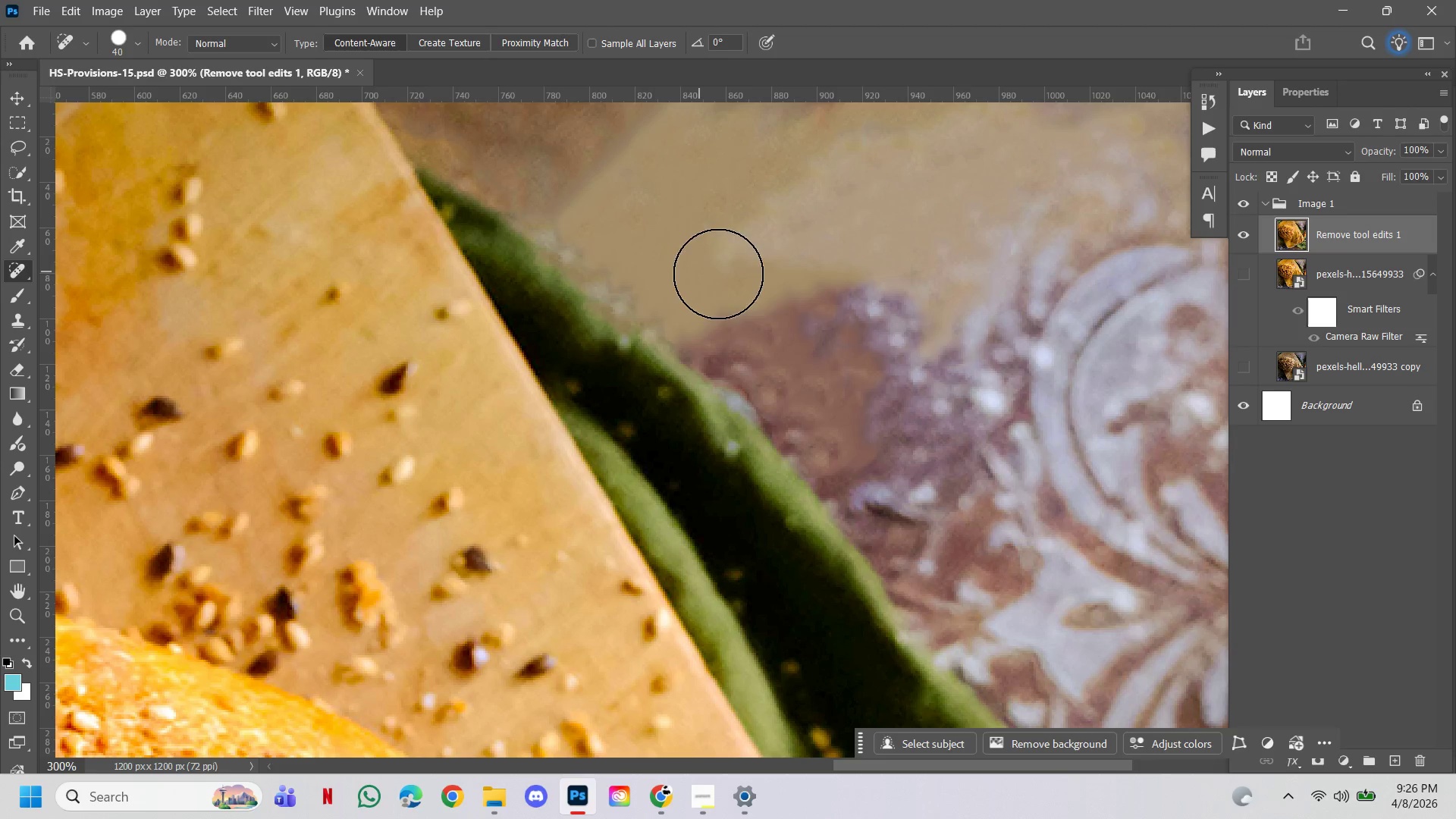 
hold_key(key=ControlLeft, duration=1.47)
 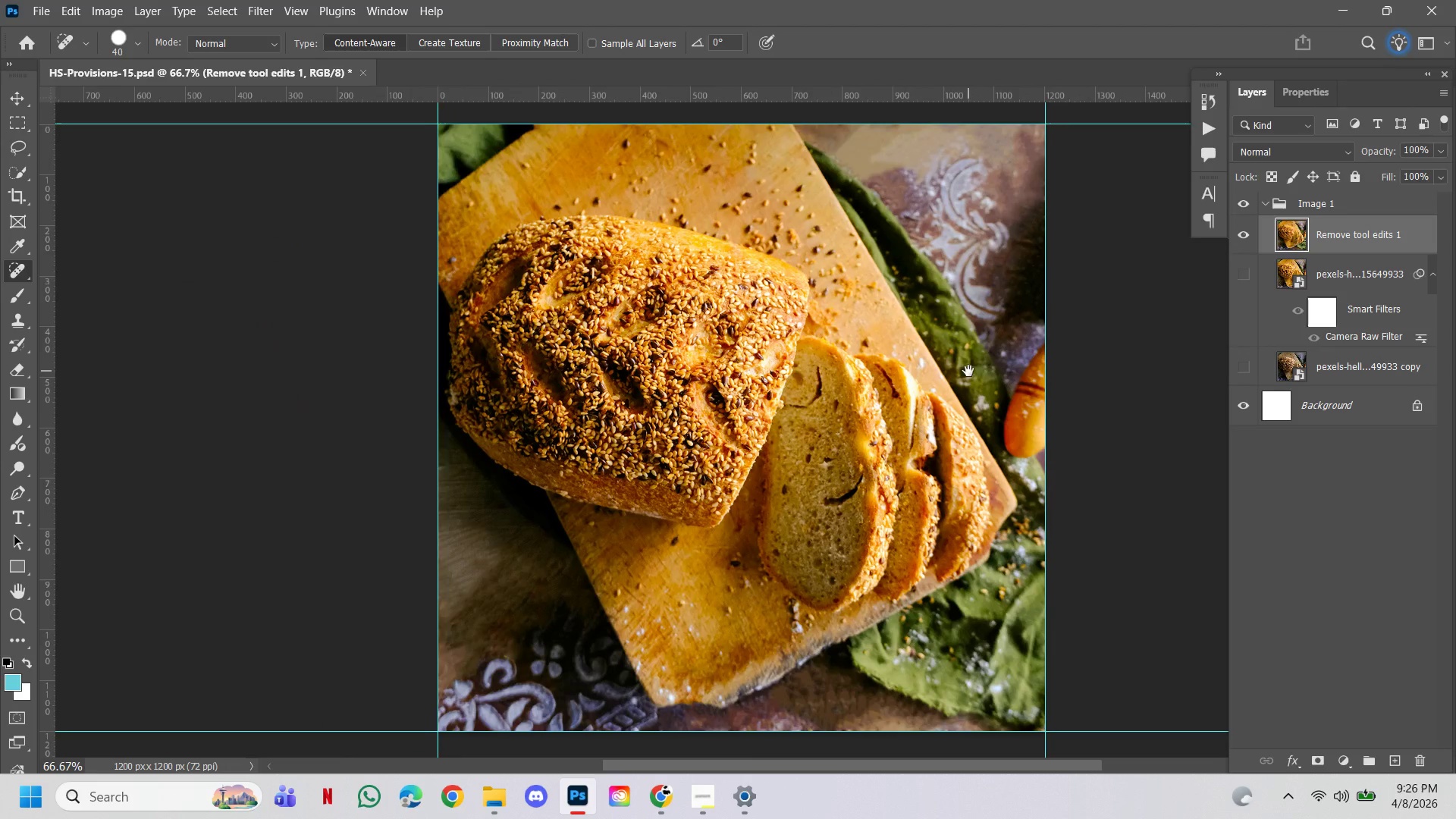 
hold_key(key=Space, duration=2.23)
 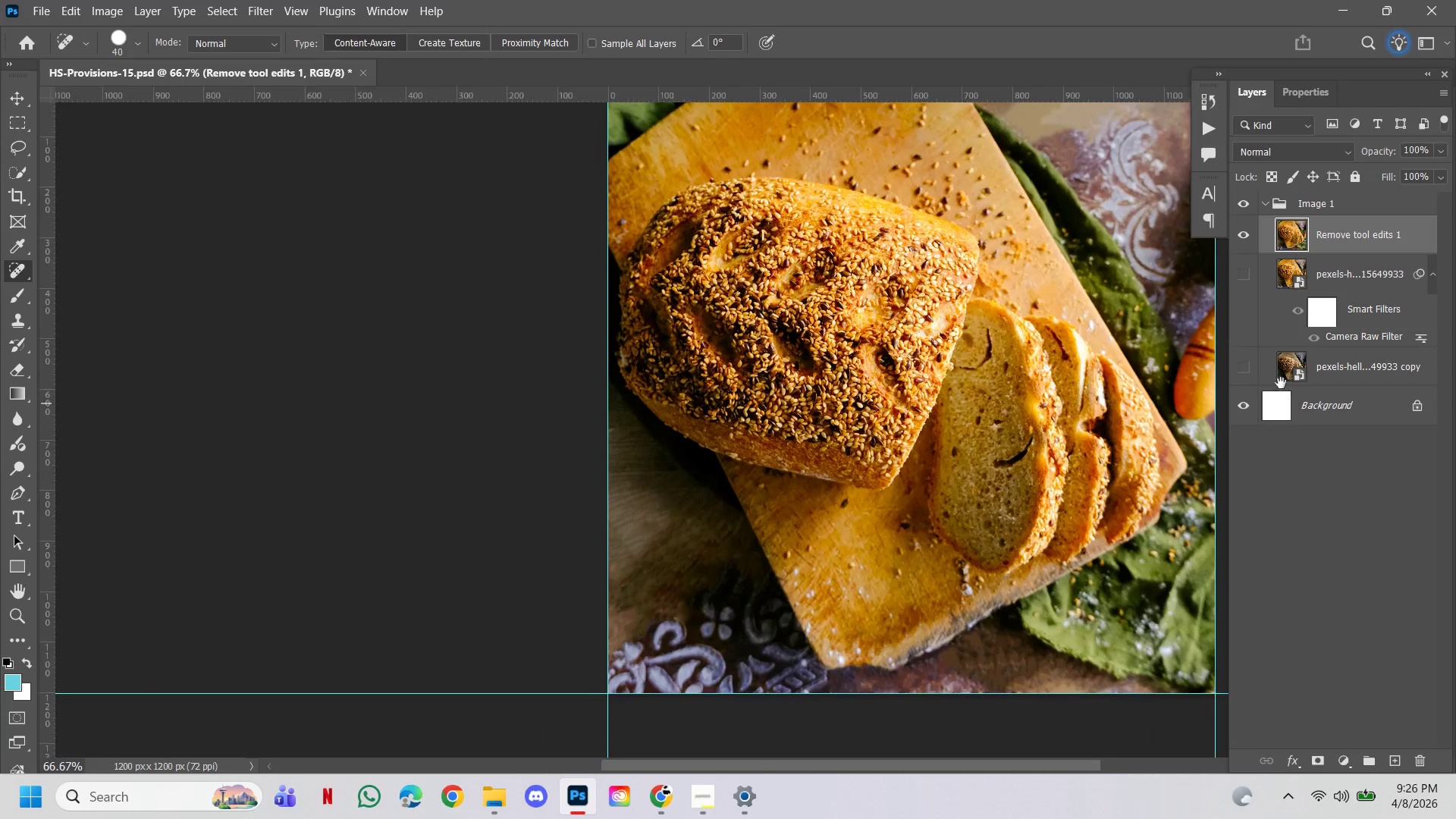 
hold_key(key=AltLeft, duration=1.33)
double_click([949, 354])
 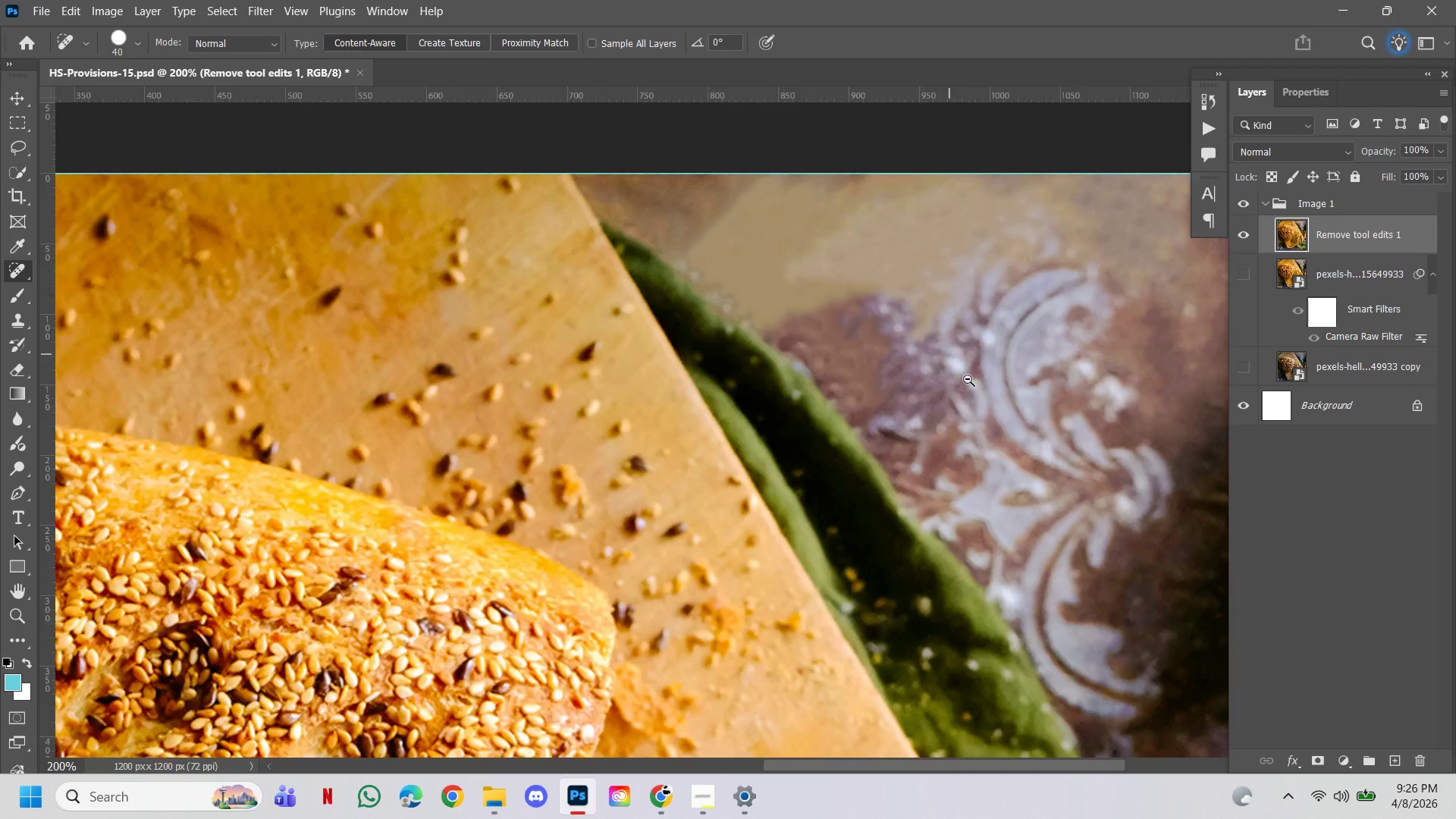 
triple_click([974, 388])
 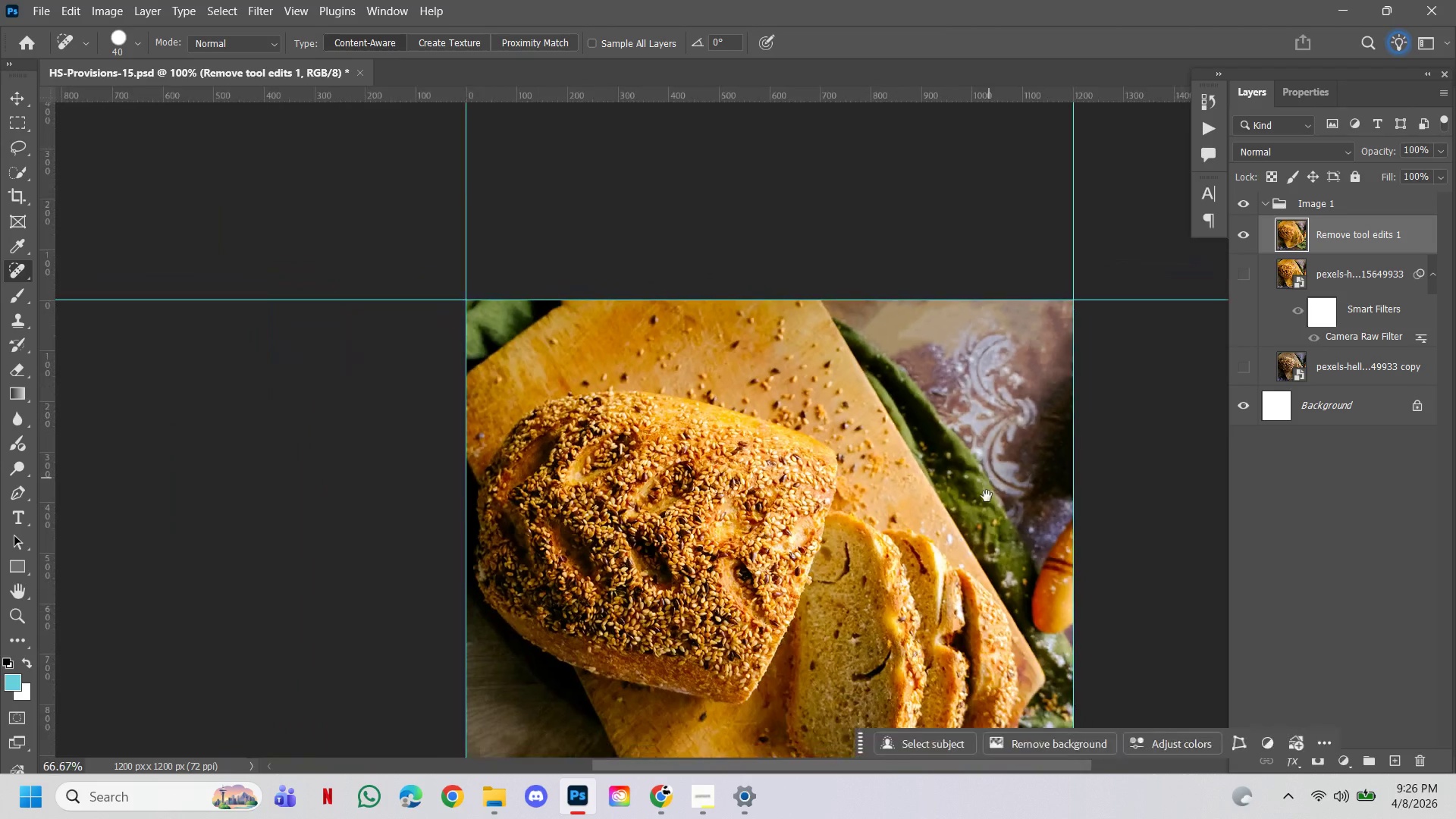 
left_click_drag(start_coordinate=[987, 496], to_coordinate=[968, 384])
 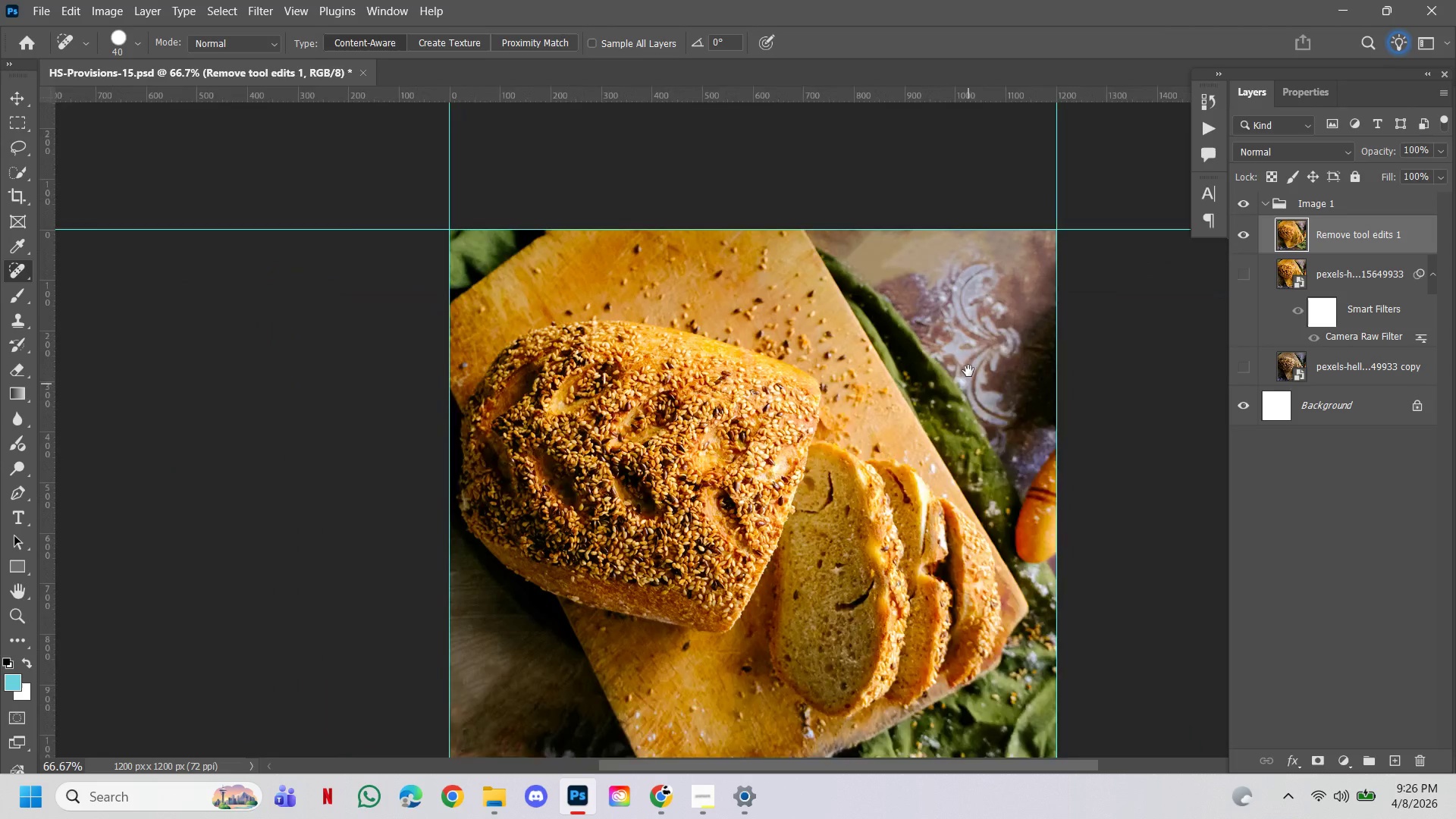 
left_click_drag(start_coordinate=[968, 371], to_coordinate=[1027, 356])
 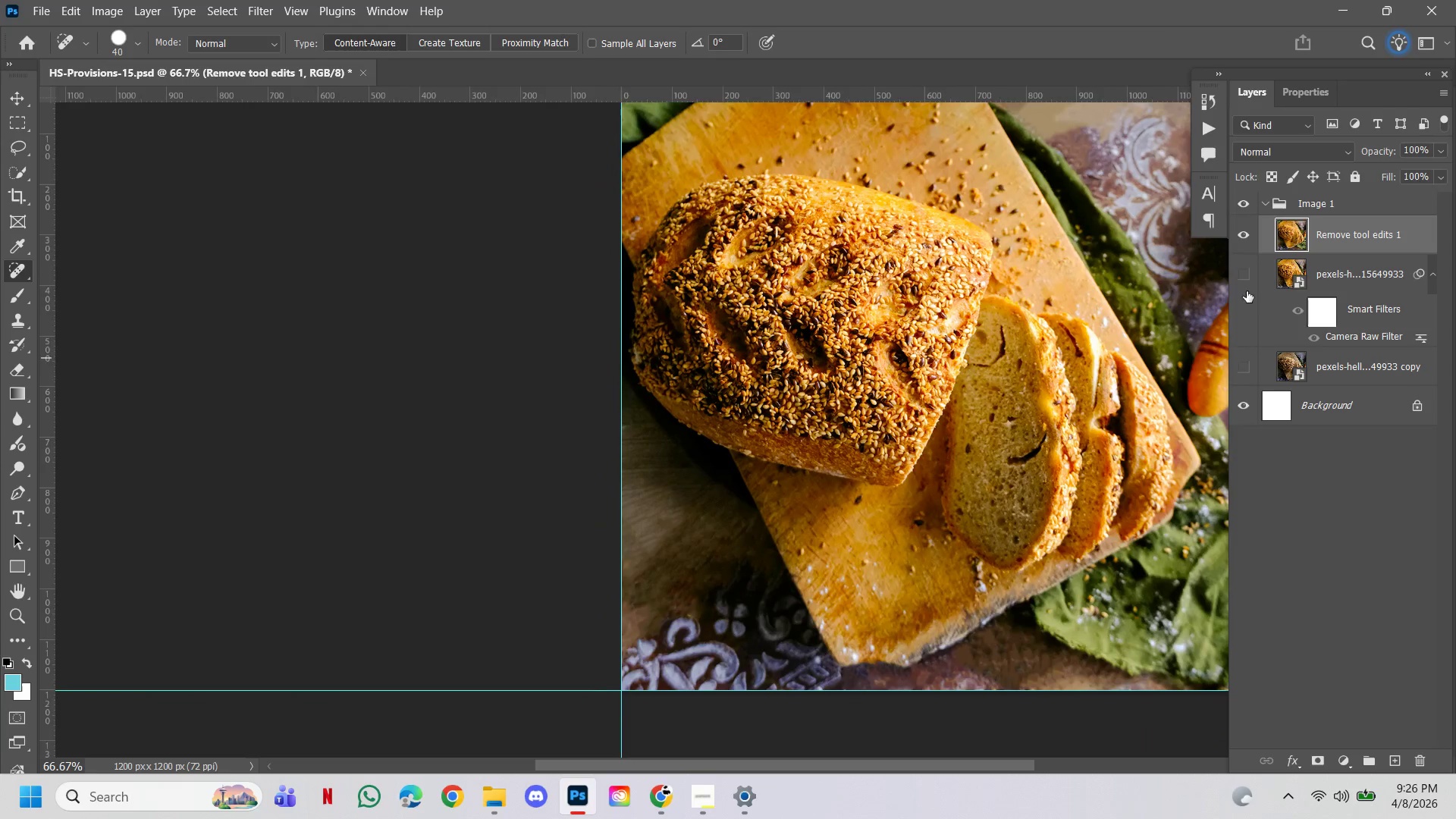 
hold_key(key=Space, duration=1.25)
 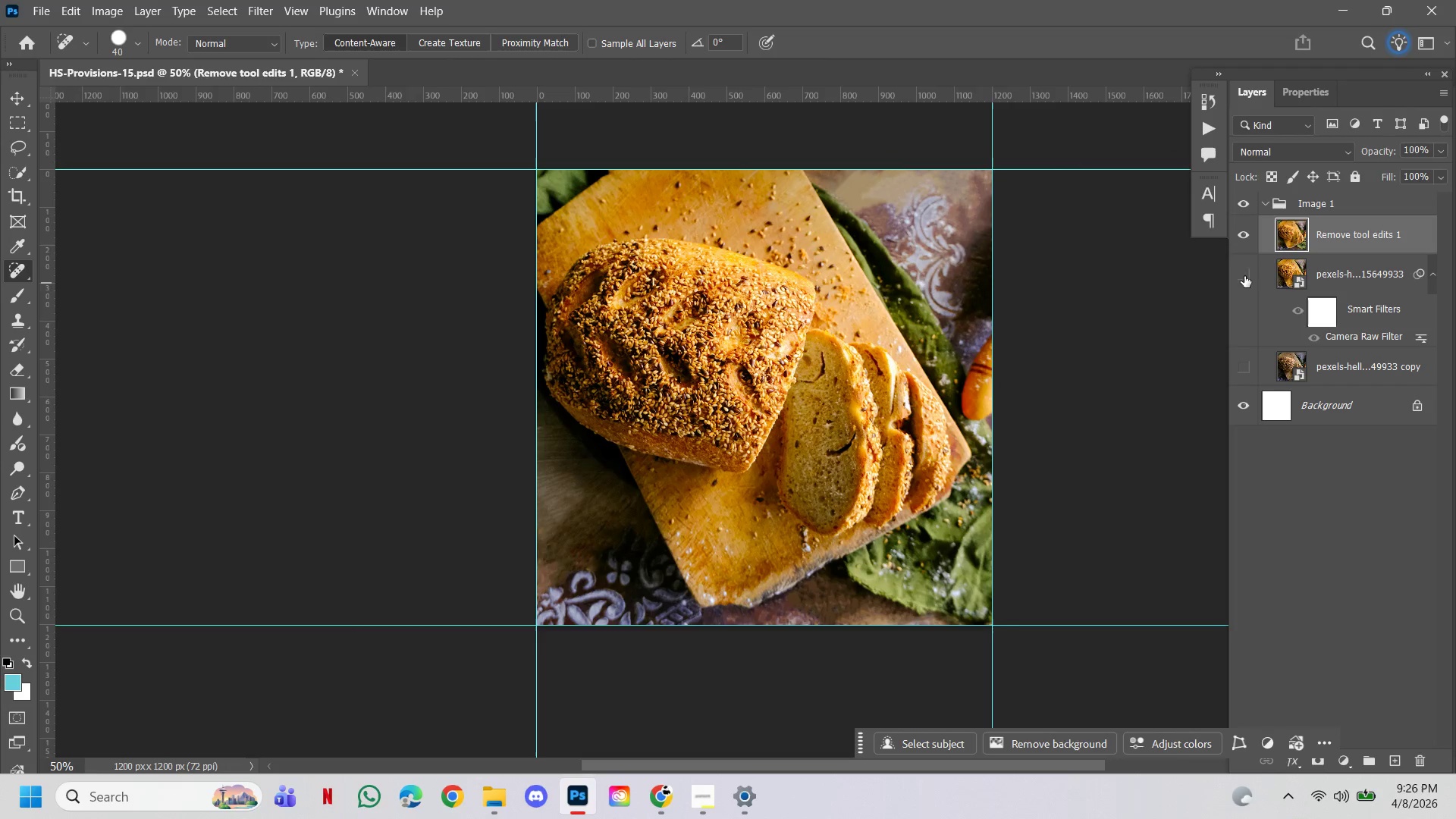 
hold_key(key=ControlLeft, duration=0.33)
 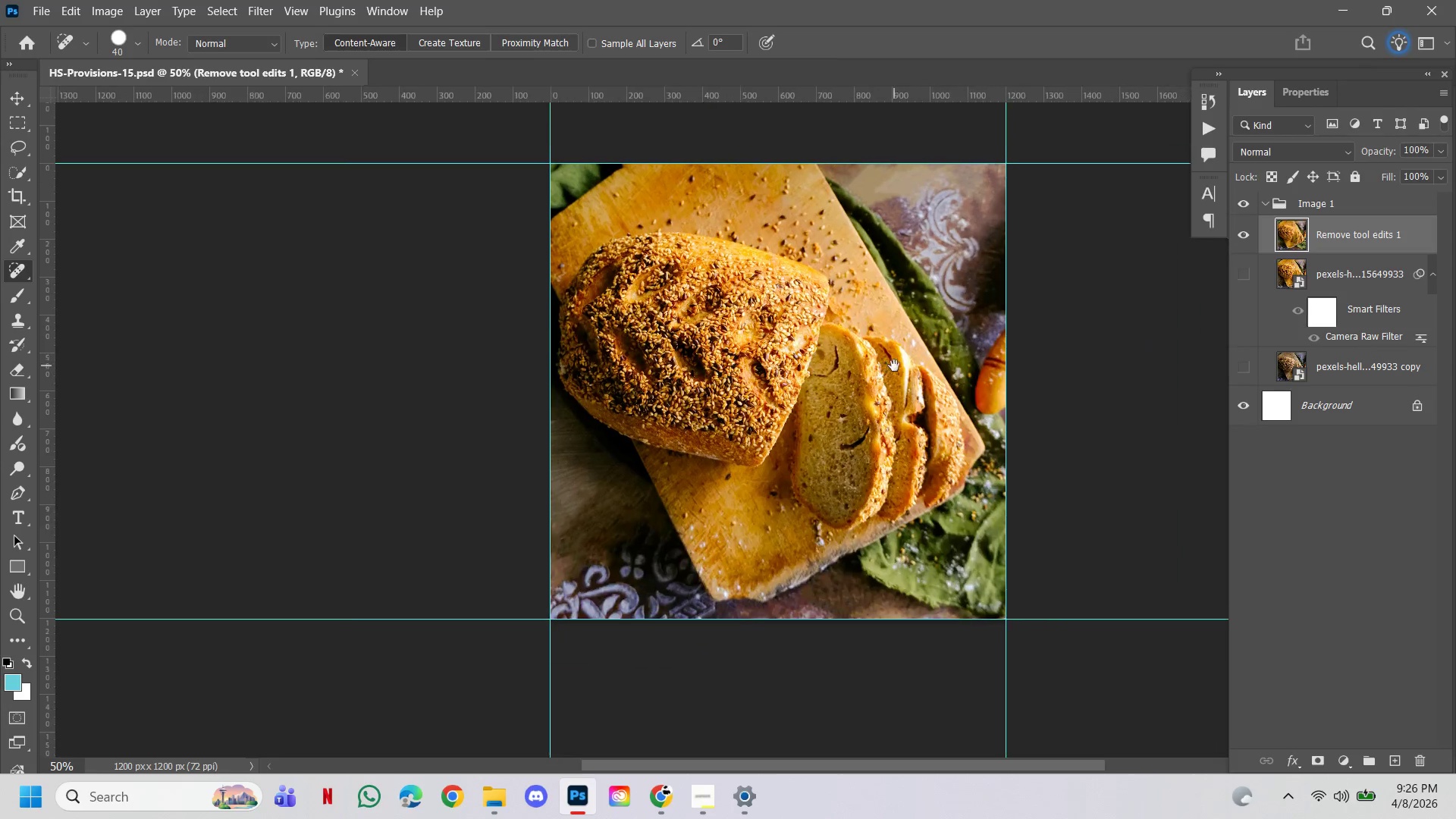 
key(Alt+Control+AltLeft)
 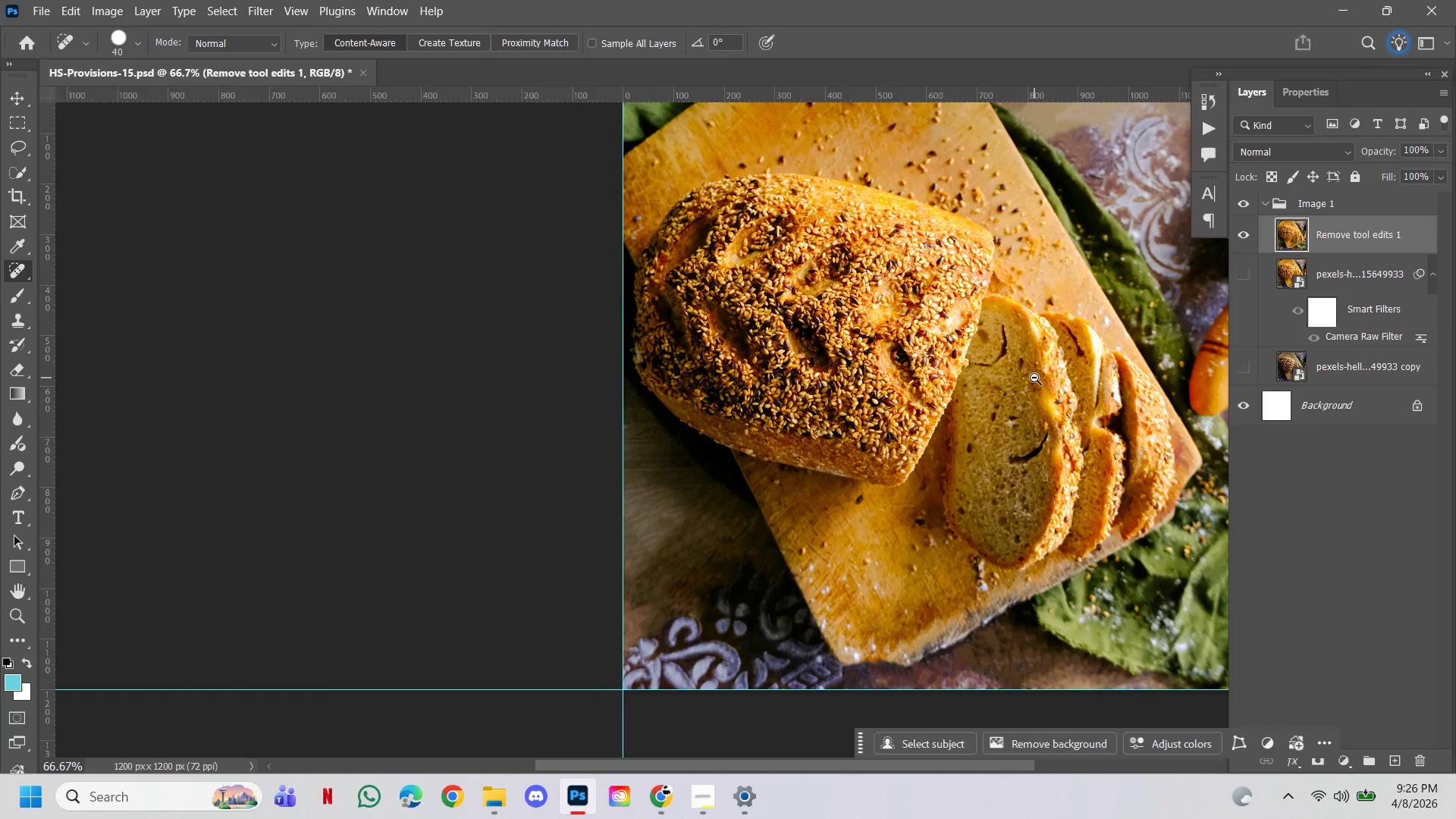 
left_click([1034, 378])
 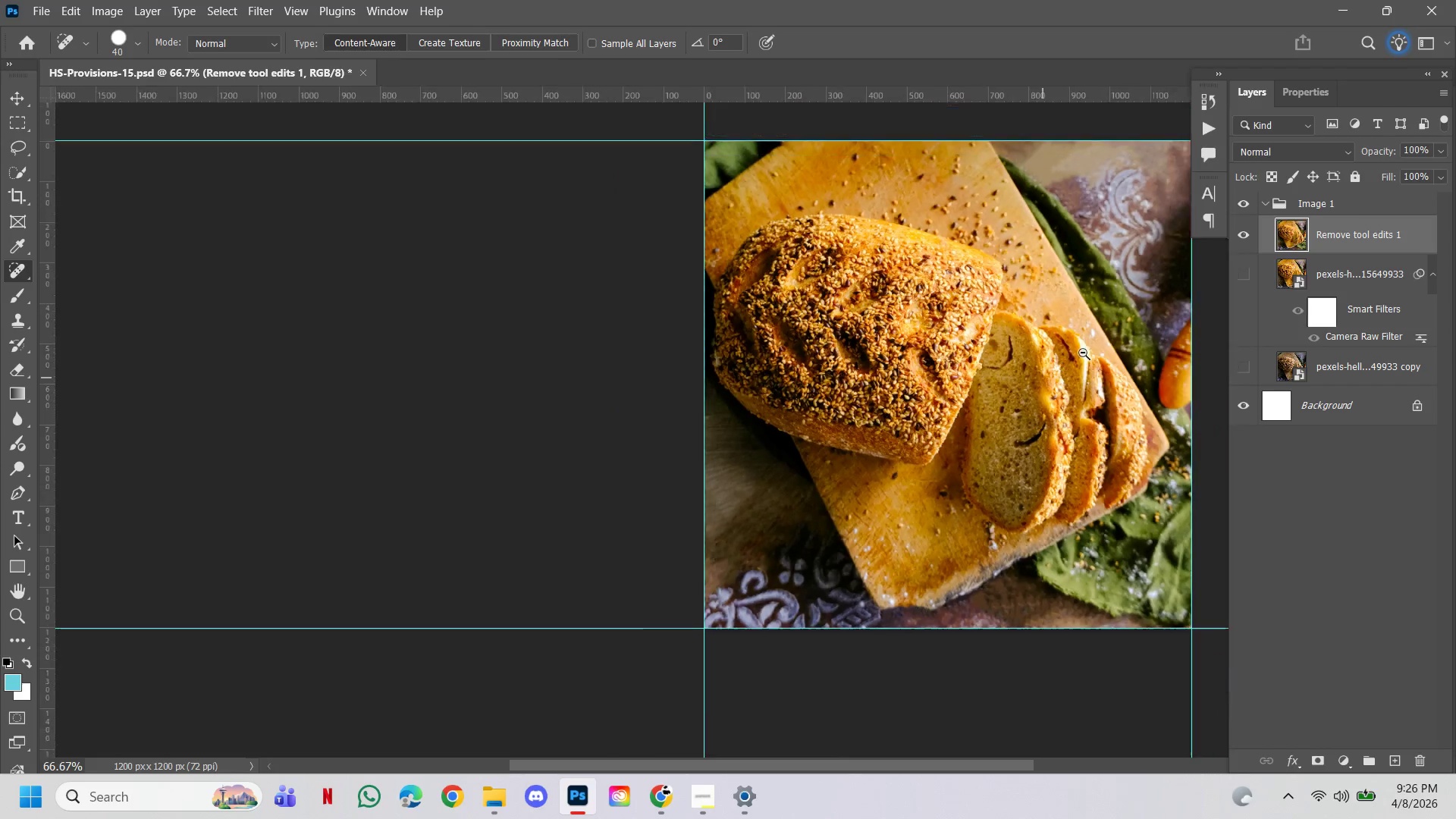 
left_click_drag(start_coordinate=[1083, 353], to_coordinate=[894, 366])
 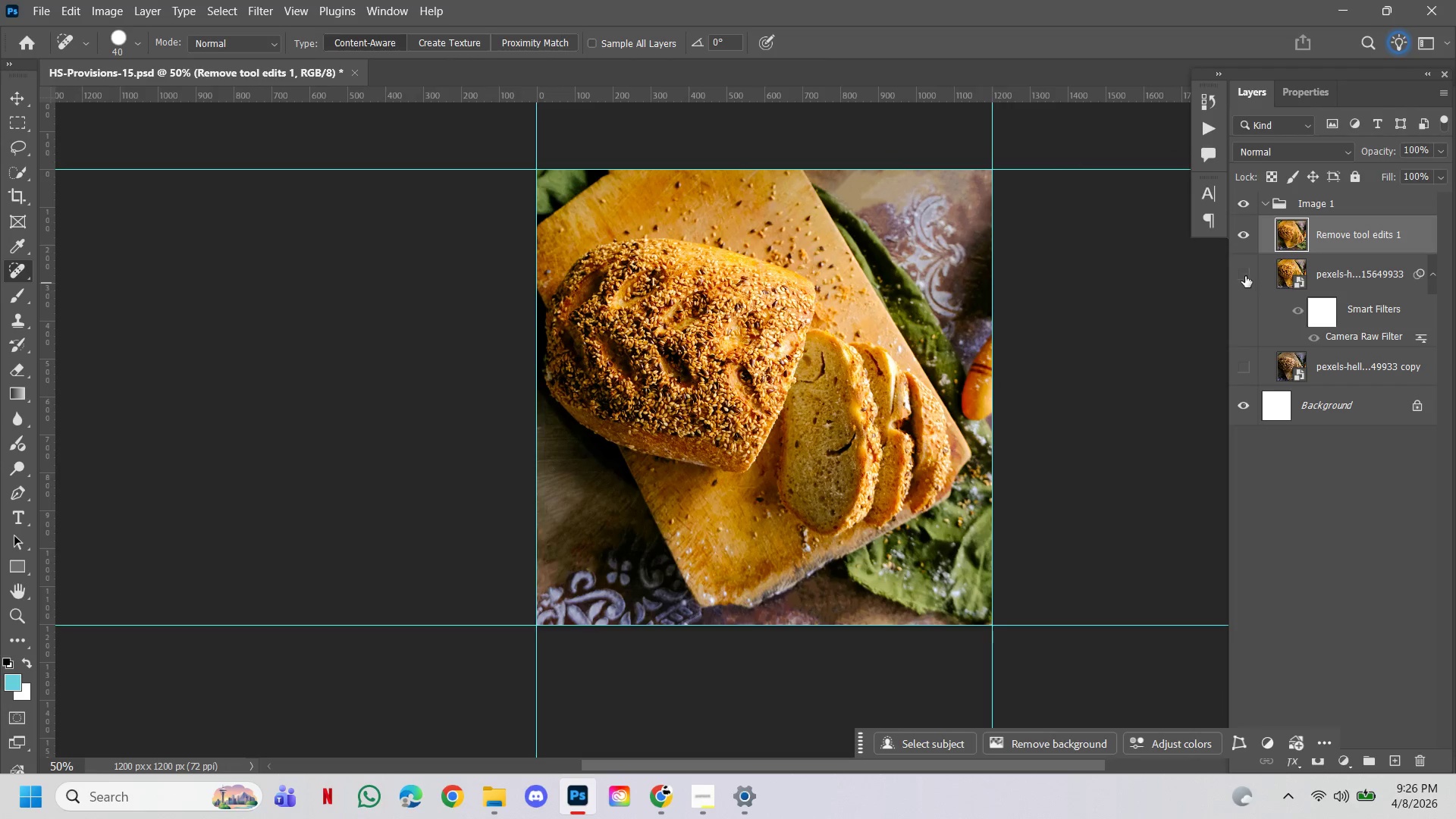 
left_click([1244, 276])
 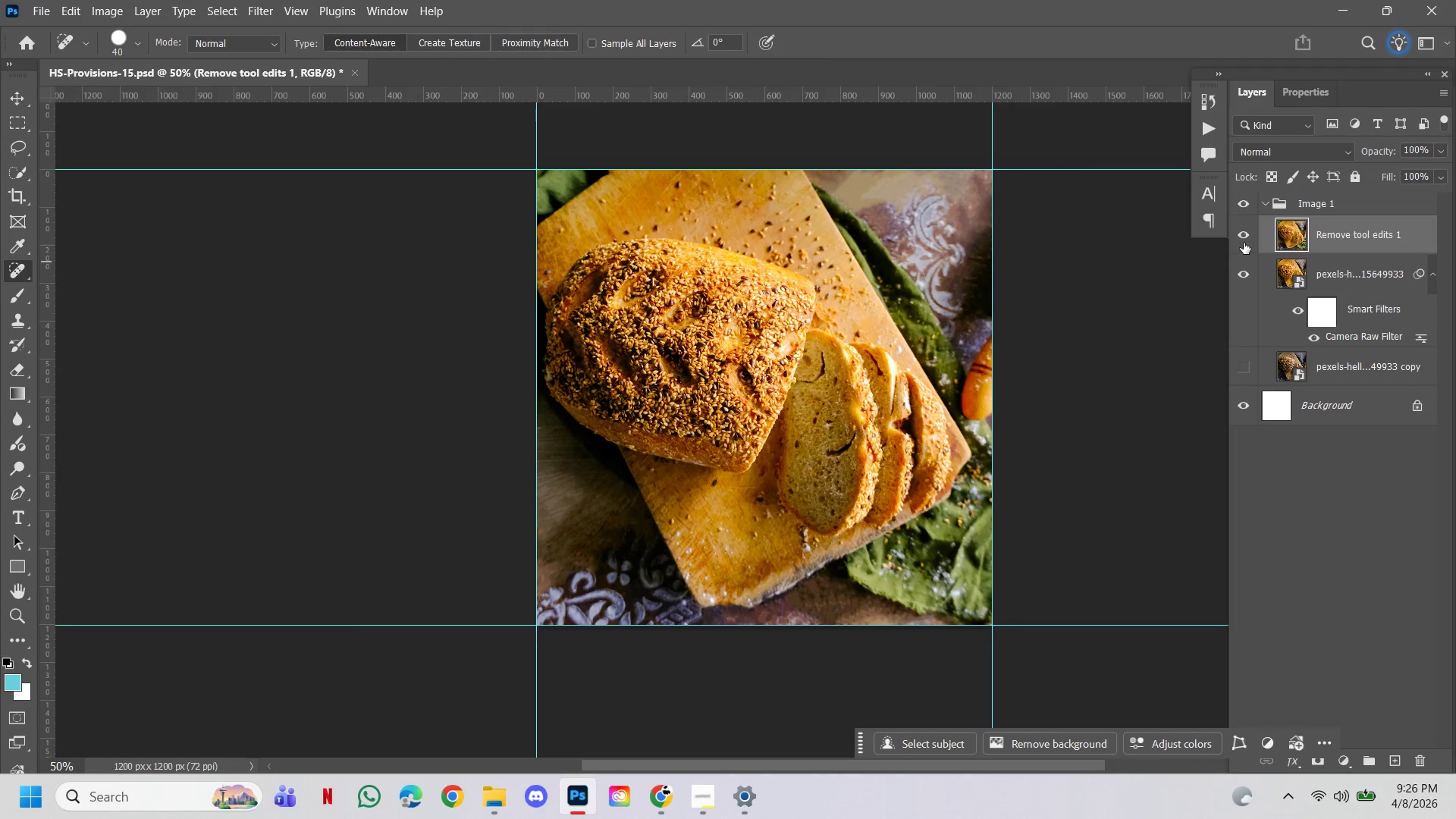 
left_click([1244, 243])
 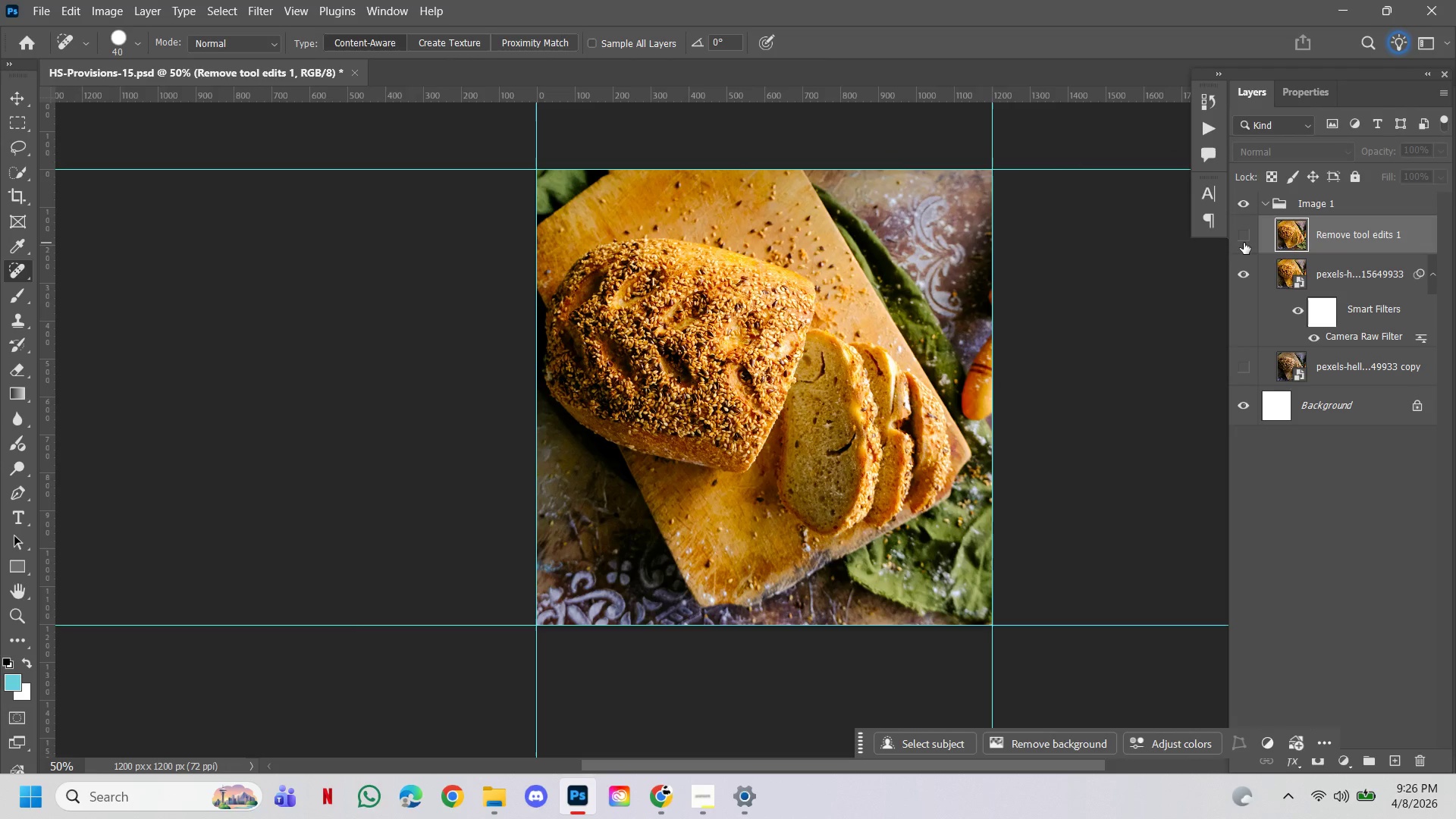 
left_click([1244, 243])
 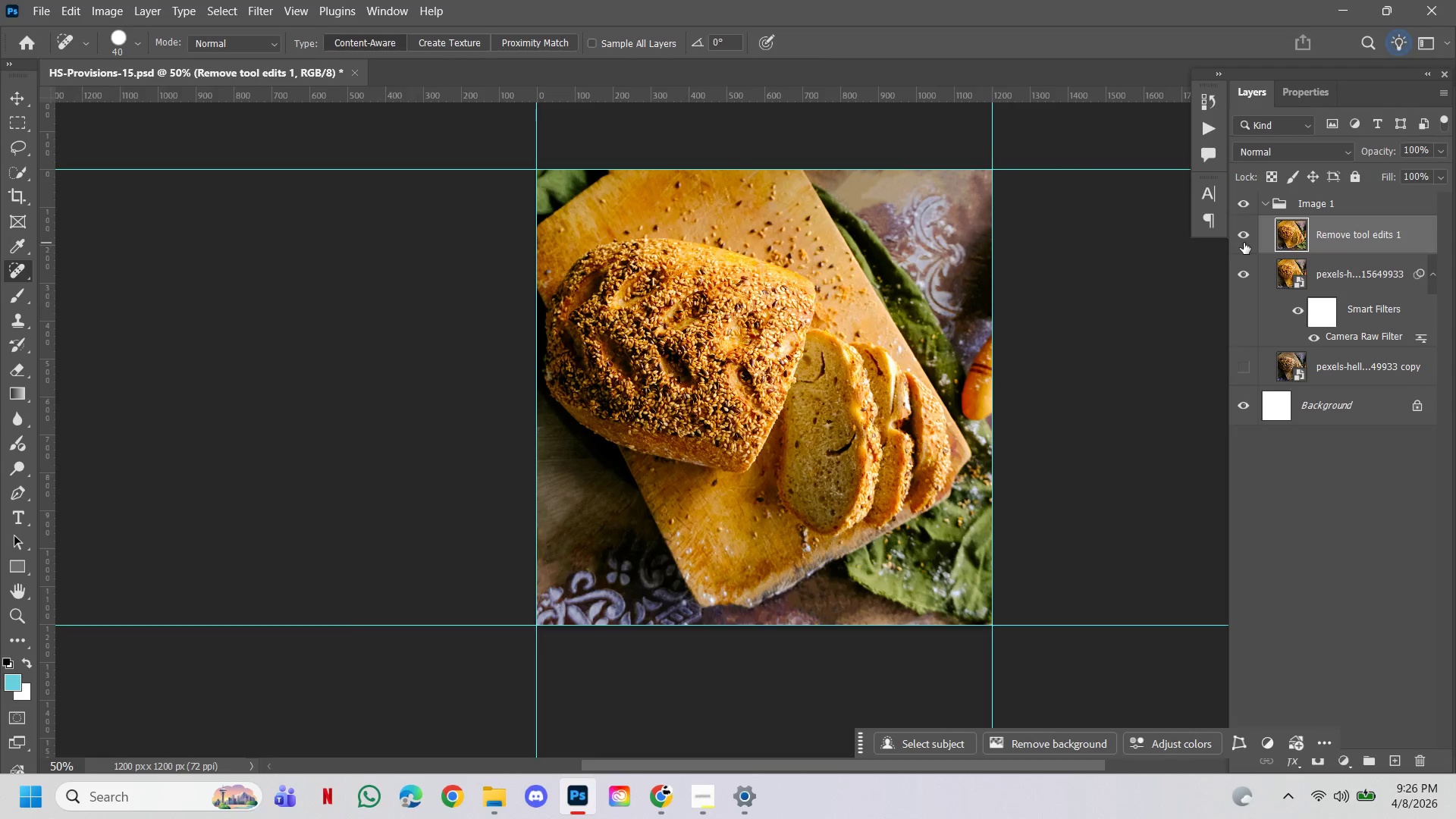 
left_click([1244, 243])
 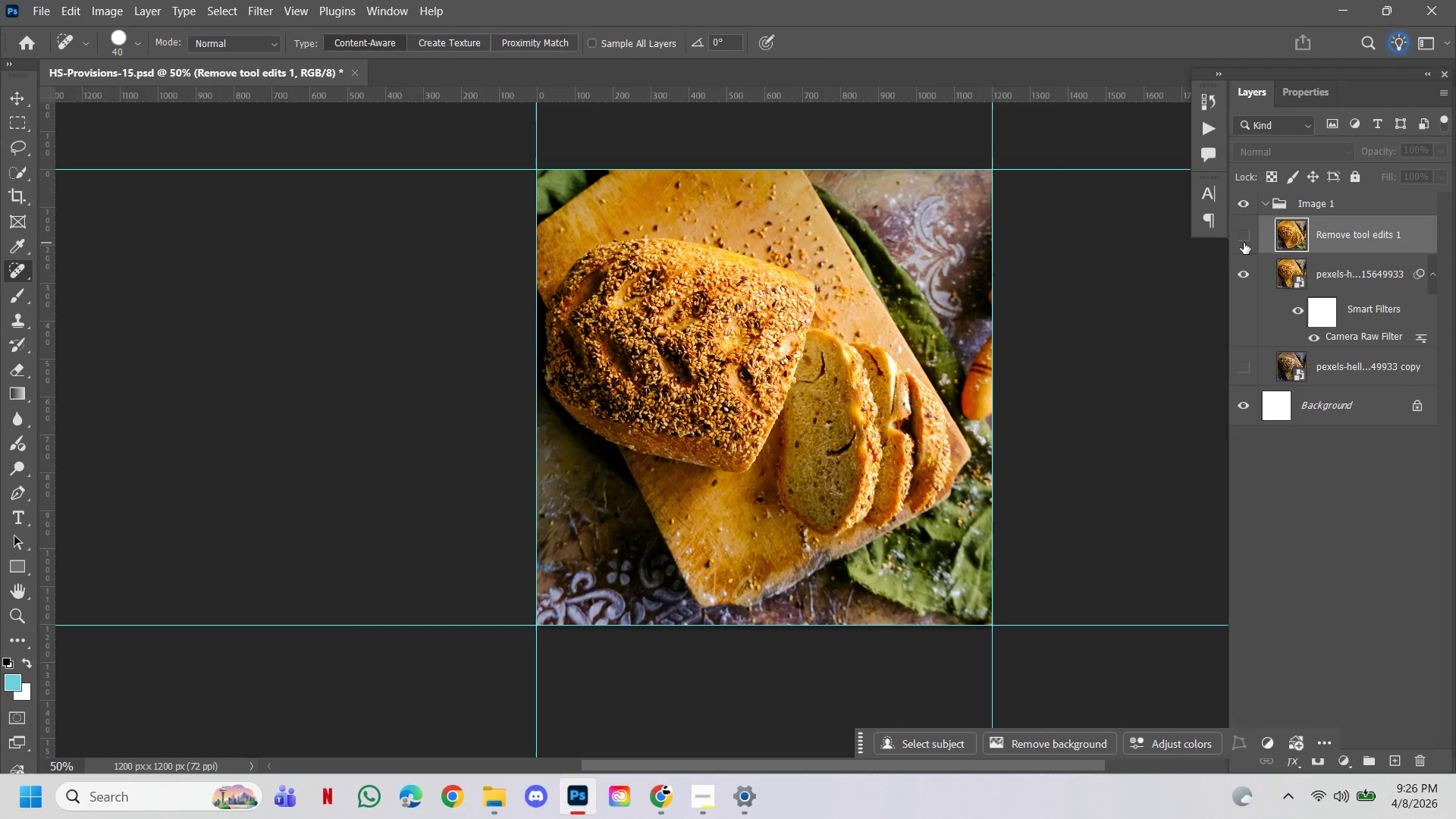 
left_click([1244, 243])
 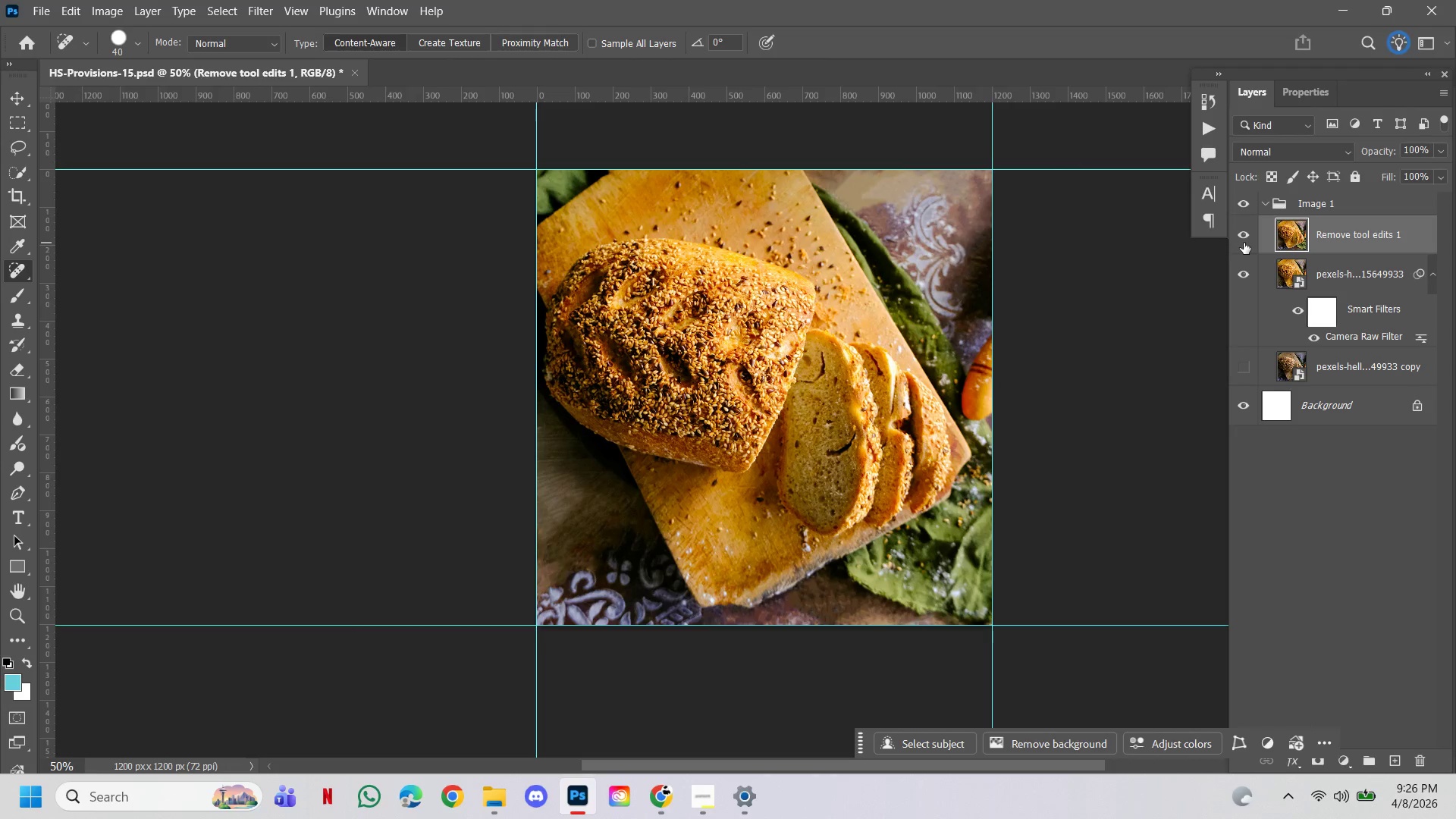 
left_click([1244, 243])
 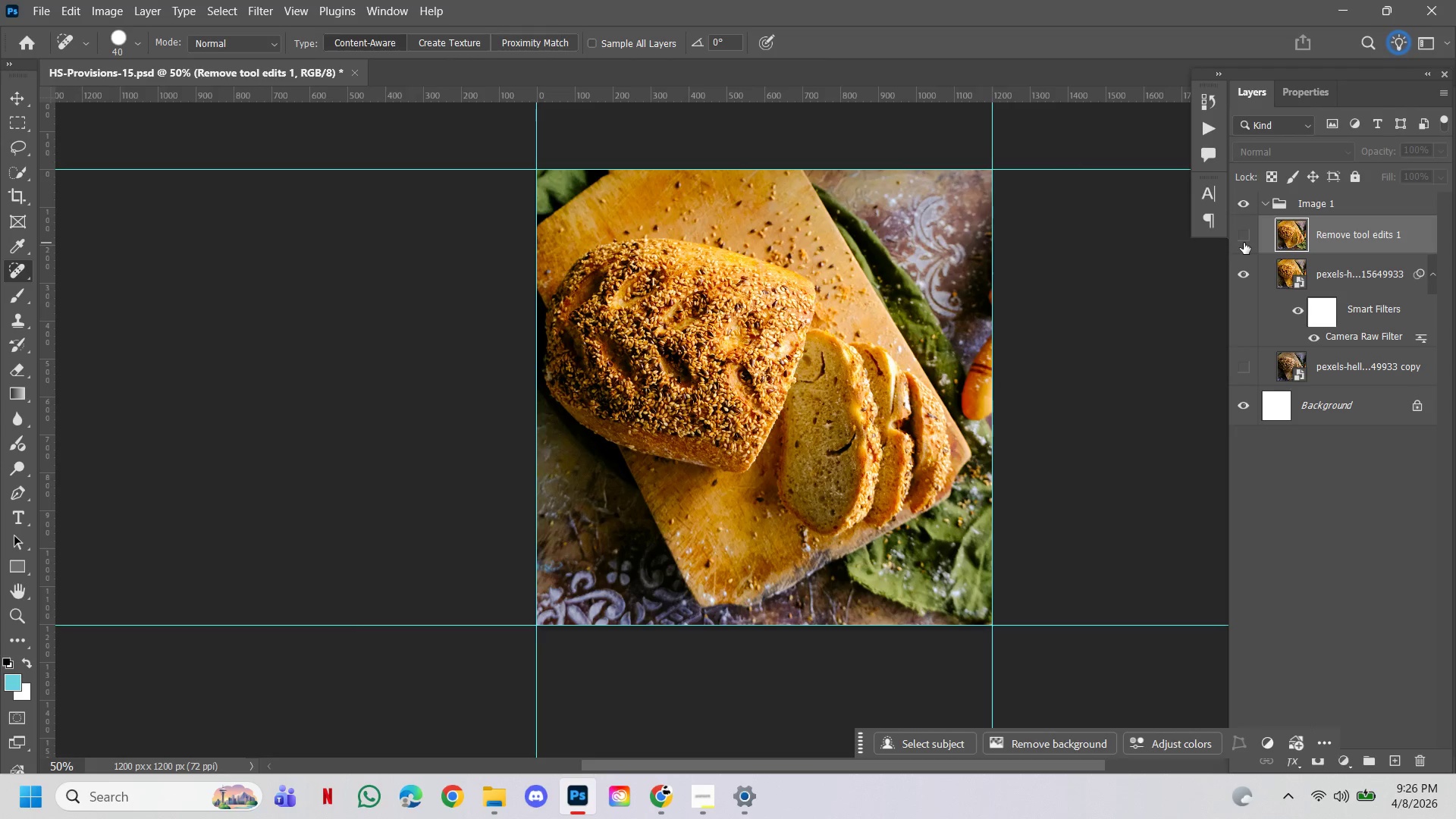 
left_click([1244, 243])
 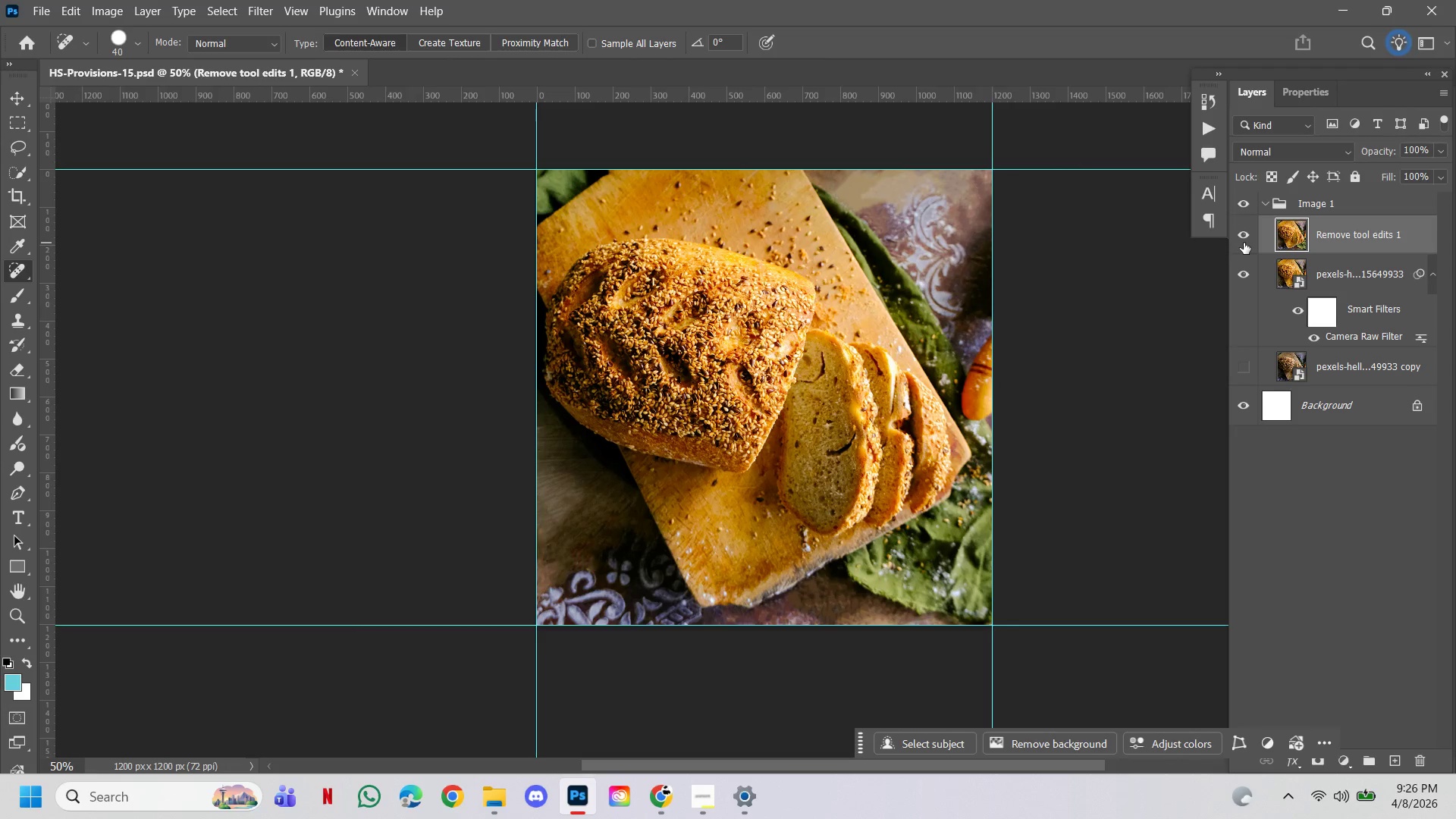 
left_click([1244, 243])
 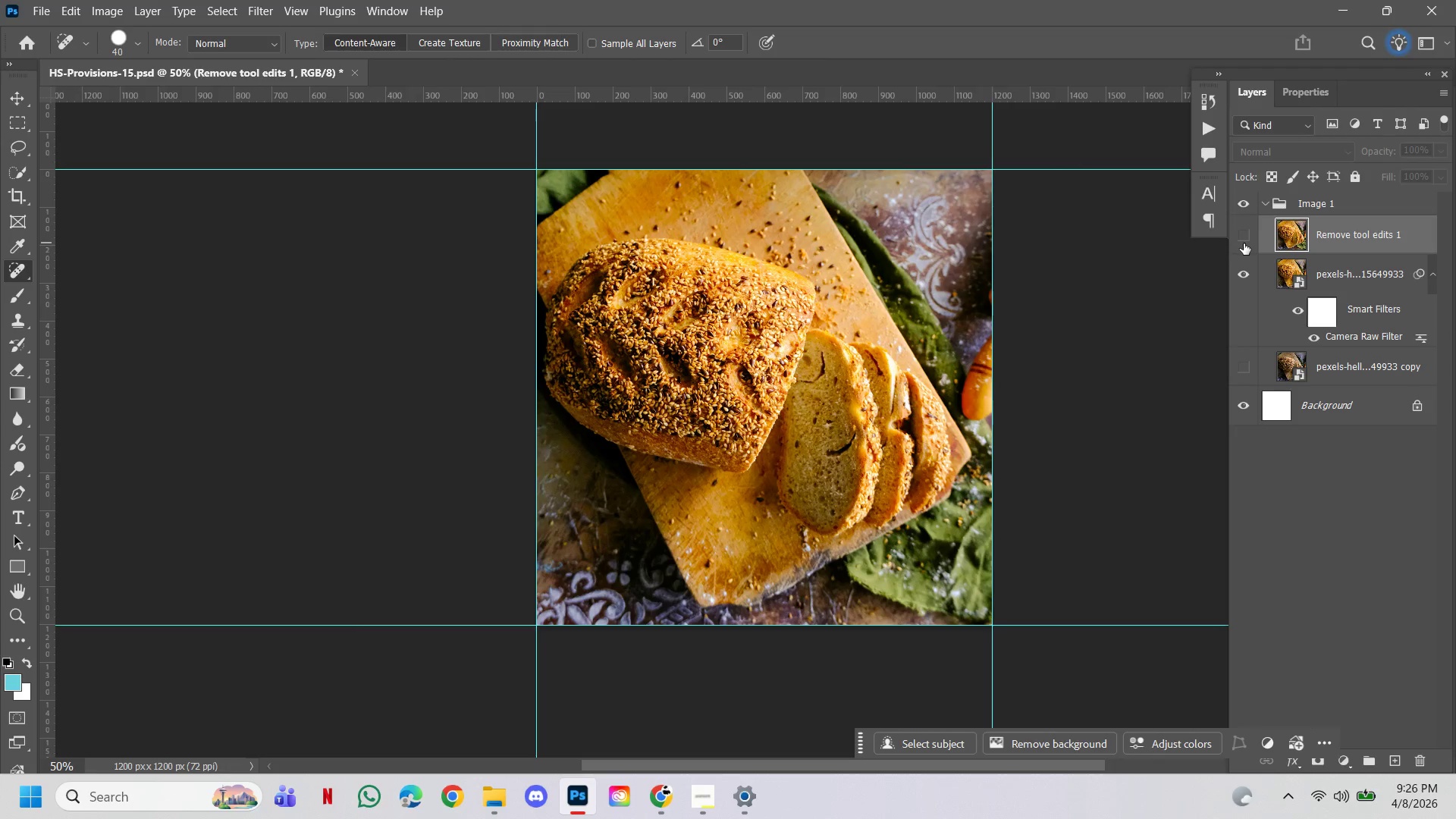 
left_click([1244, 243])
 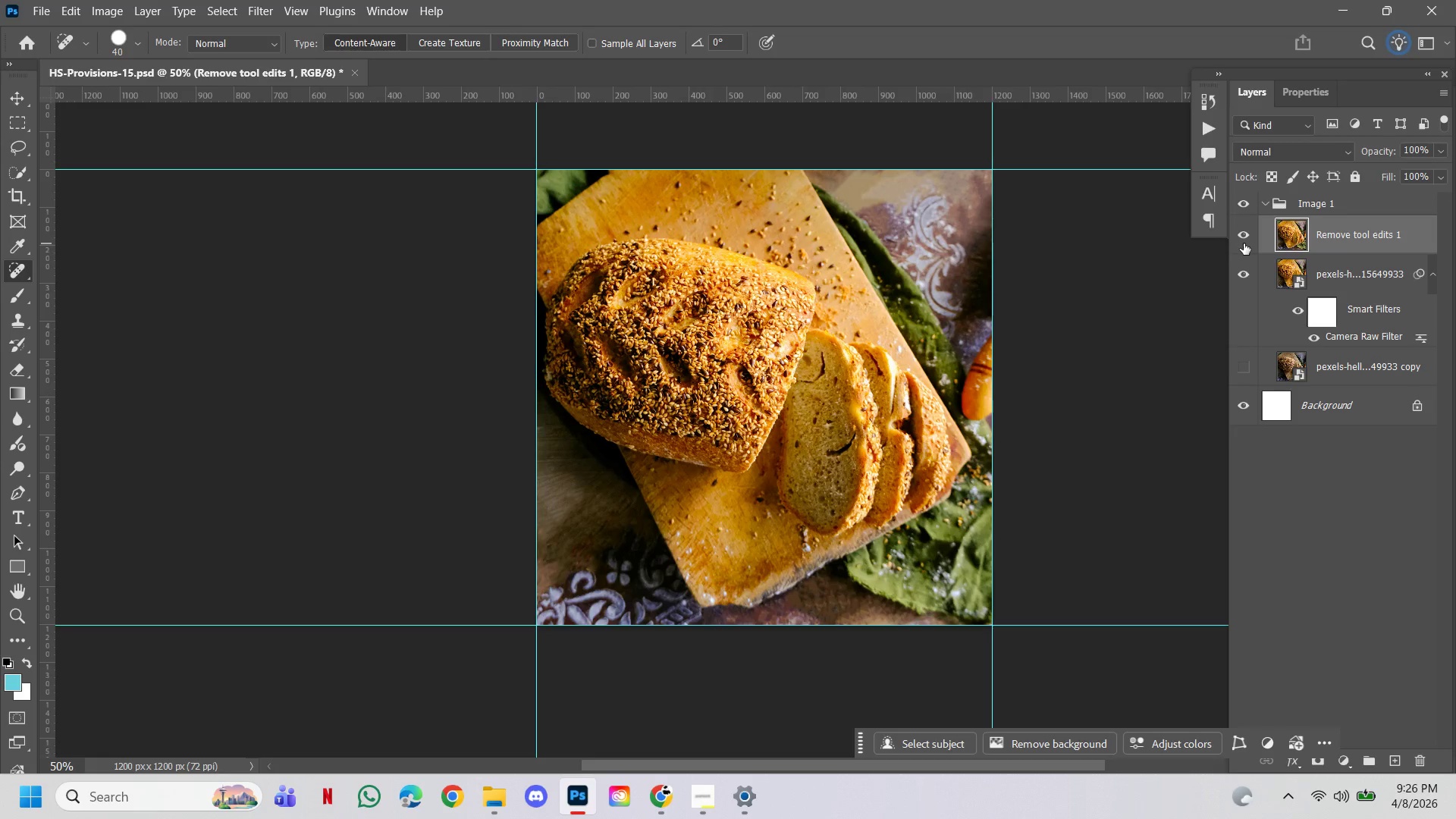 
left_click([1244, 243])
 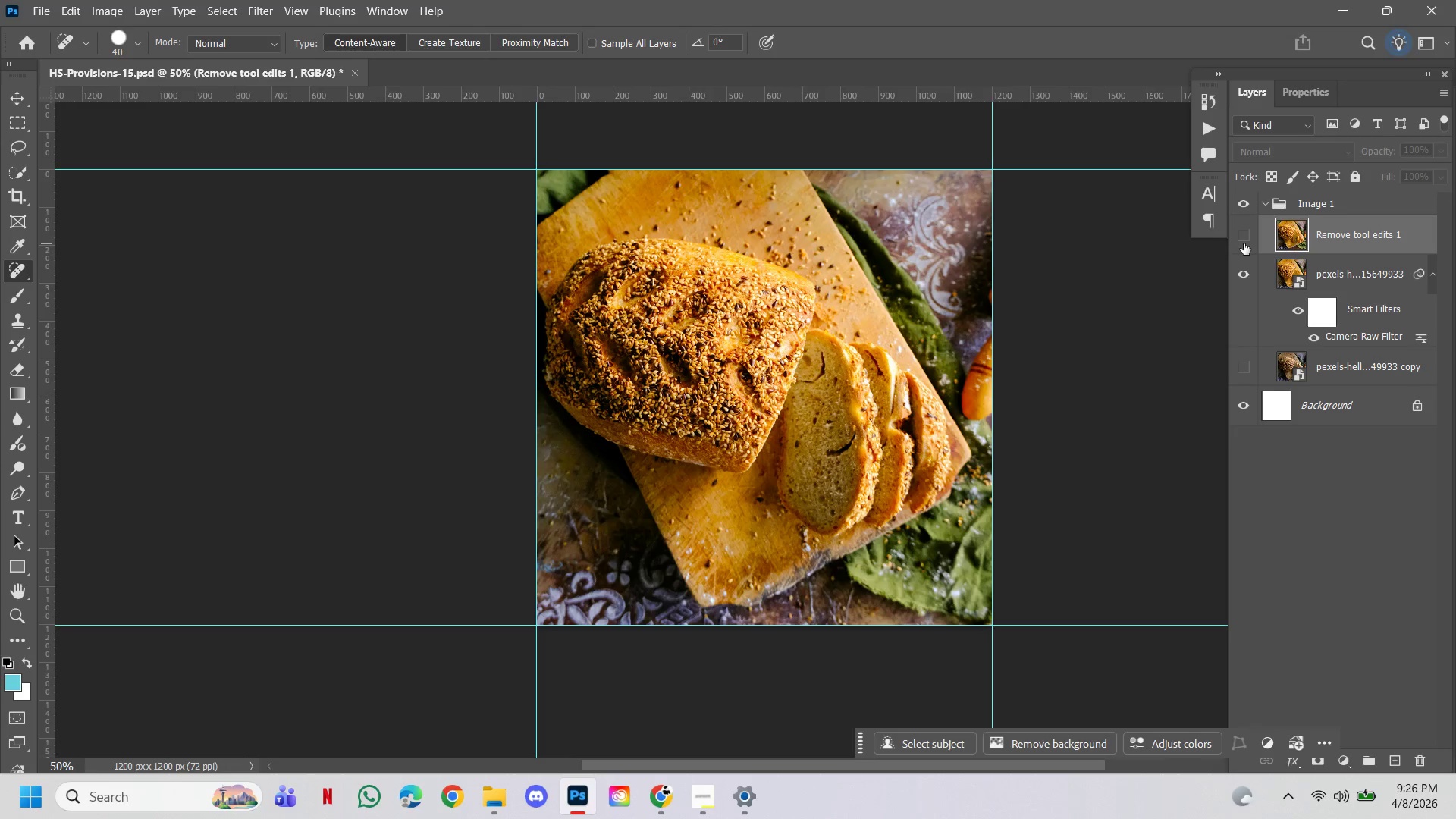 
left_click([1244, 243])
 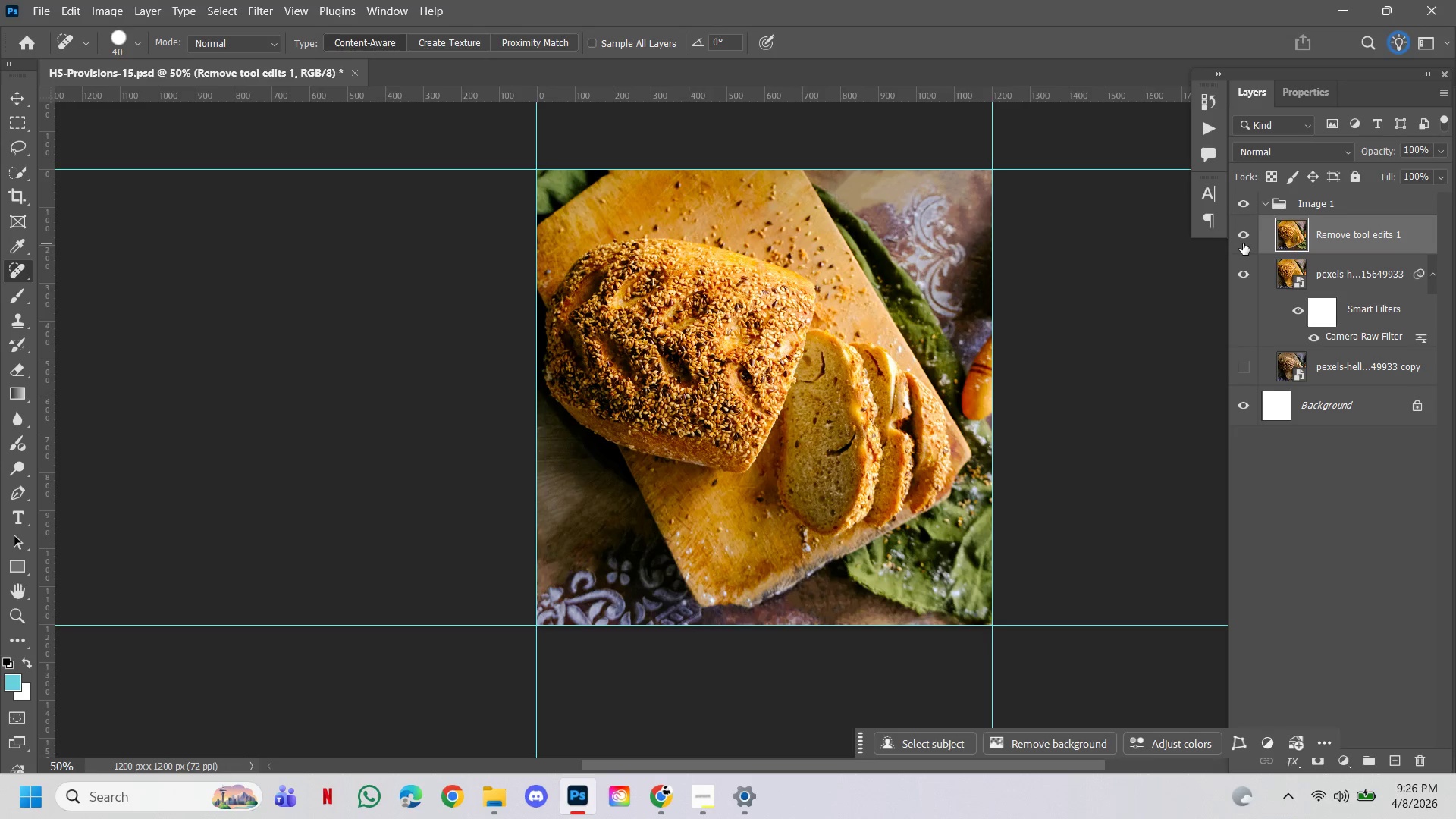 
left_click([1242, 243])
 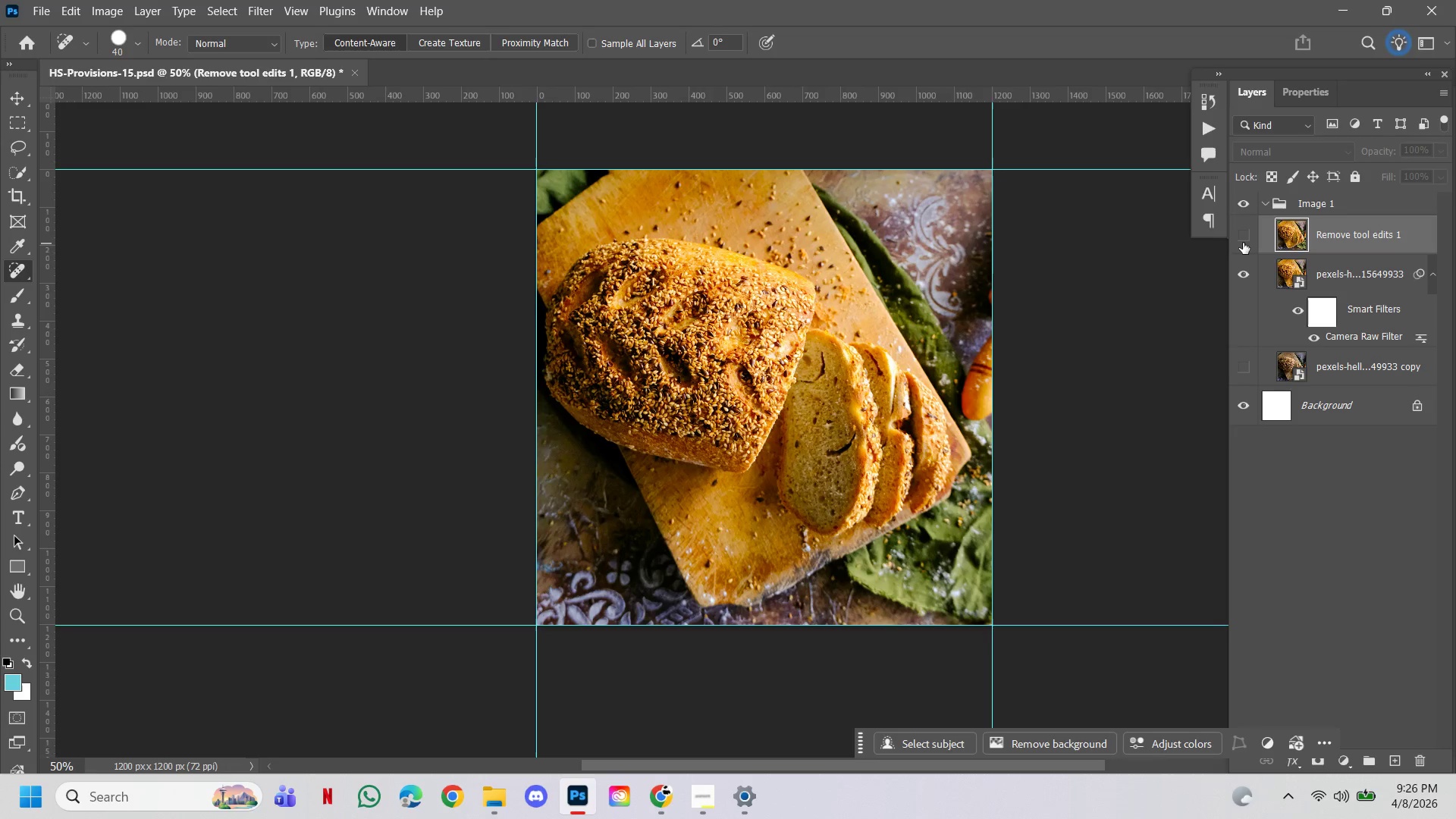 
left_click([1244, 243])
 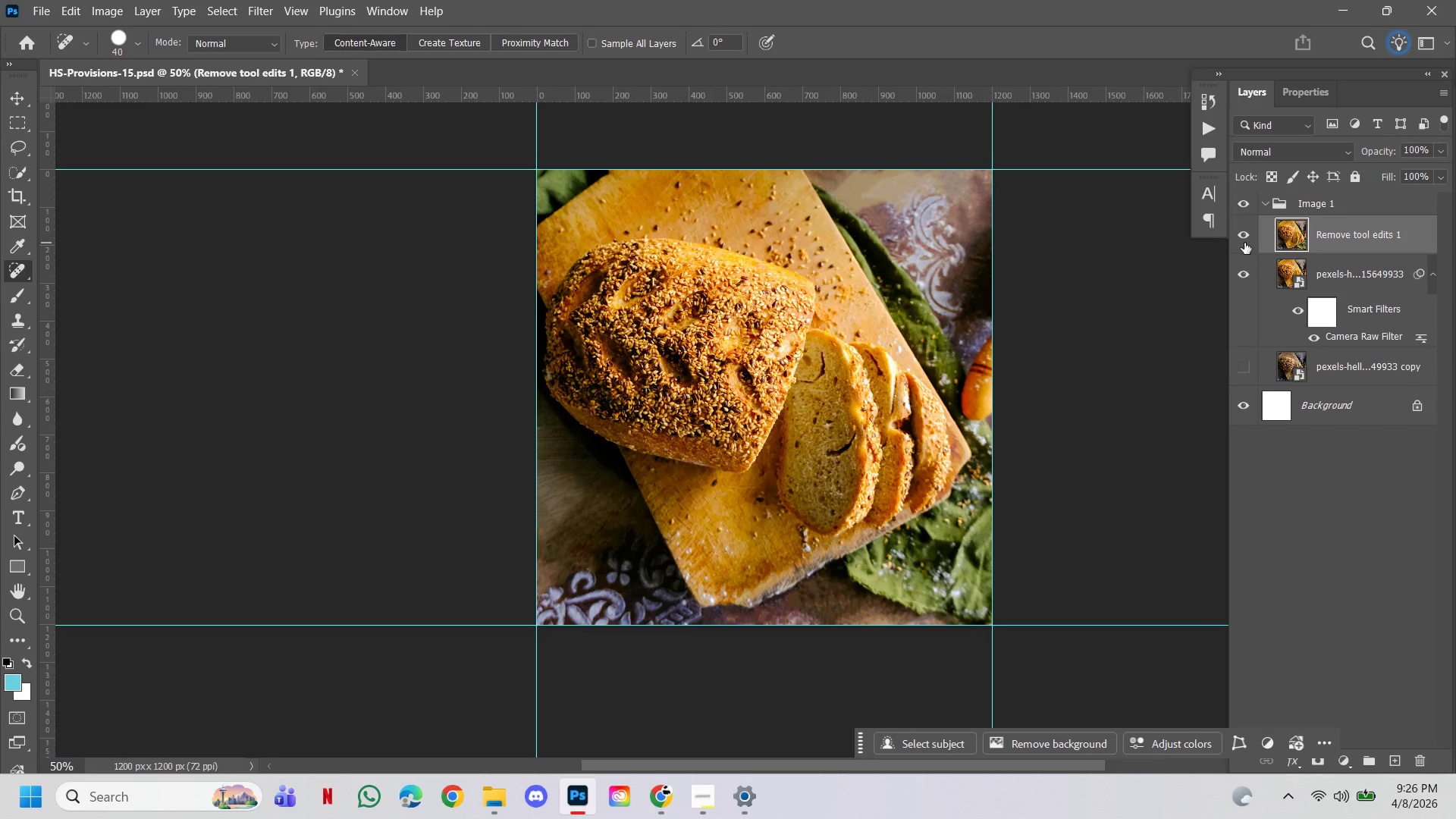 
left_click([1244, 243])
 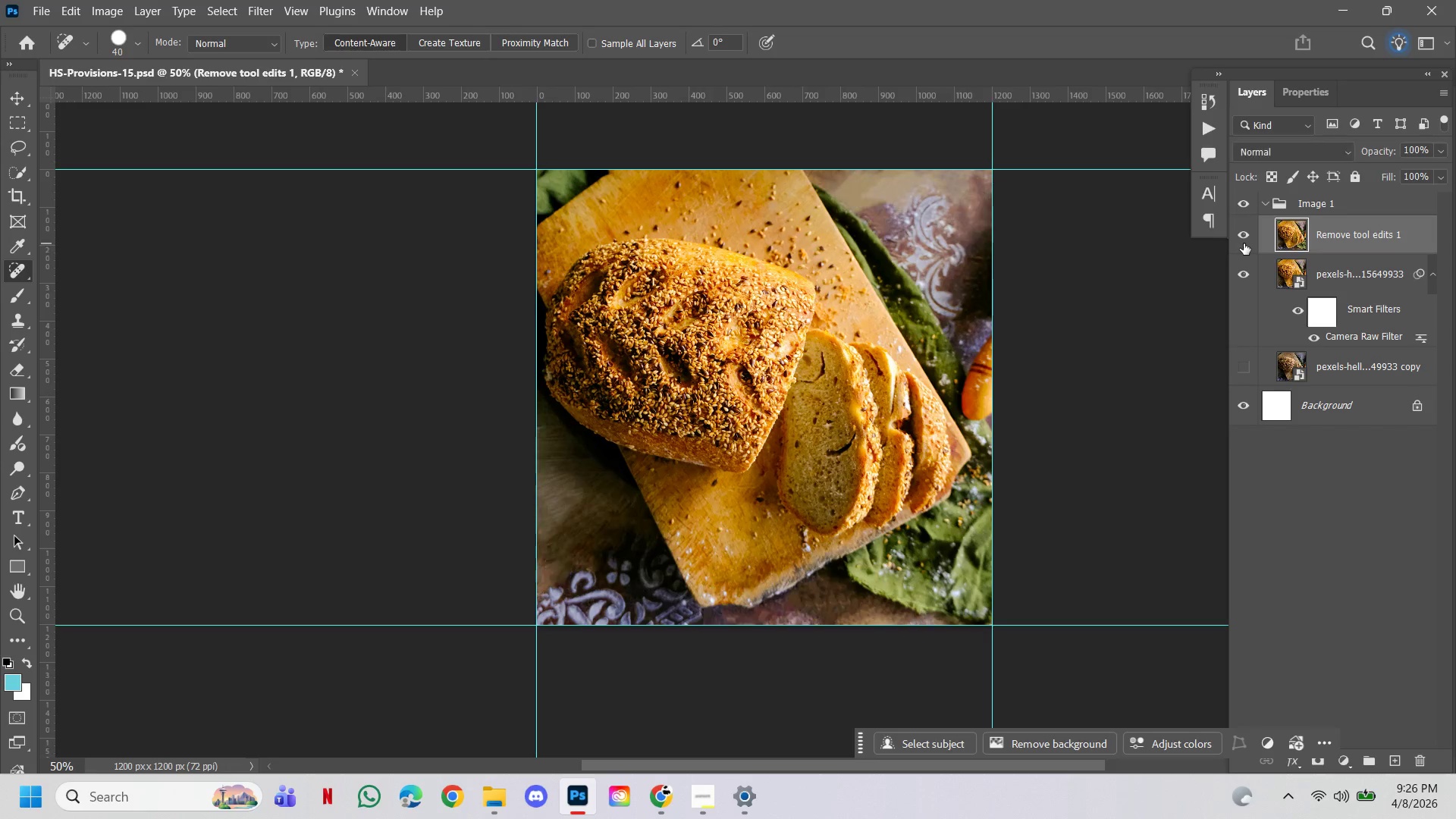 
left_click([1244, 243])
 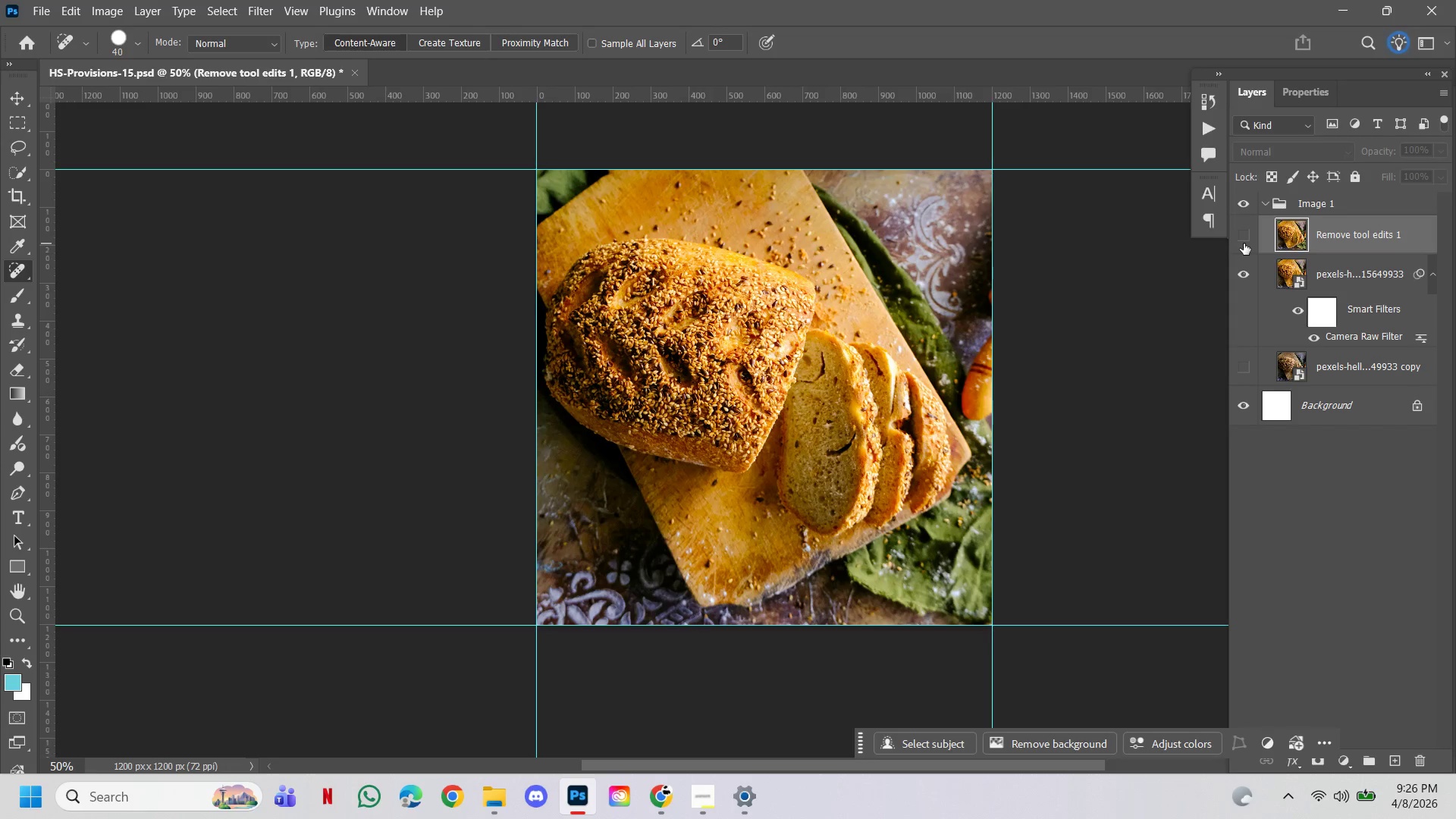 
left_click([1244, 243])
 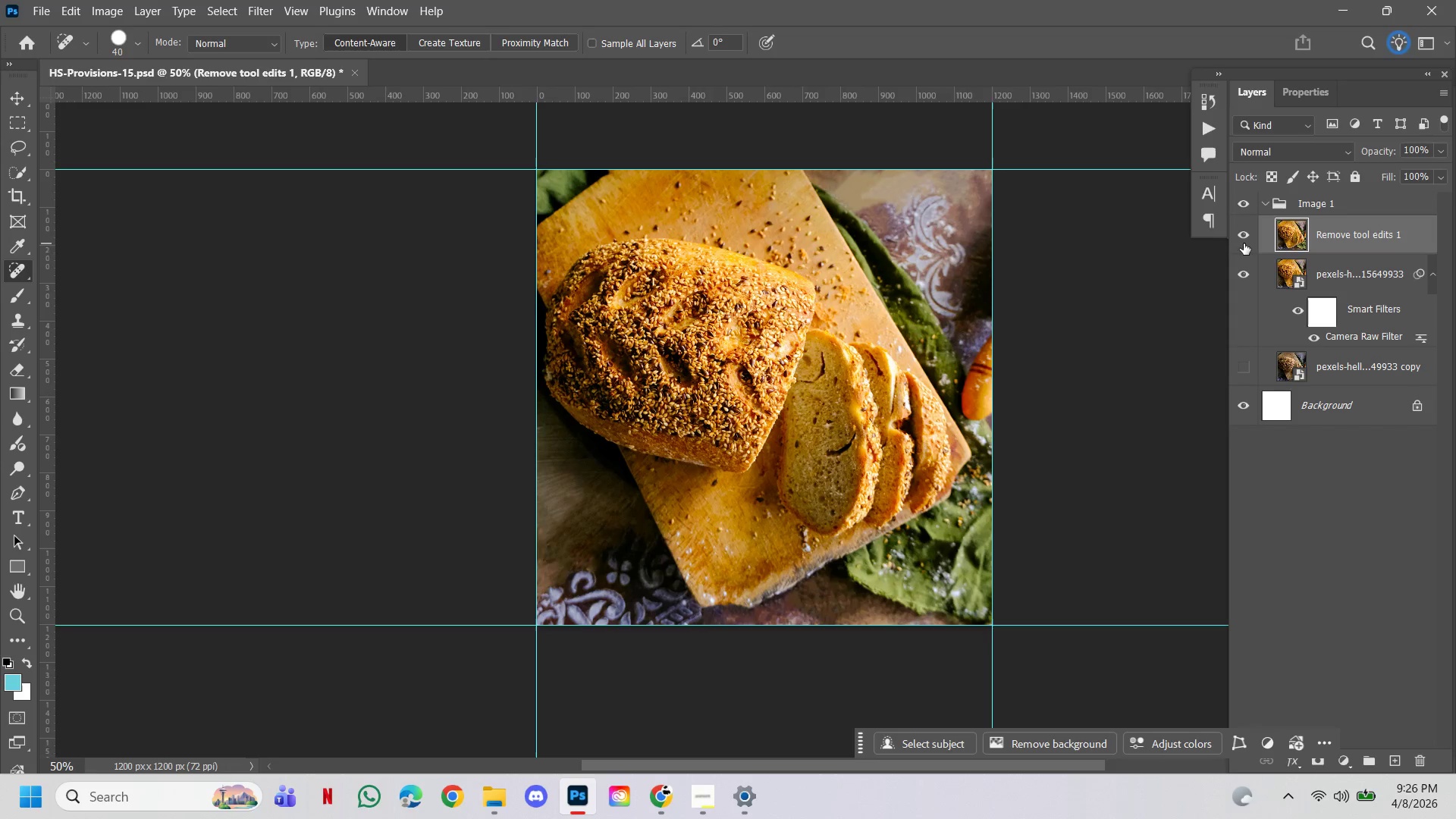 
hold_key(key=ControlLeft, duration=1.34)
 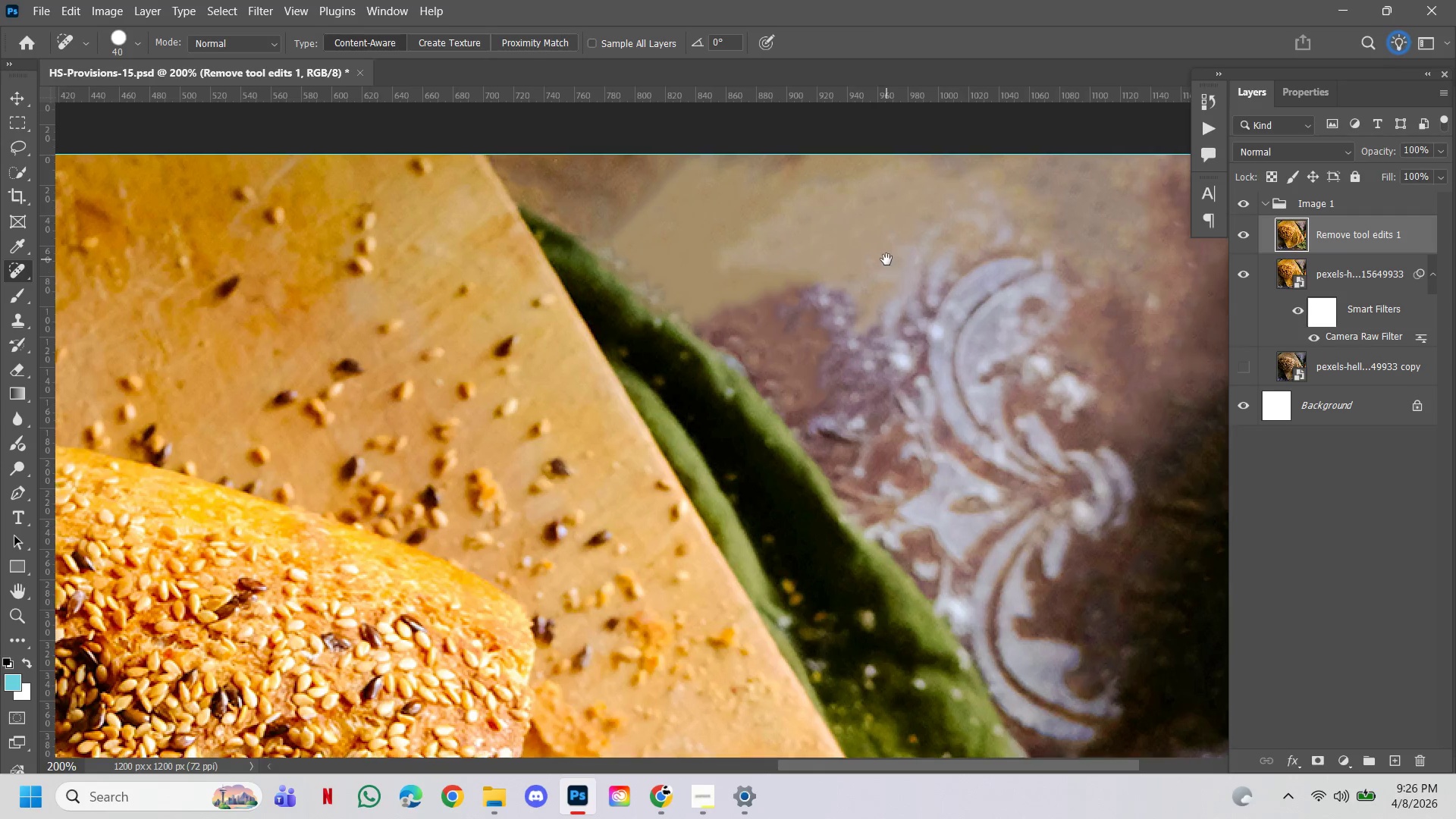 
hold_key(key=Space, duration=1.5)
 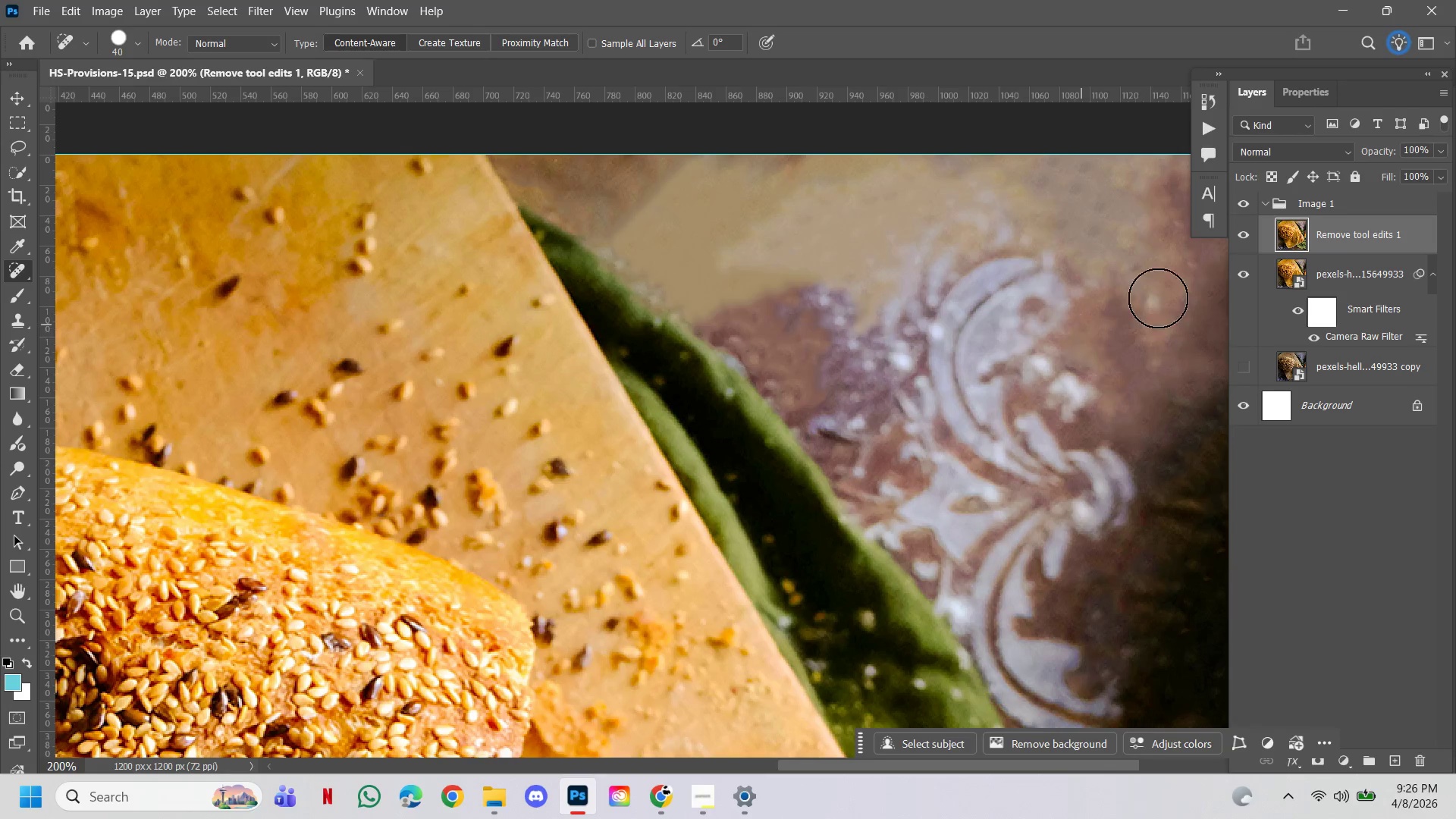 
double_click([905, 165])
 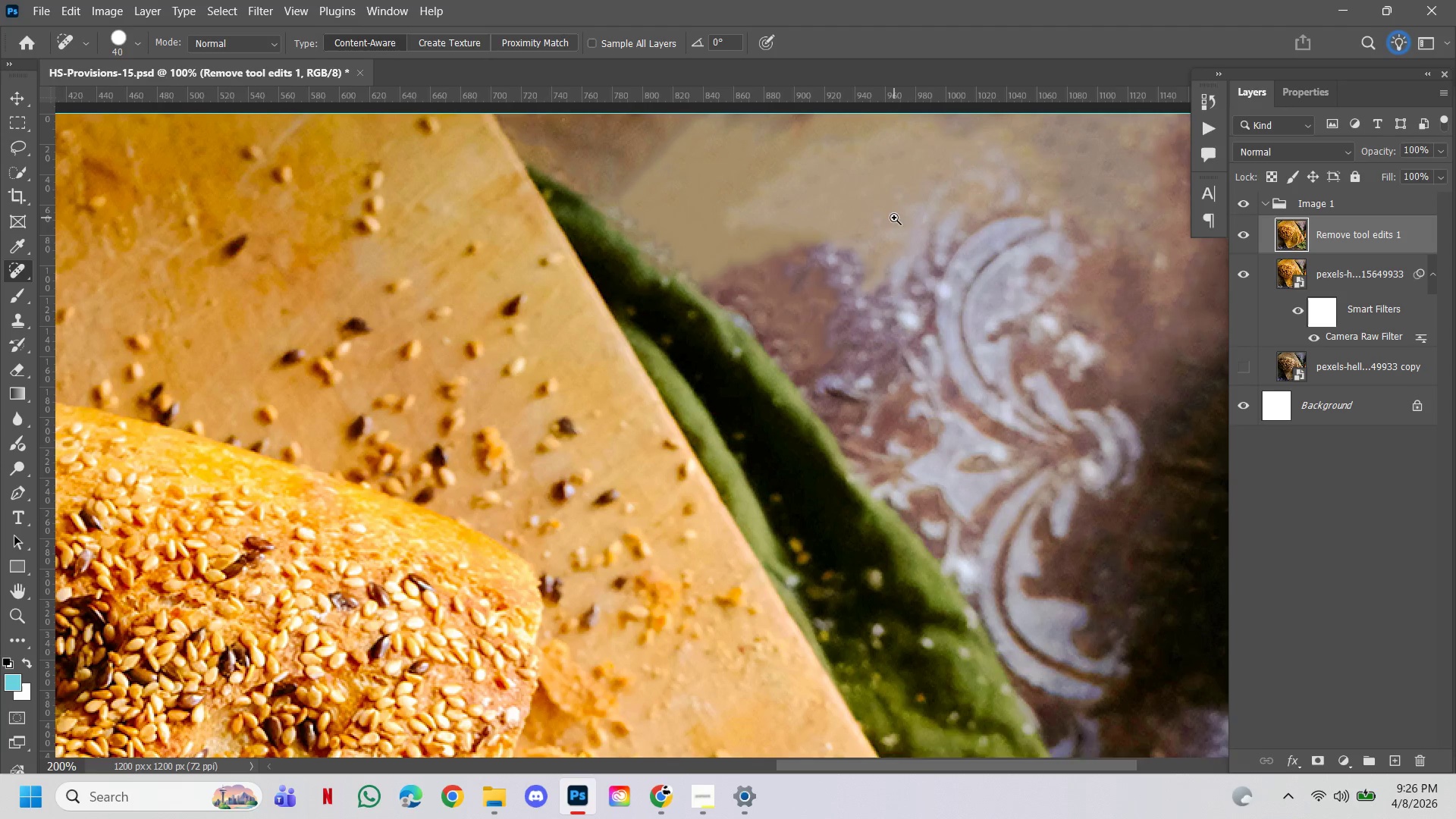 
left_click_drag(start_coordinate=[894, 218], to_coordinate=[886, 259])
 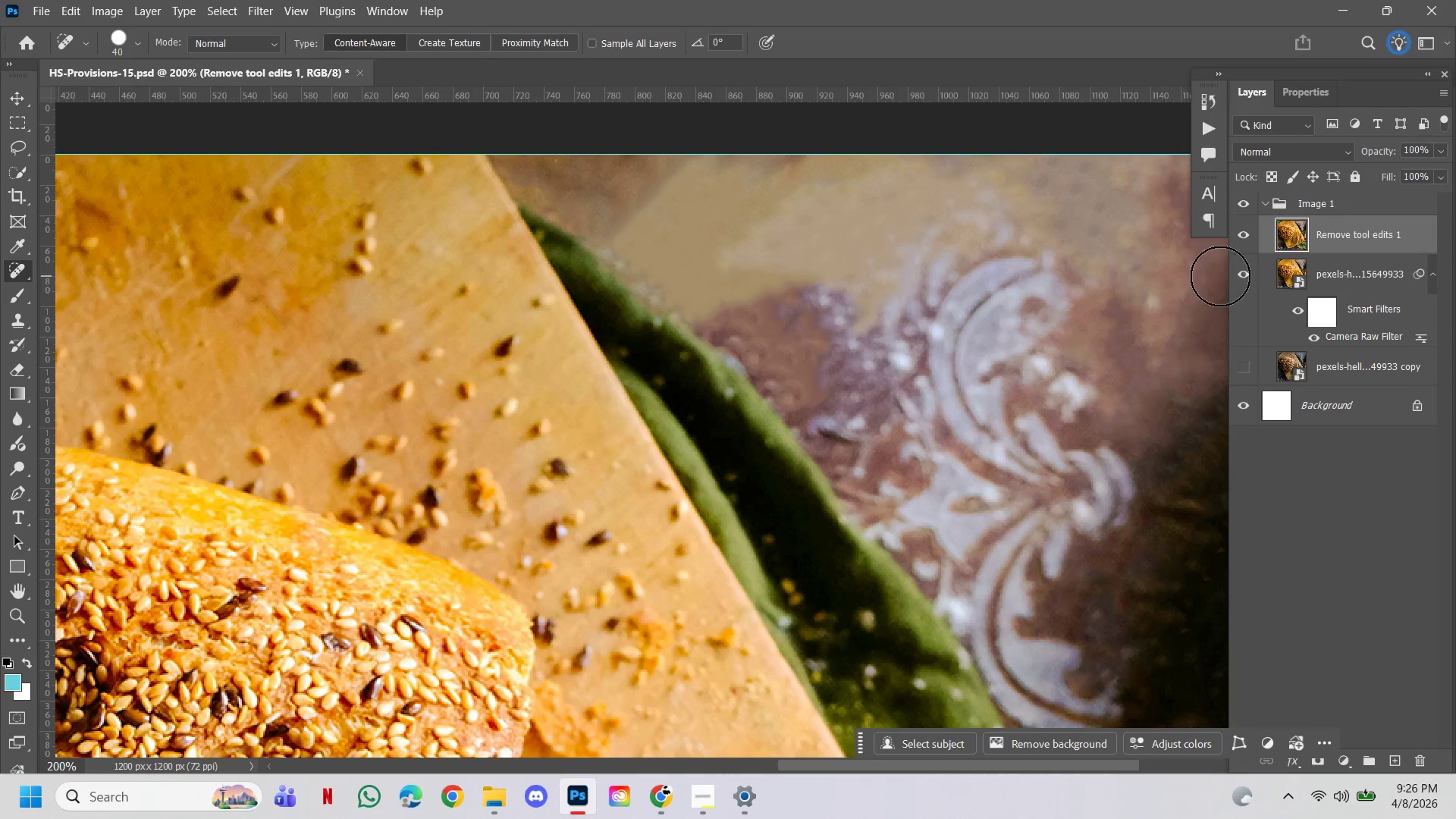 
hold_key(key=Space, duration=0.41)
 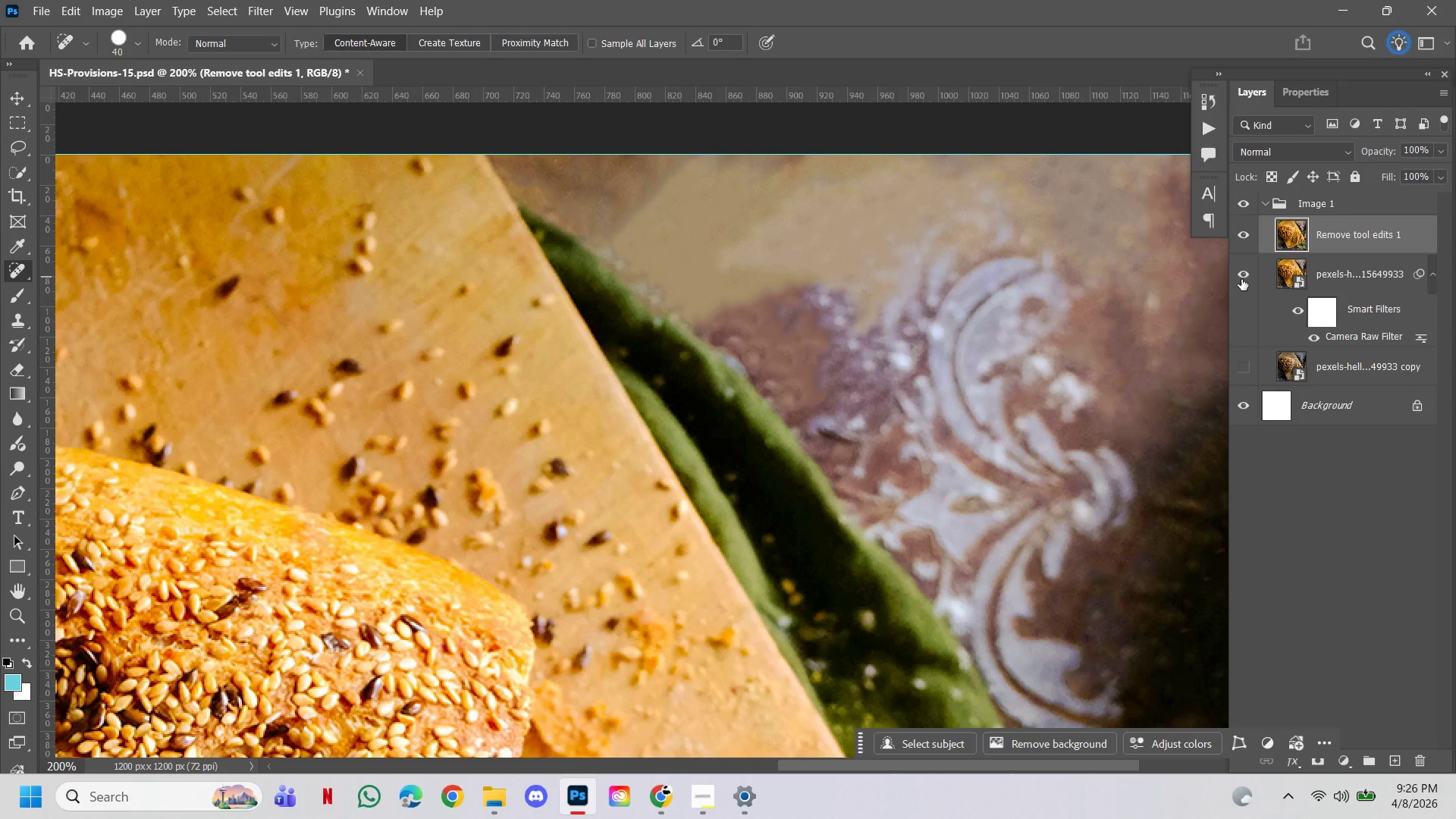 
left_click([1240, 270])
 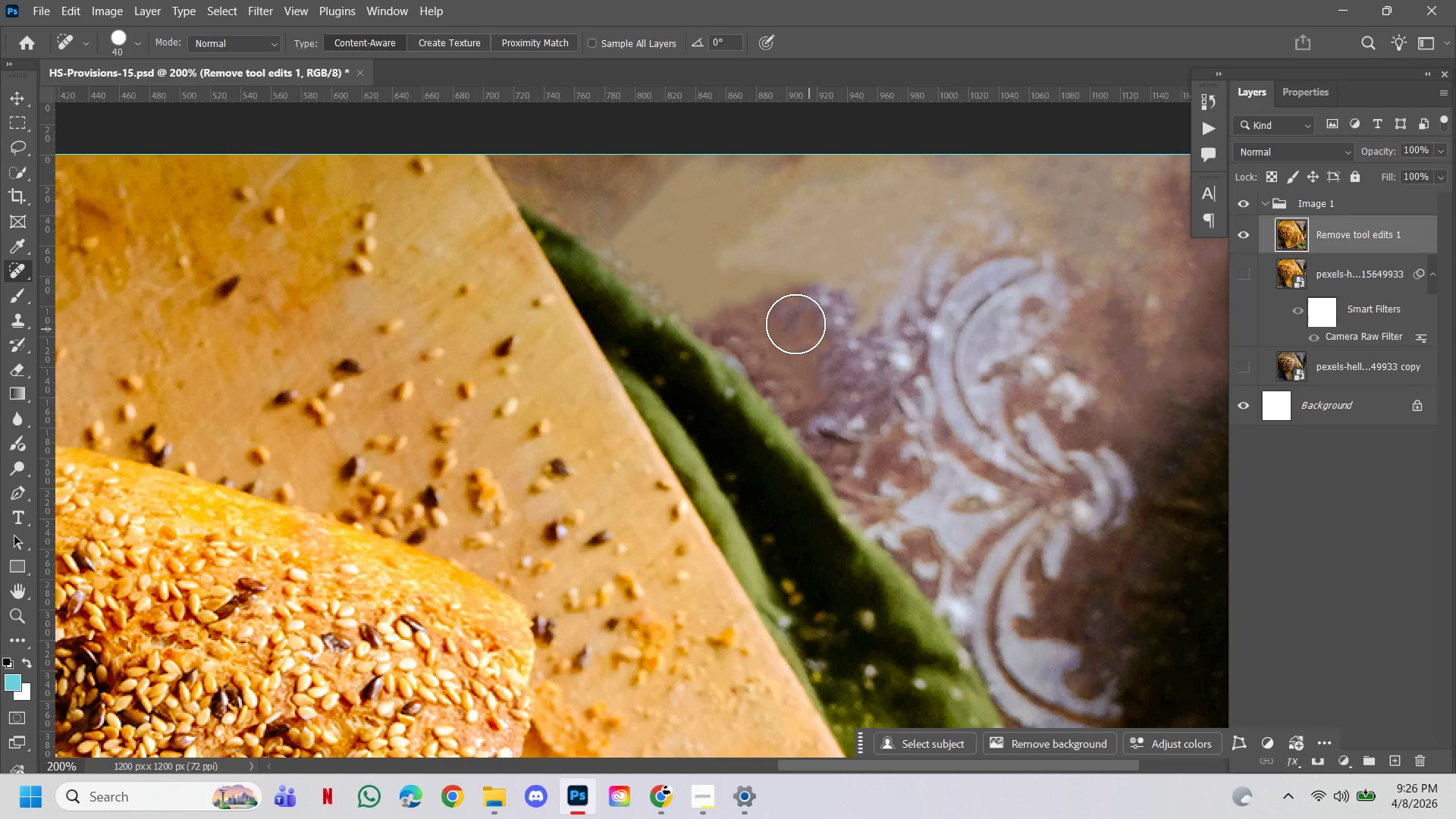 
left_click_drag(start_coordinate=[873, 281], to_coordinate=[912, 253])
 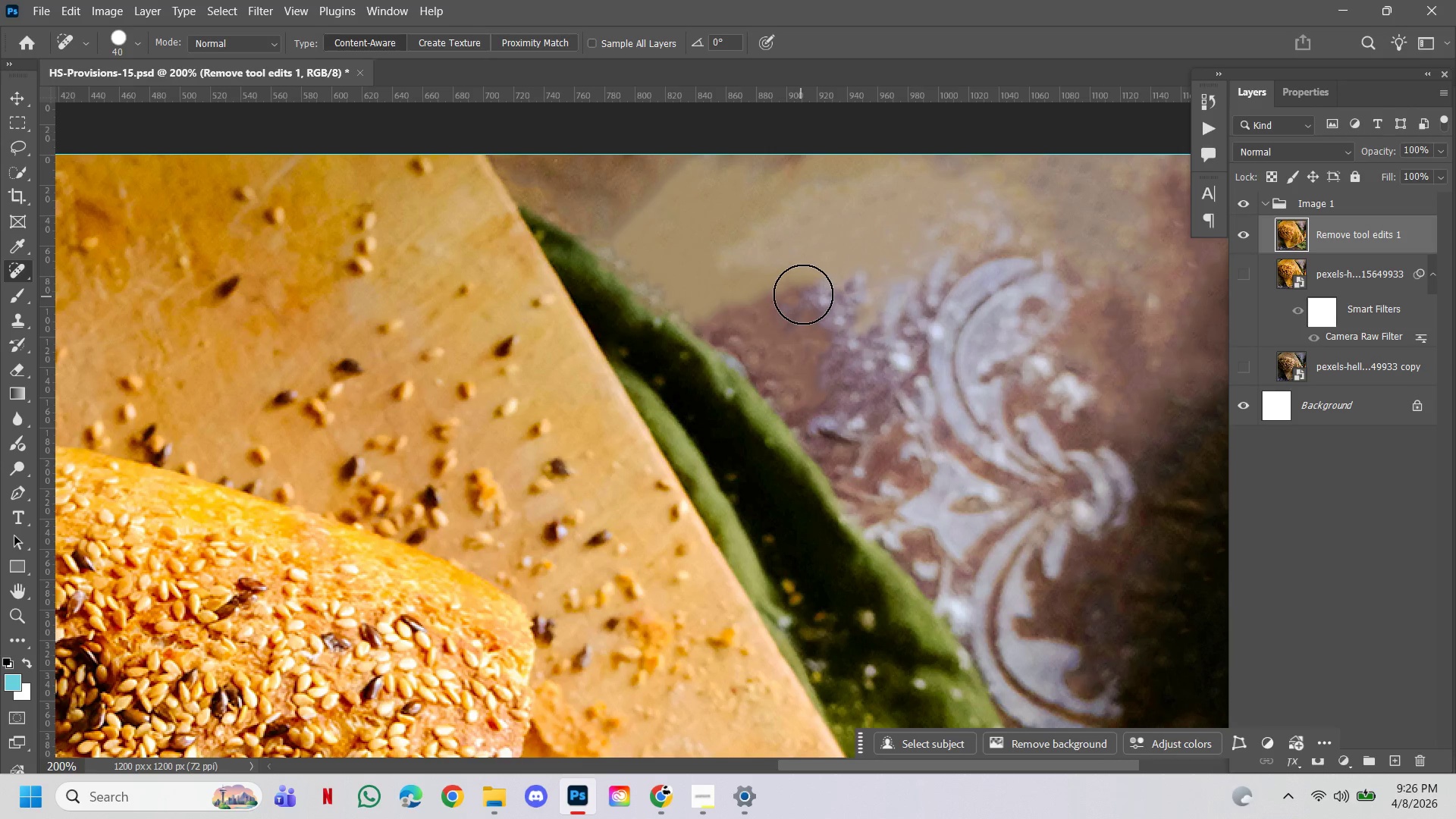 
left_click_drag(start_coordinate=[803, 294], to_coordinate=[848, 274])
 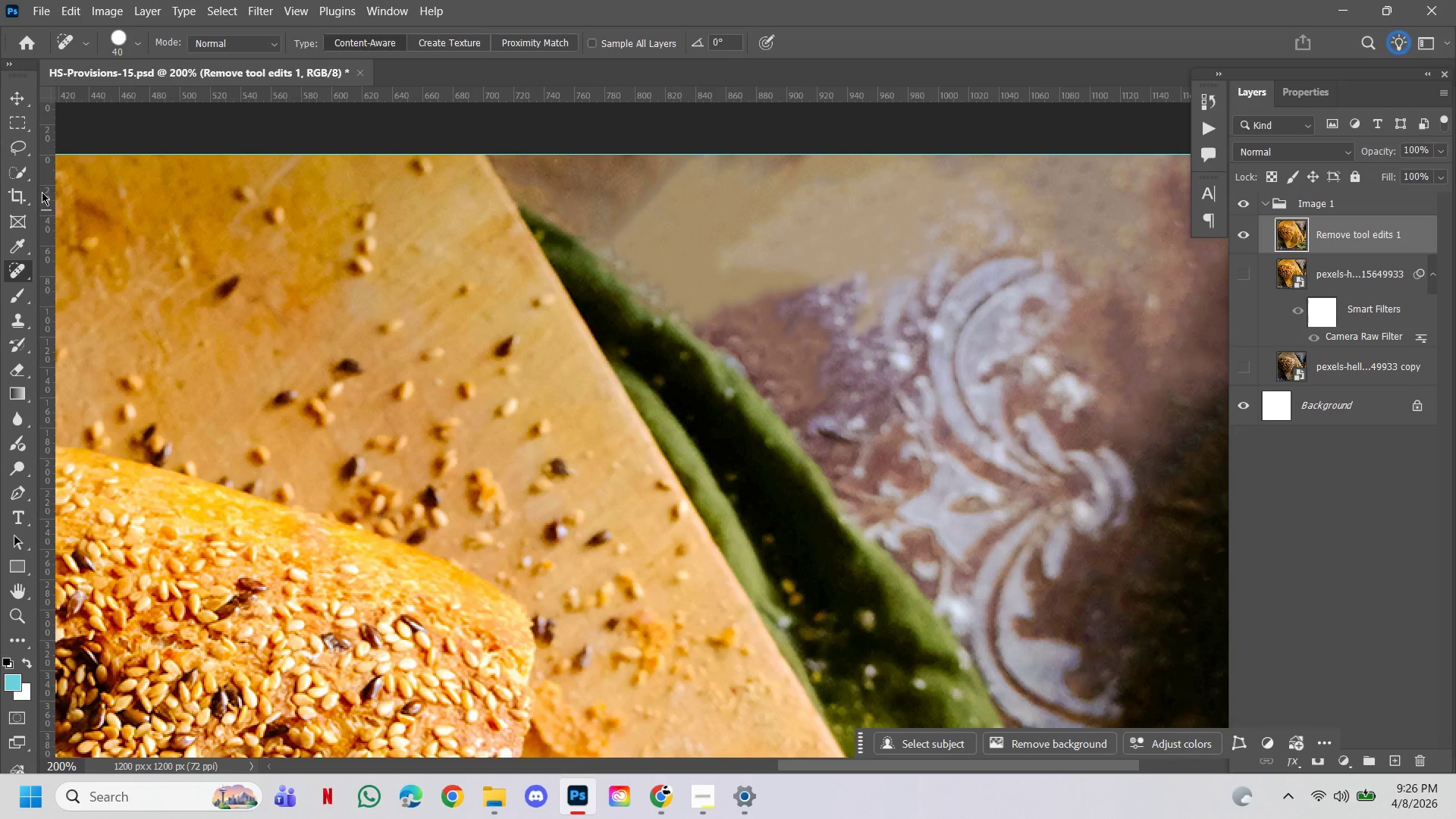 
left_click([17, 170])
 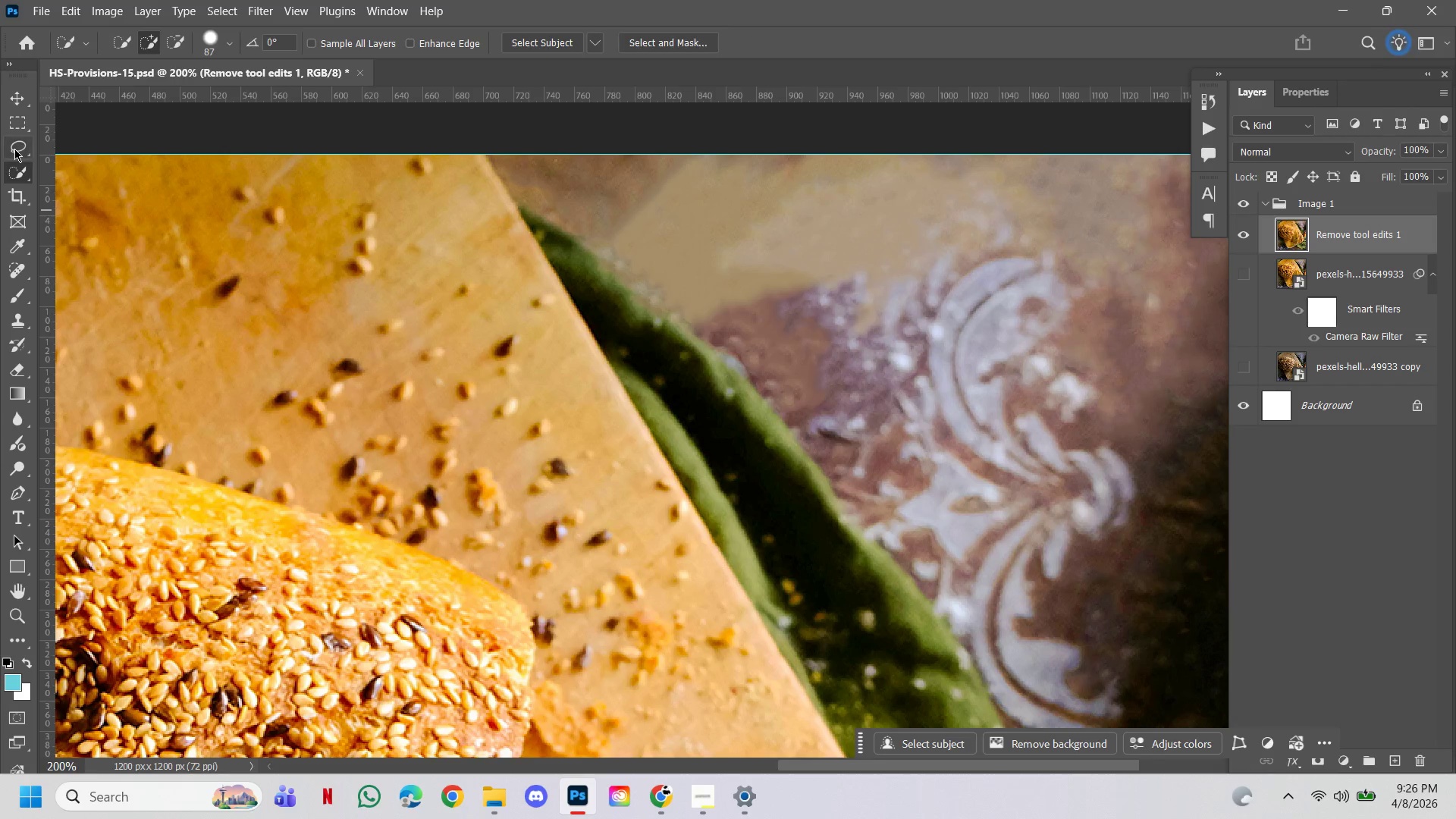 
left_click([14, 149])
 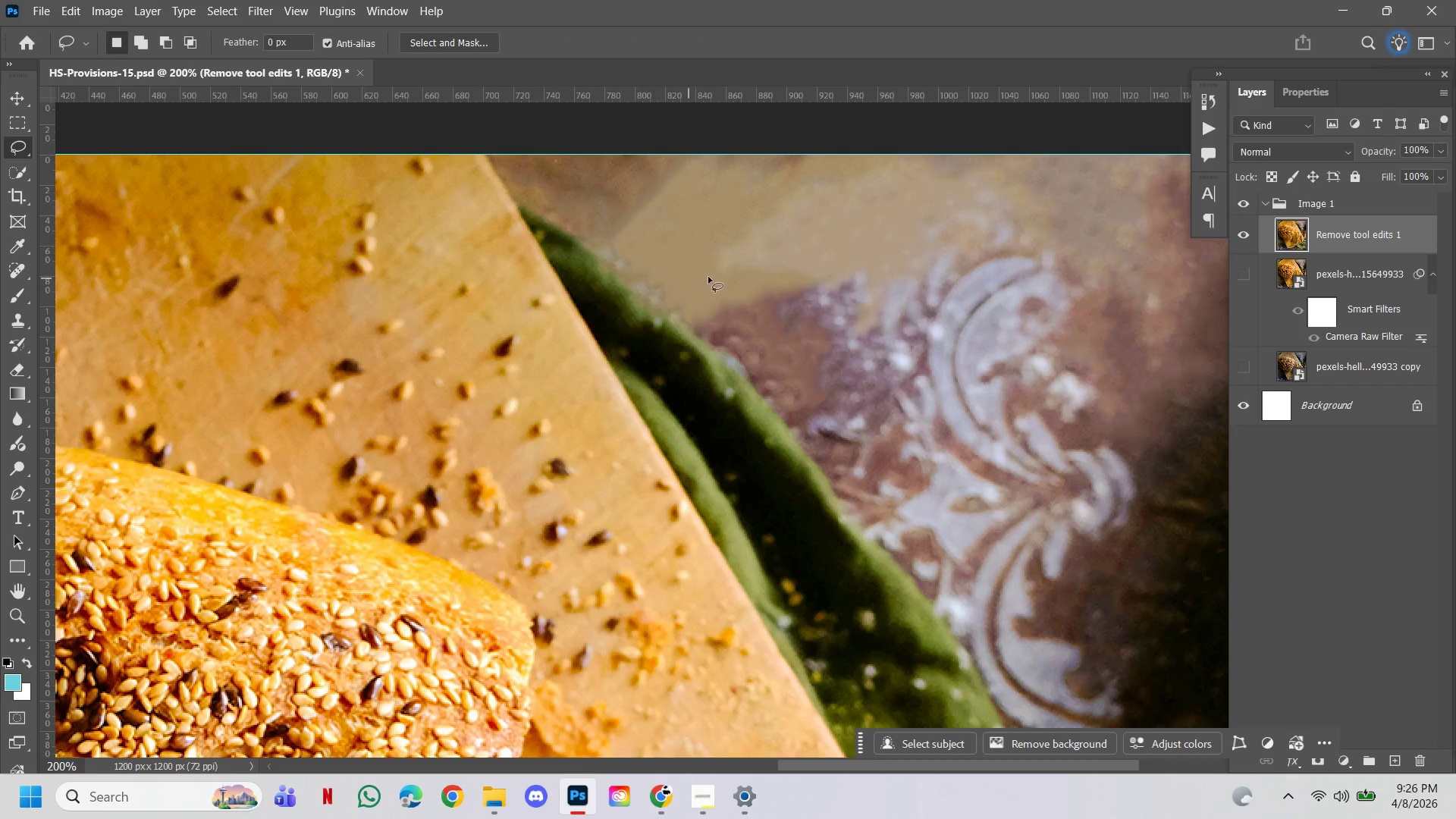 
left_click_drag(start_coordinate=[687, 295], to_coordinate=[689, 284])
 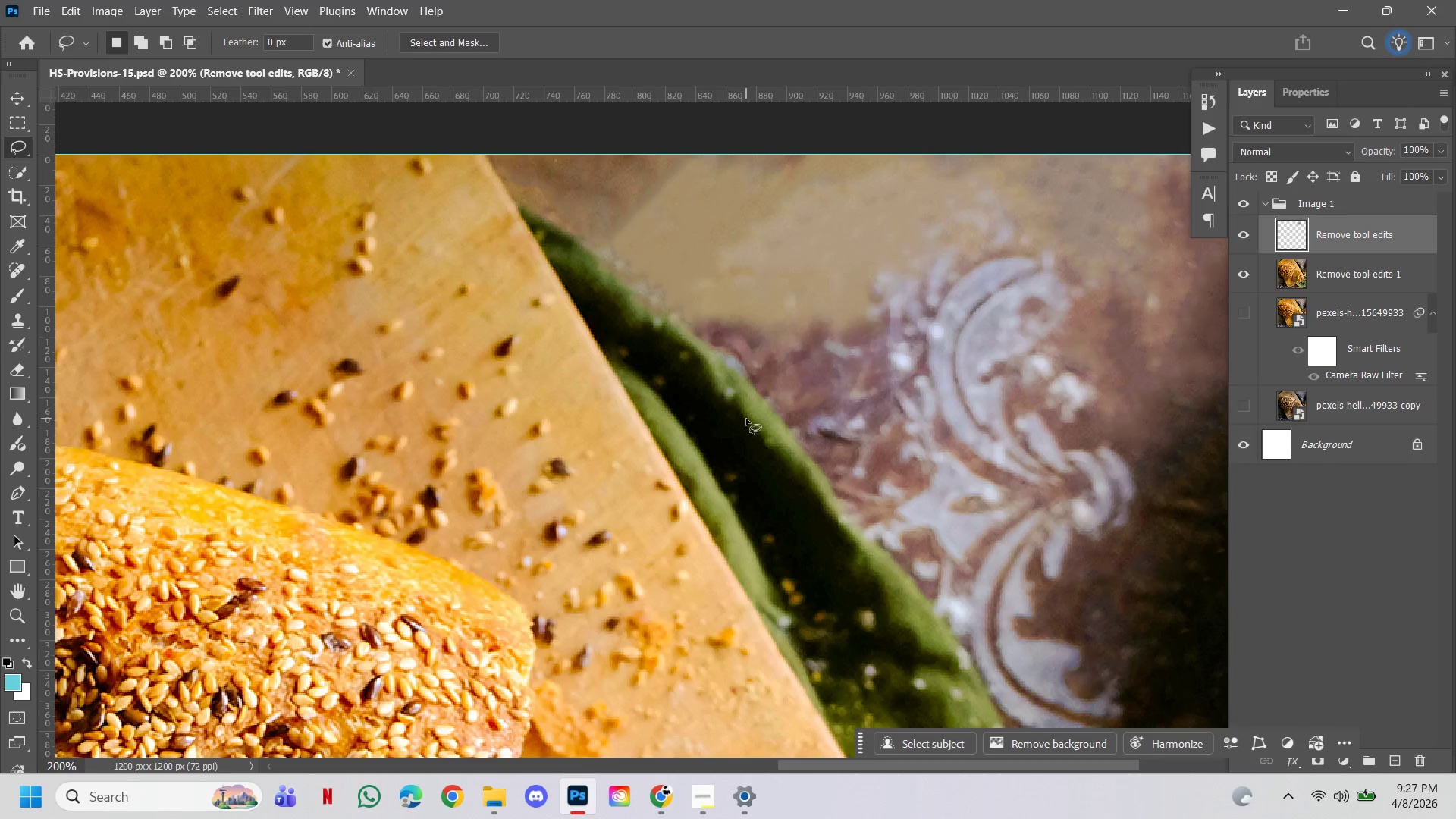 
wait(32.11)
 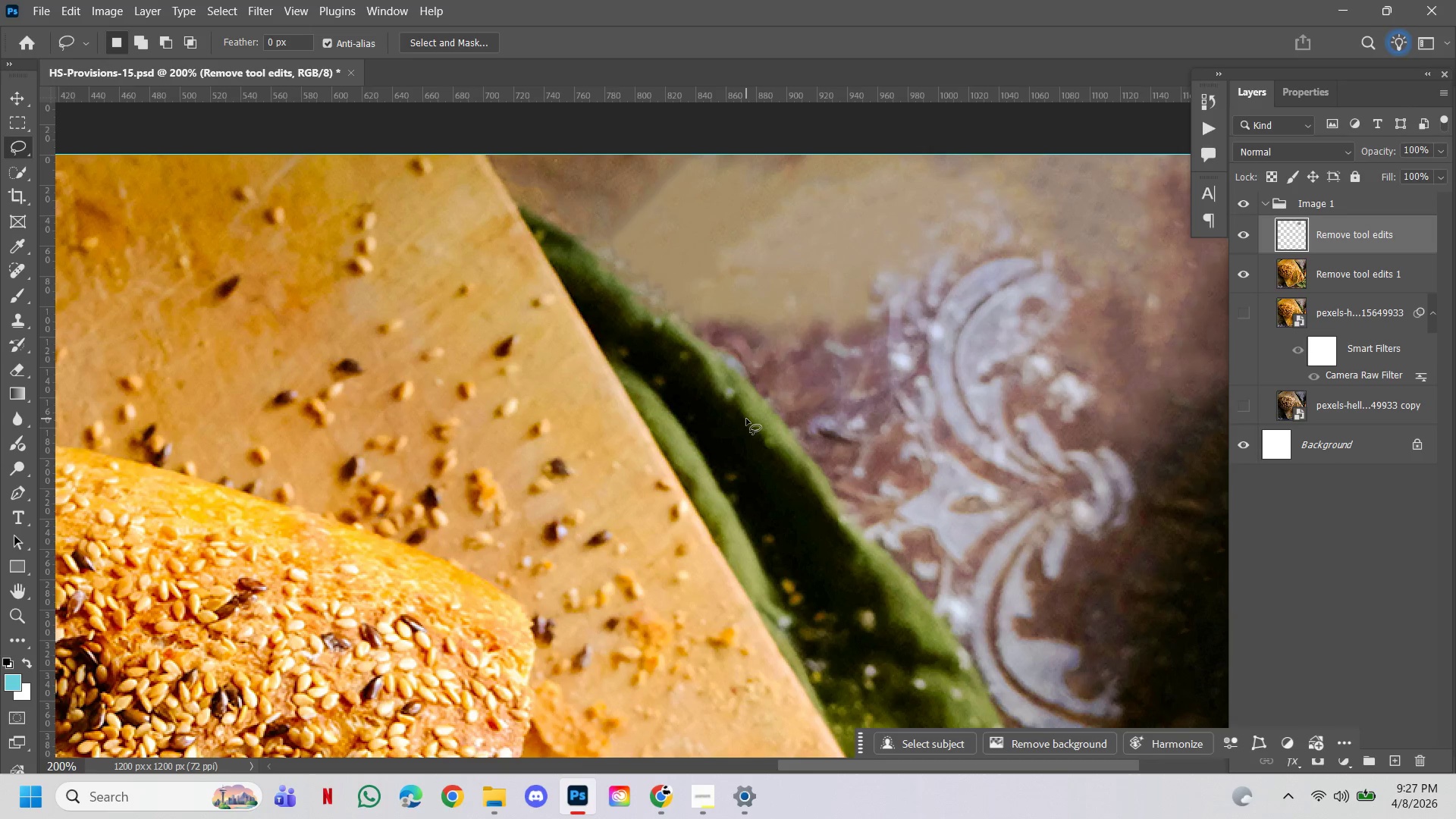 
hold_key(key=ControlLeft, duration=1.11)
 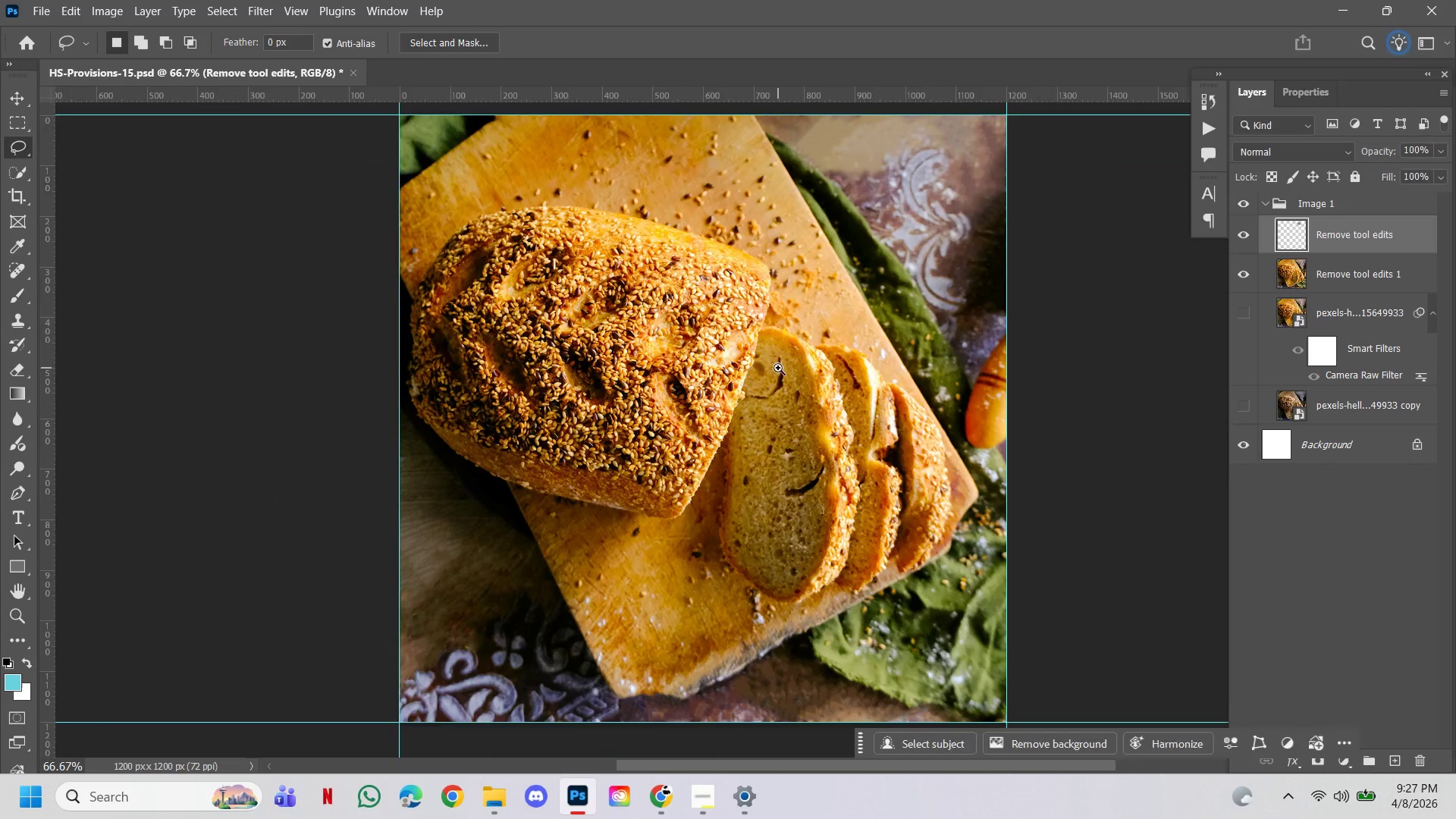 
hold_key(key=Space, duration=4.41)
 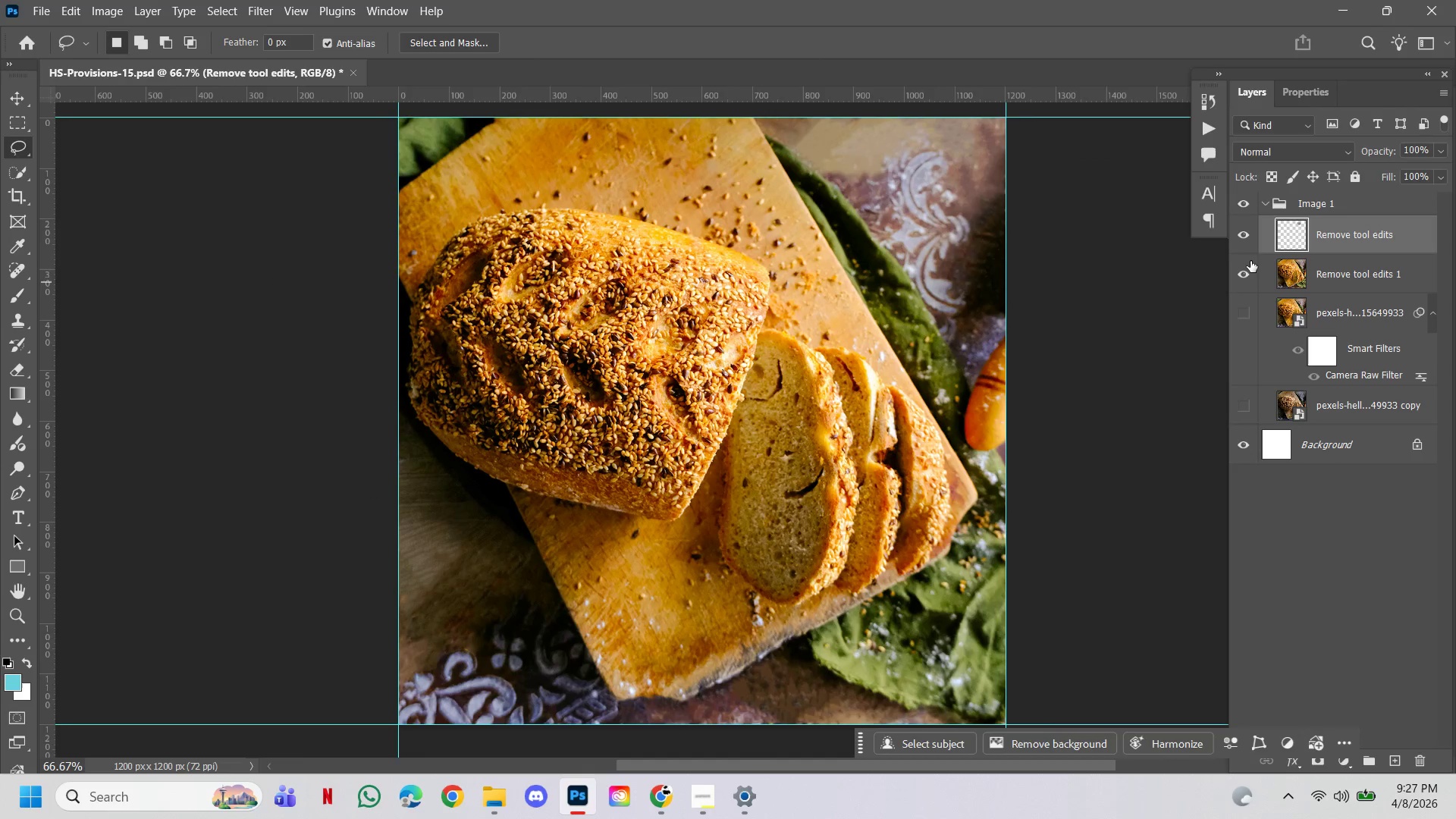 
hold_key(key=AltLeft, duration=0.94)
double_click([733, 375])
 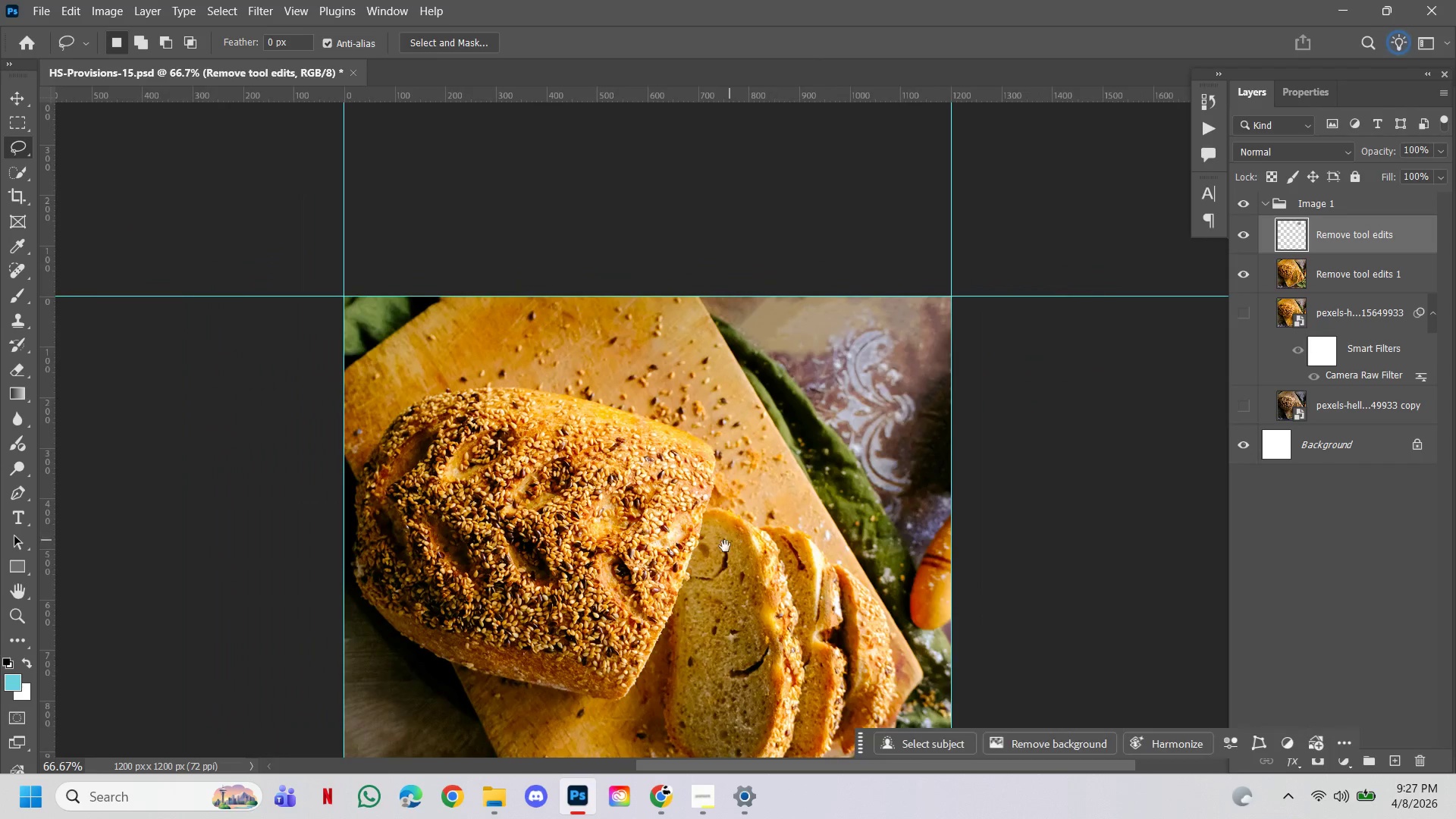 
left_click_drag(start_coordinate=[723, 549], to_coordinate=[778, 368])
 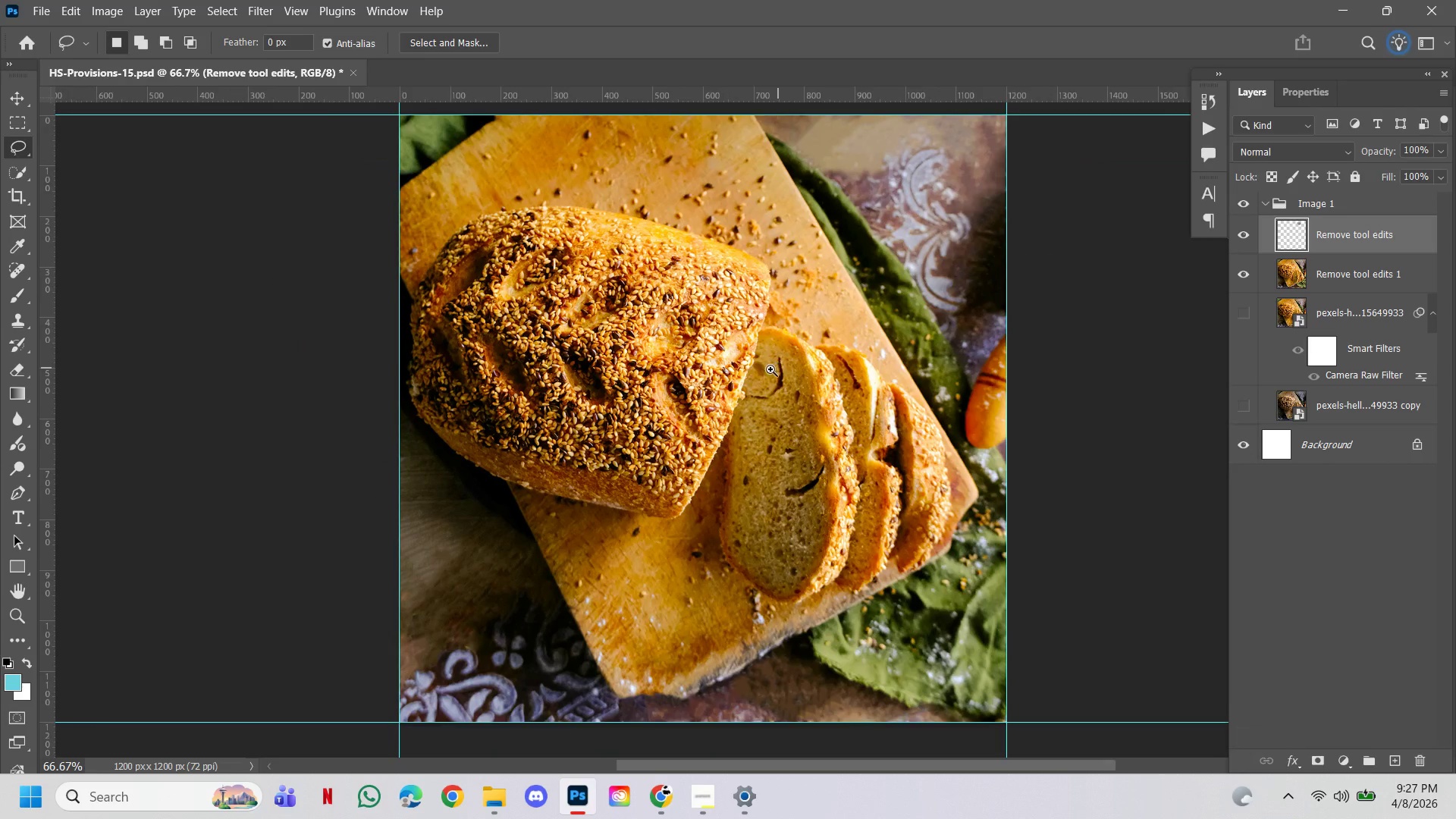 
hold_key(key=ControlLeft, duration=0.34)
left_click_drag(start_coordinate=[778, 368], to_coordinate=[769, 370])
 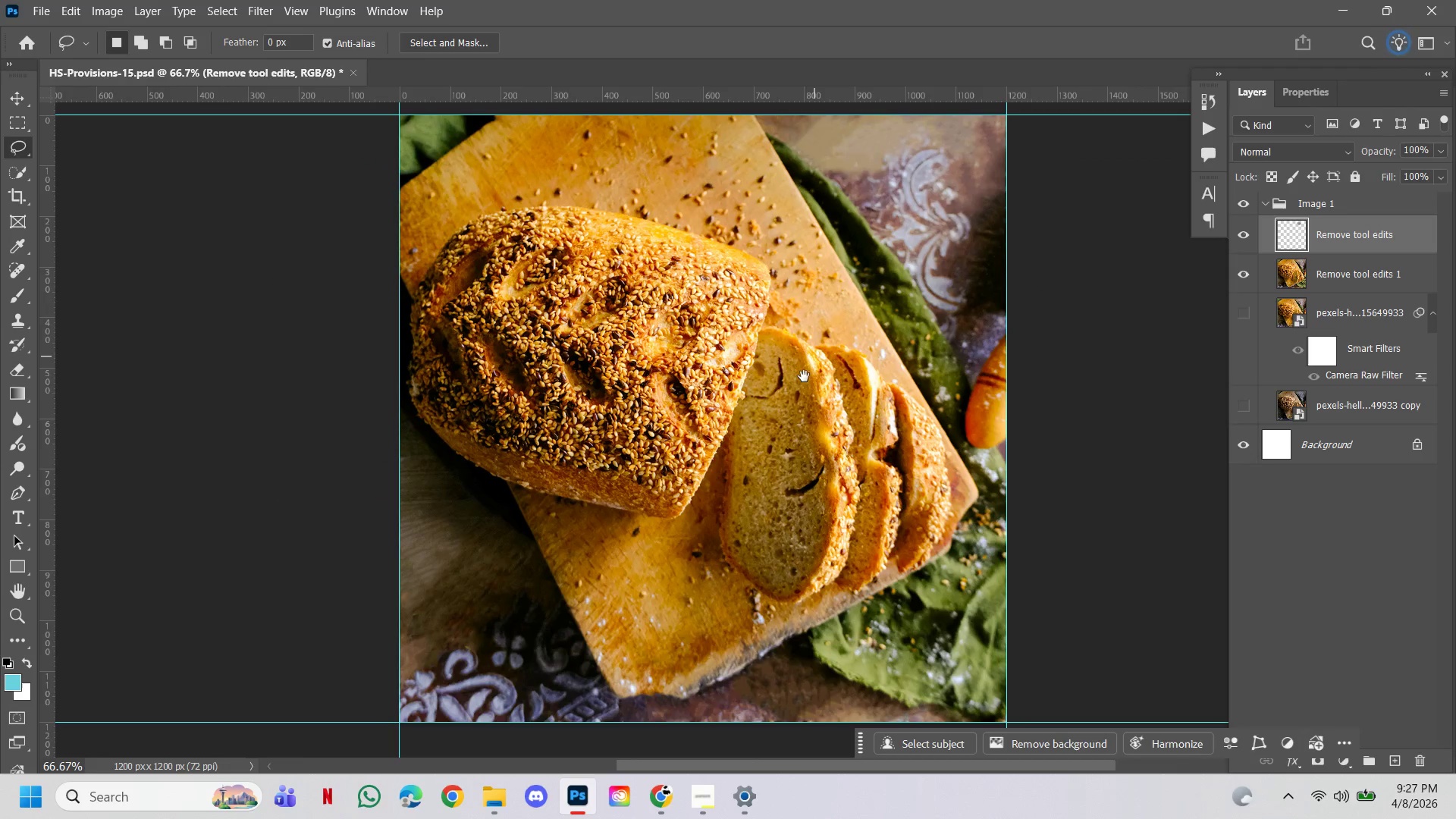 
hold_key(key=AltLeft, duration=0.31)
triple_click([769, 370])
 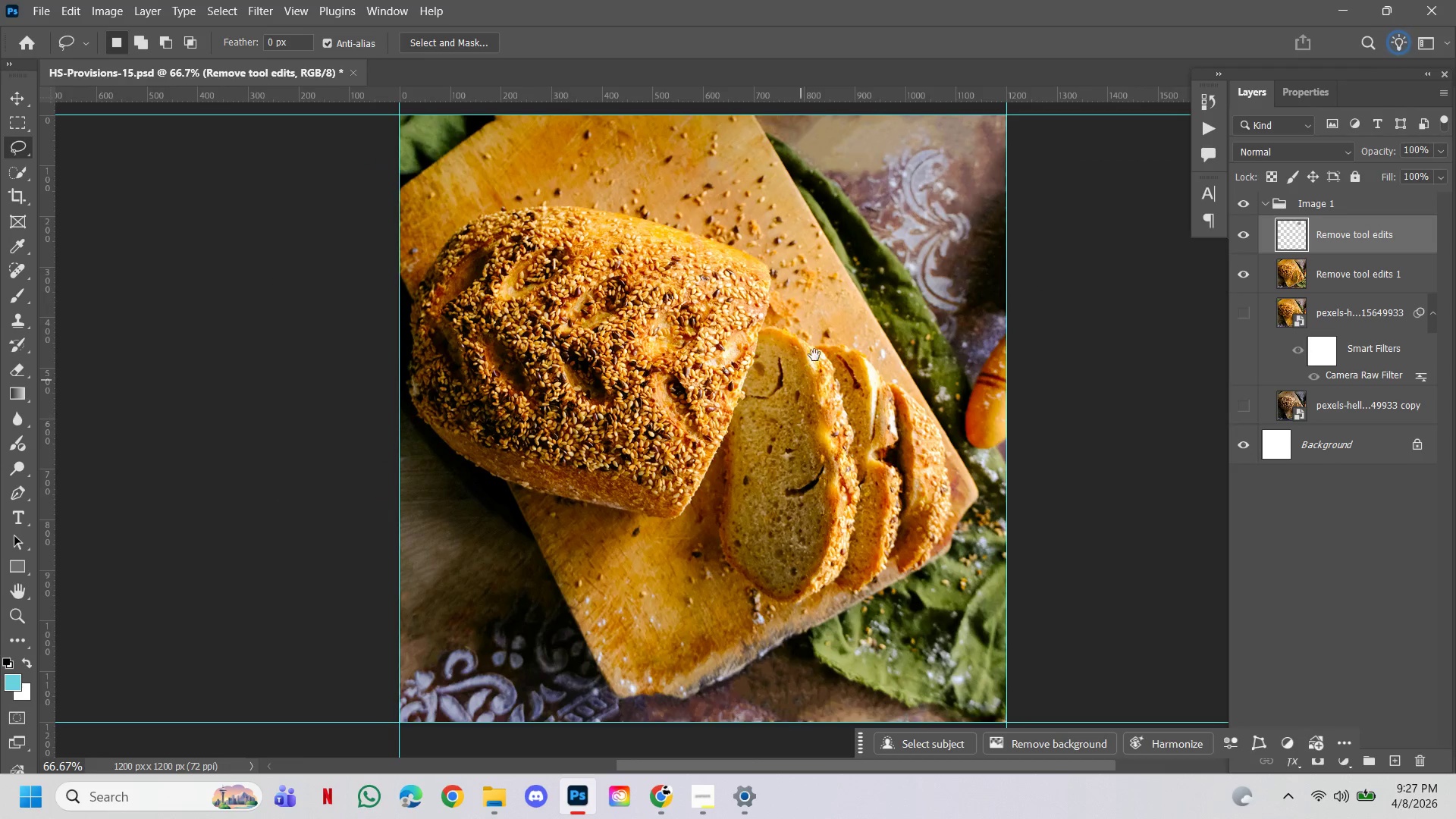 
triple_click([769, 370])
 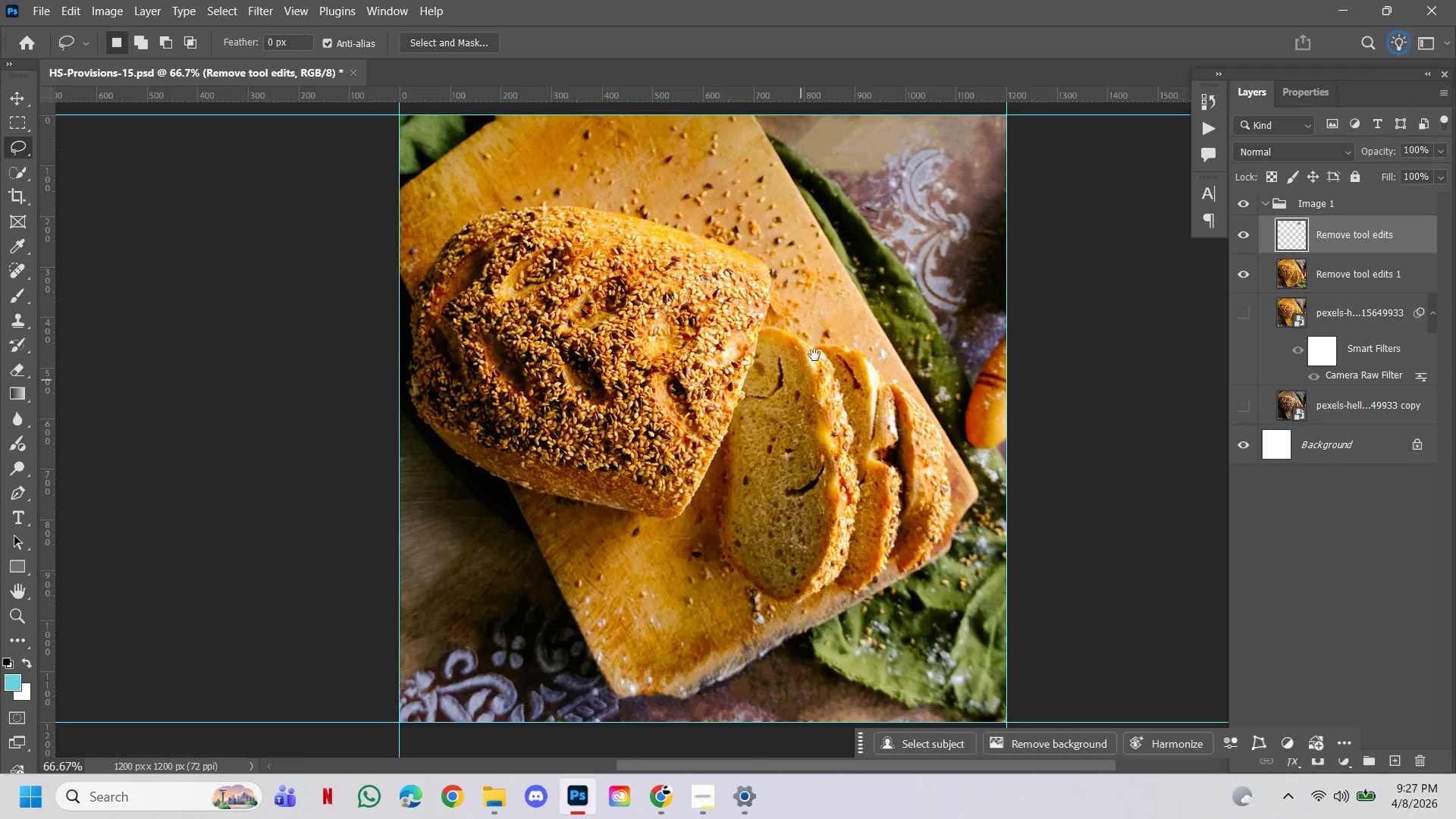 
hold_key(key=ControlLeft, duration=2.0)
hold_key(key=AltLeft, duration=0.61)
left_click([785, 398])
 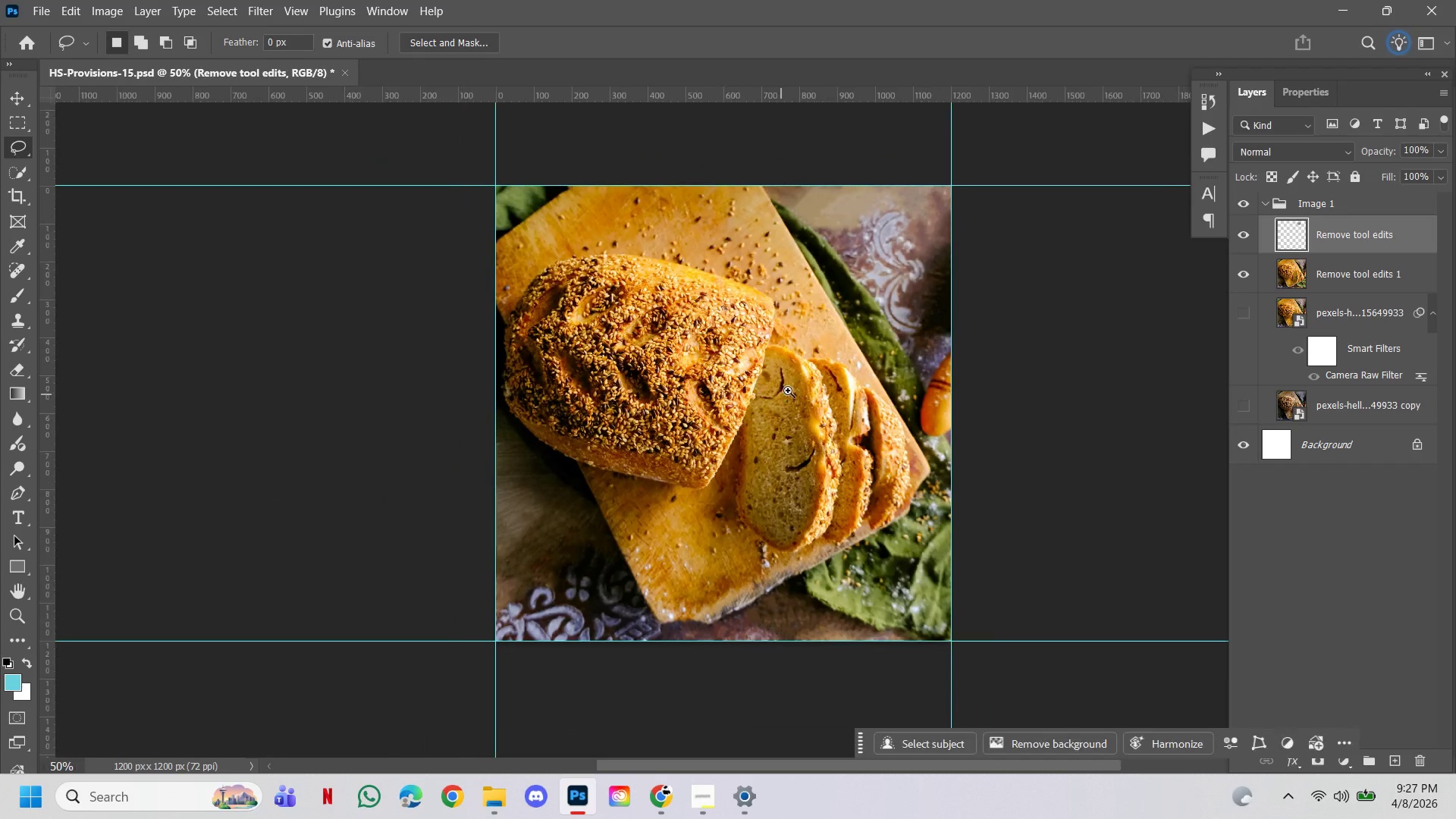 
left_click([789, 391])
 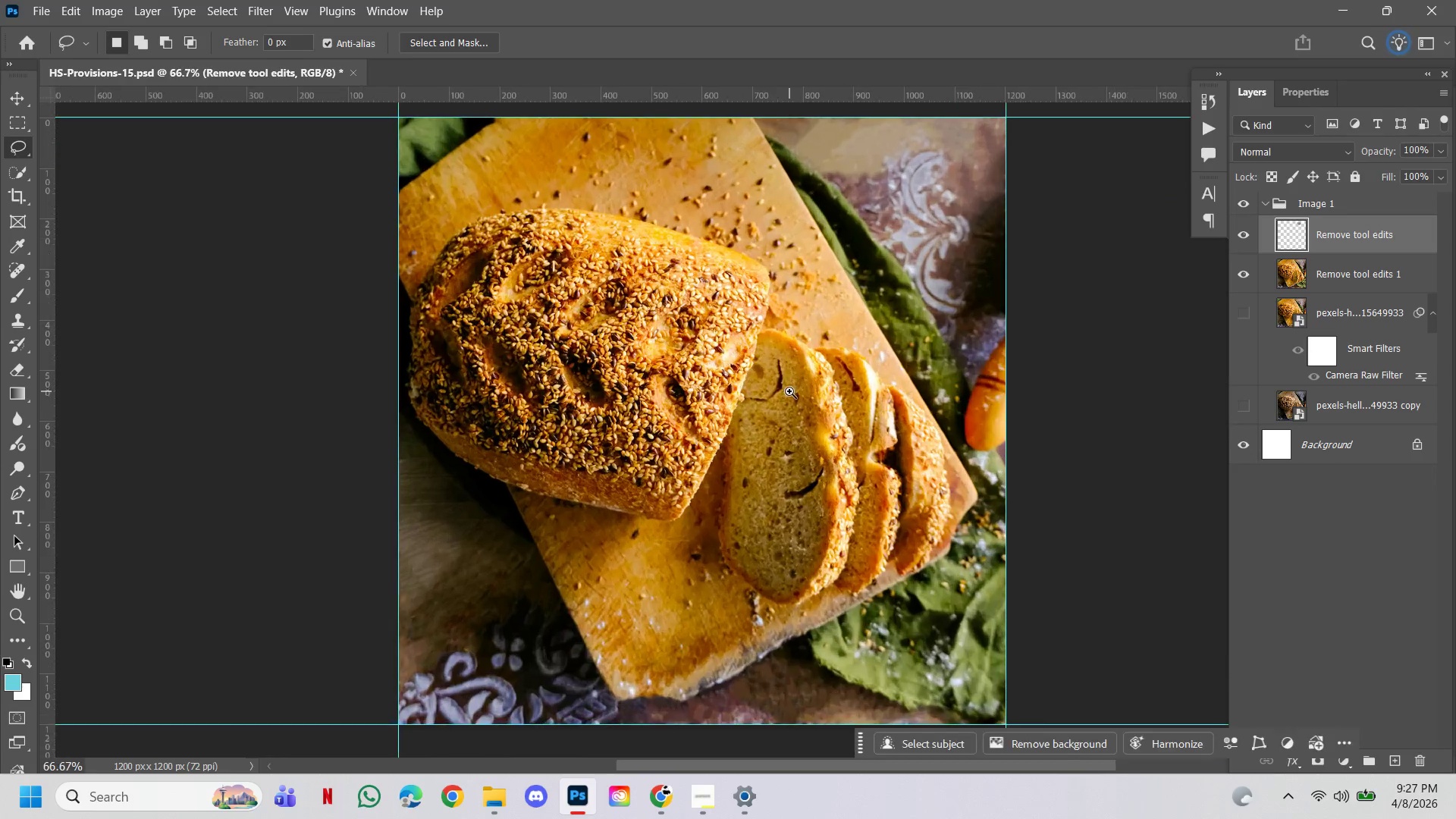 
hold_key(key=AltLeft, duration=0.61)
 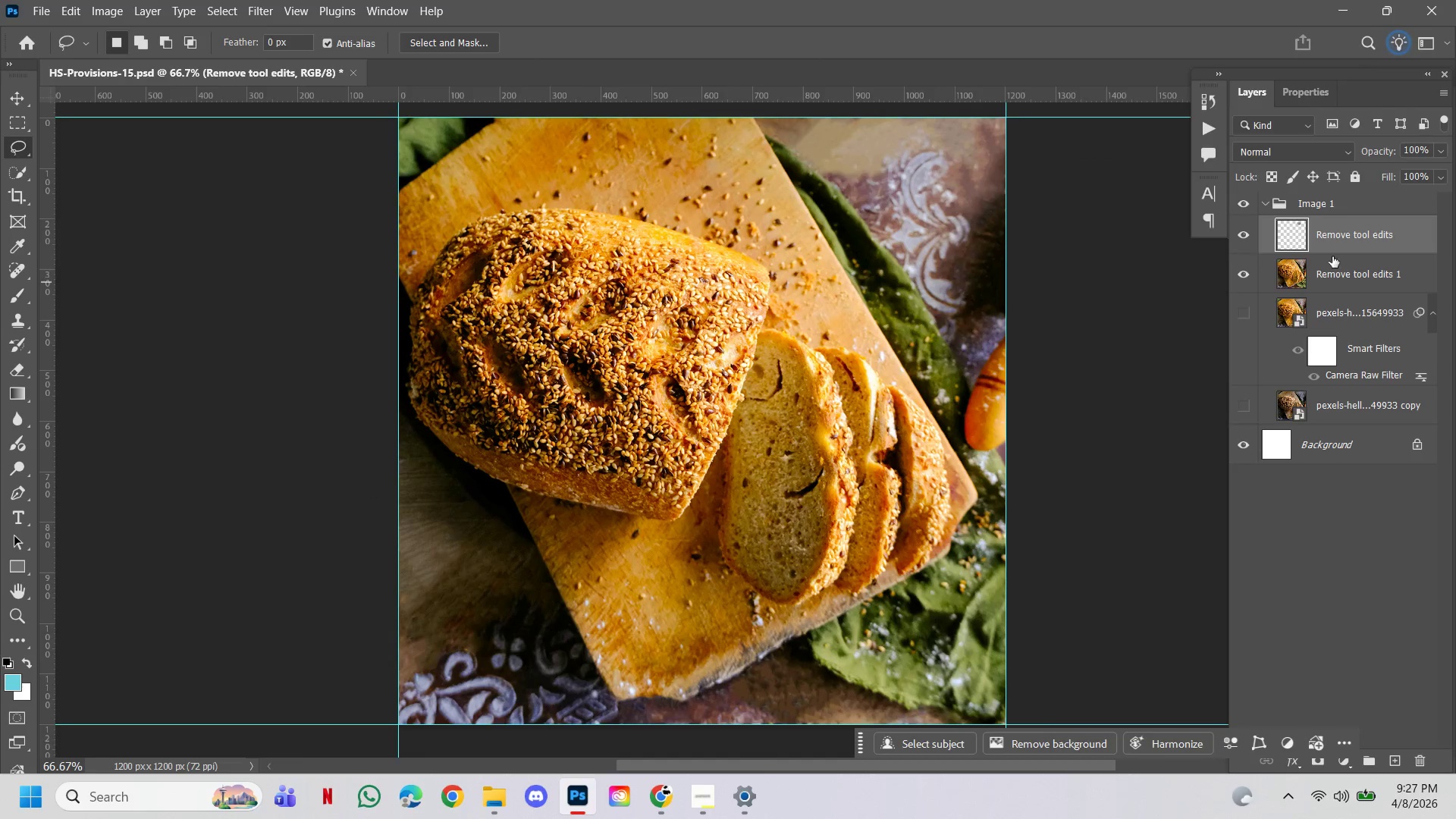 
hold_key(key=ControlLeft, duration=1.02)
left_click([1352, 271])
 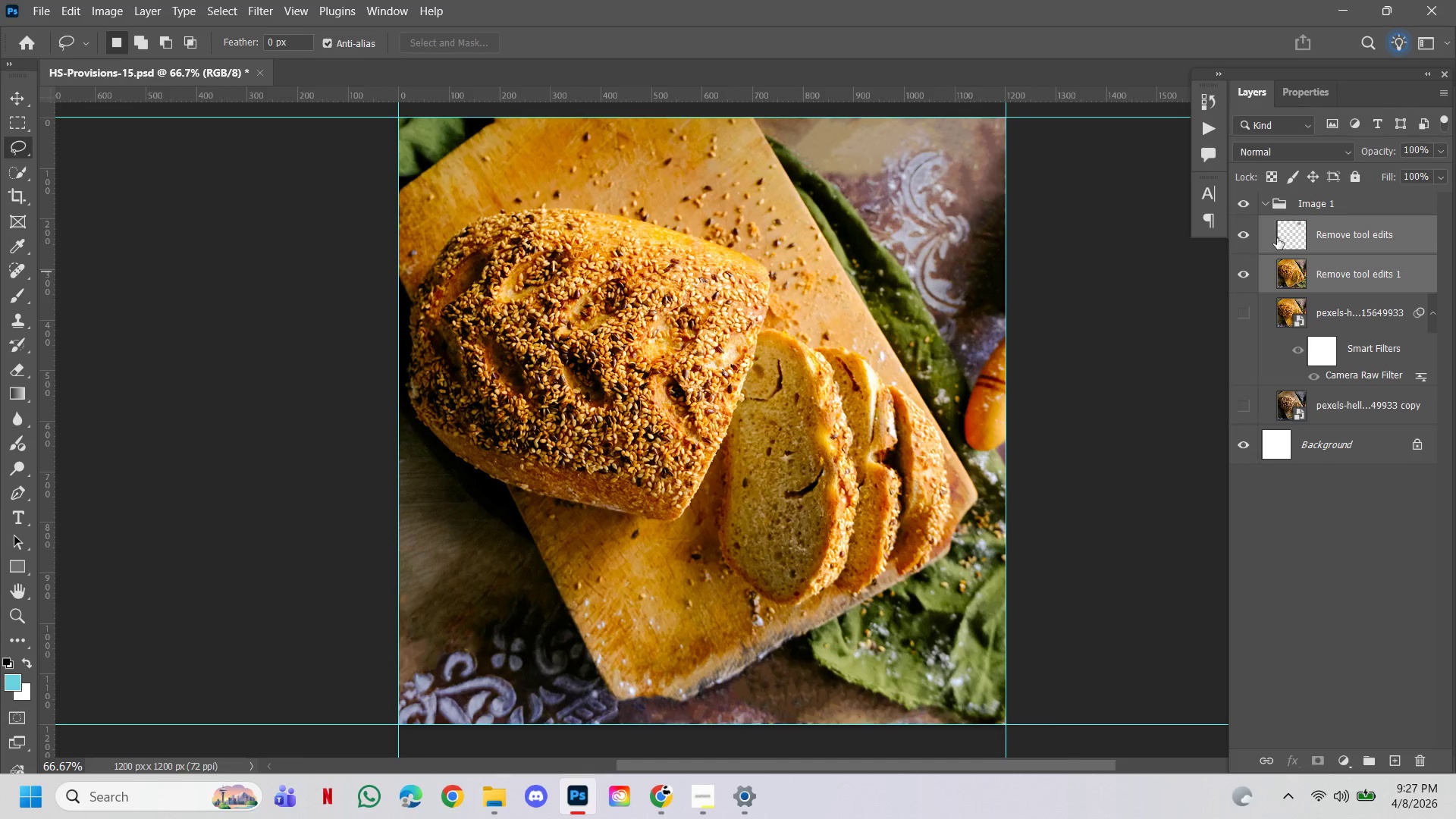 
left_click([1226, 223])
 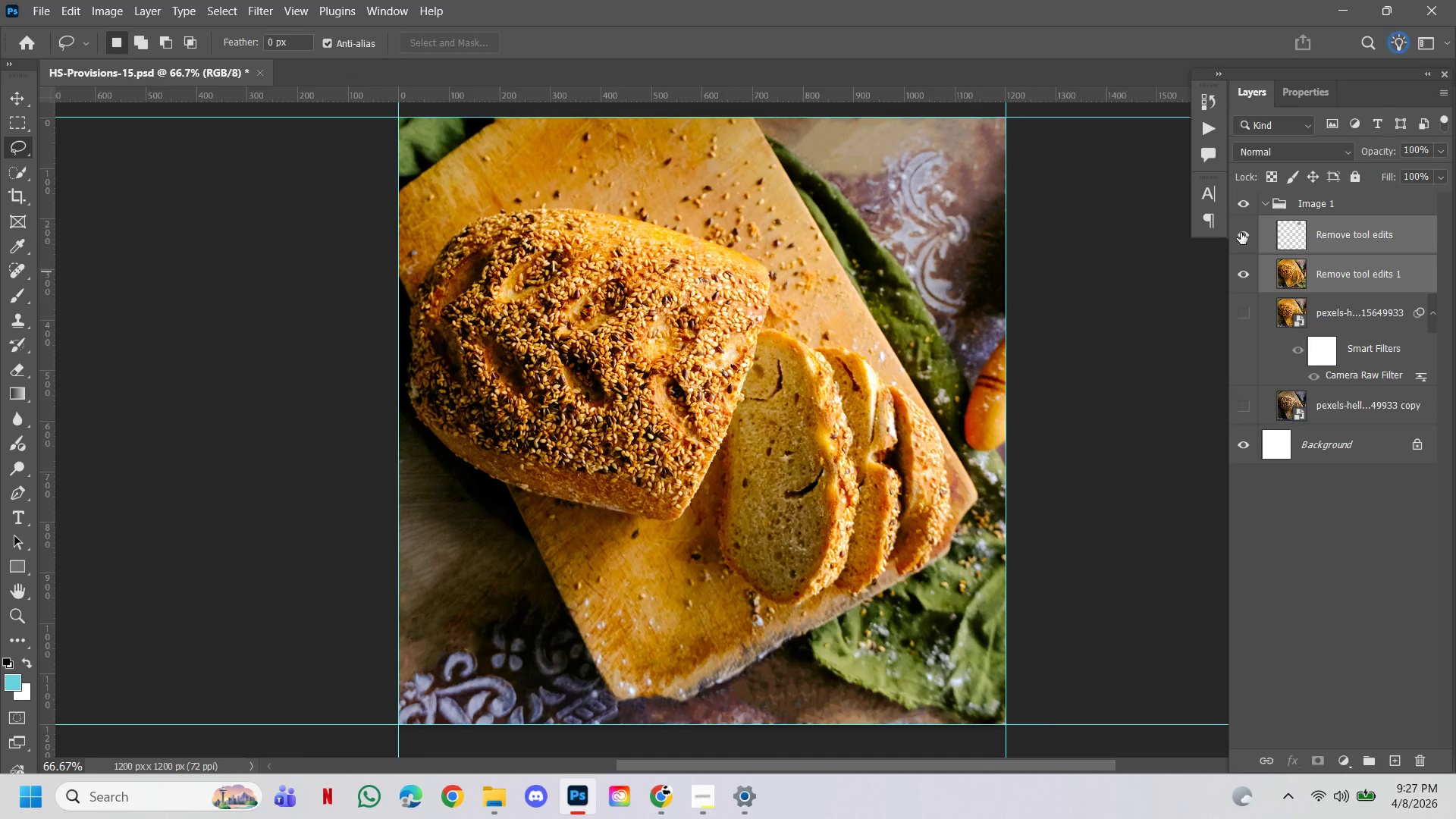 
left_click([1241, 233])
 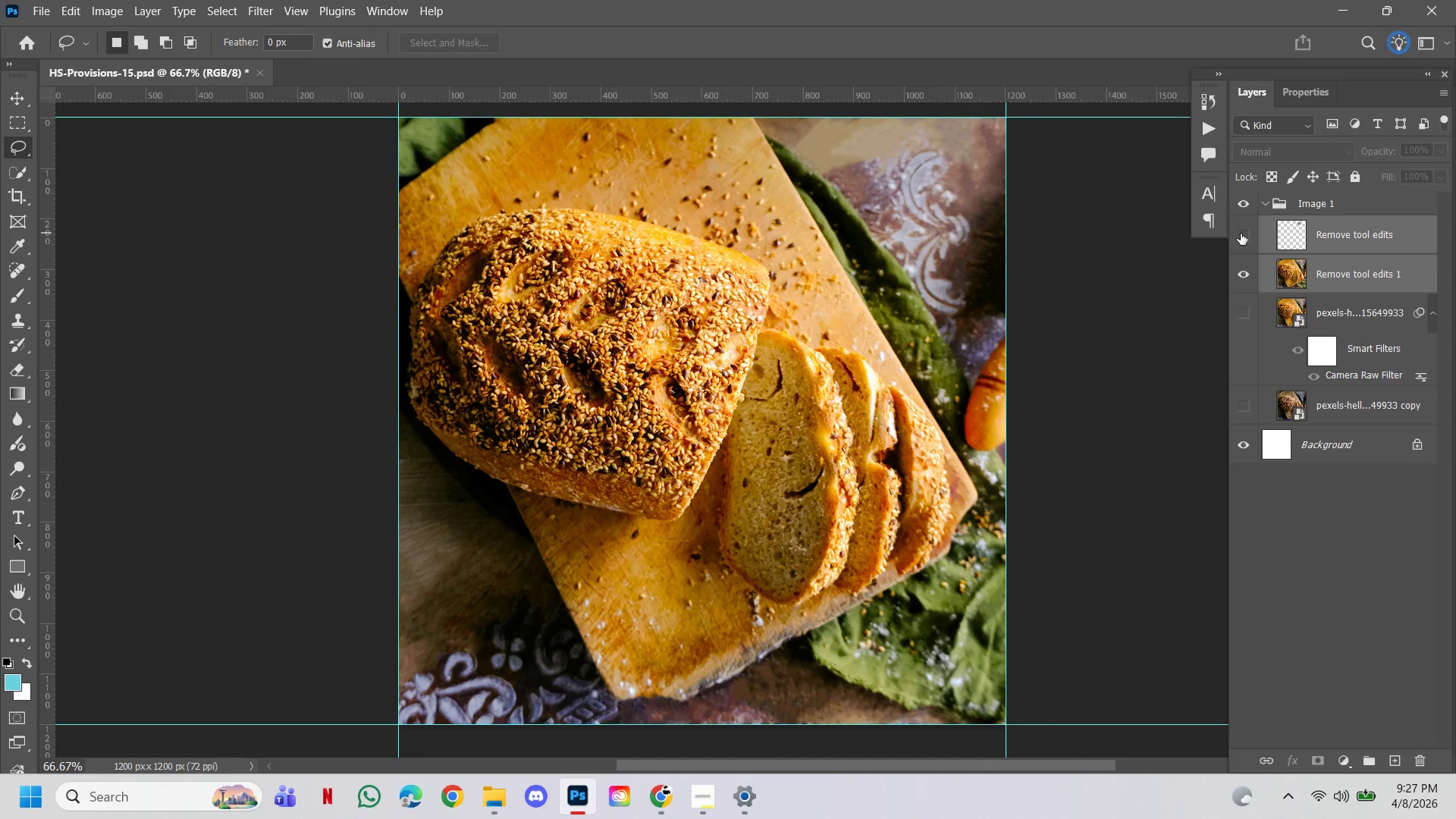 
left_click([1241, 234])
 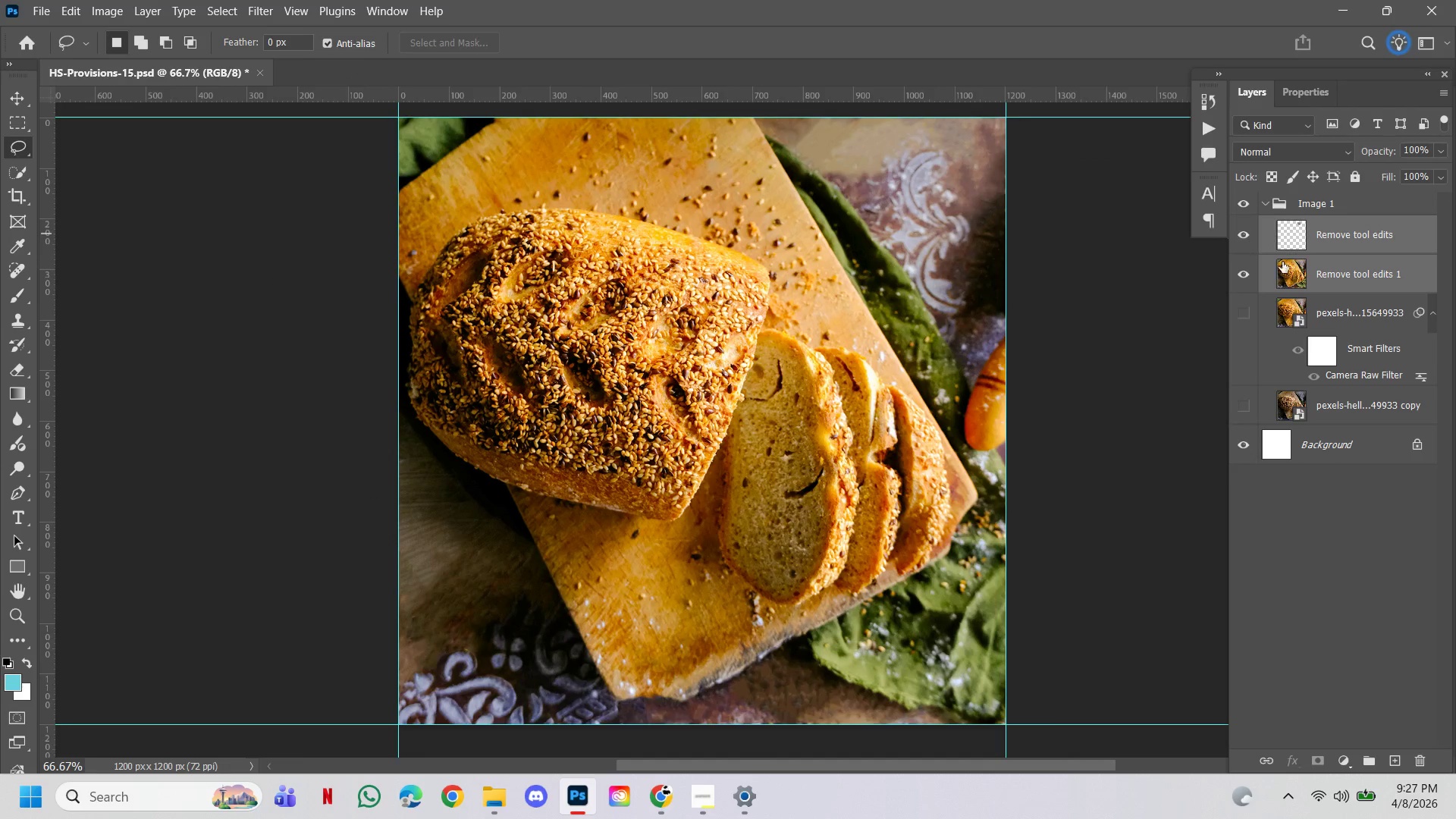 
key(Control+E)
 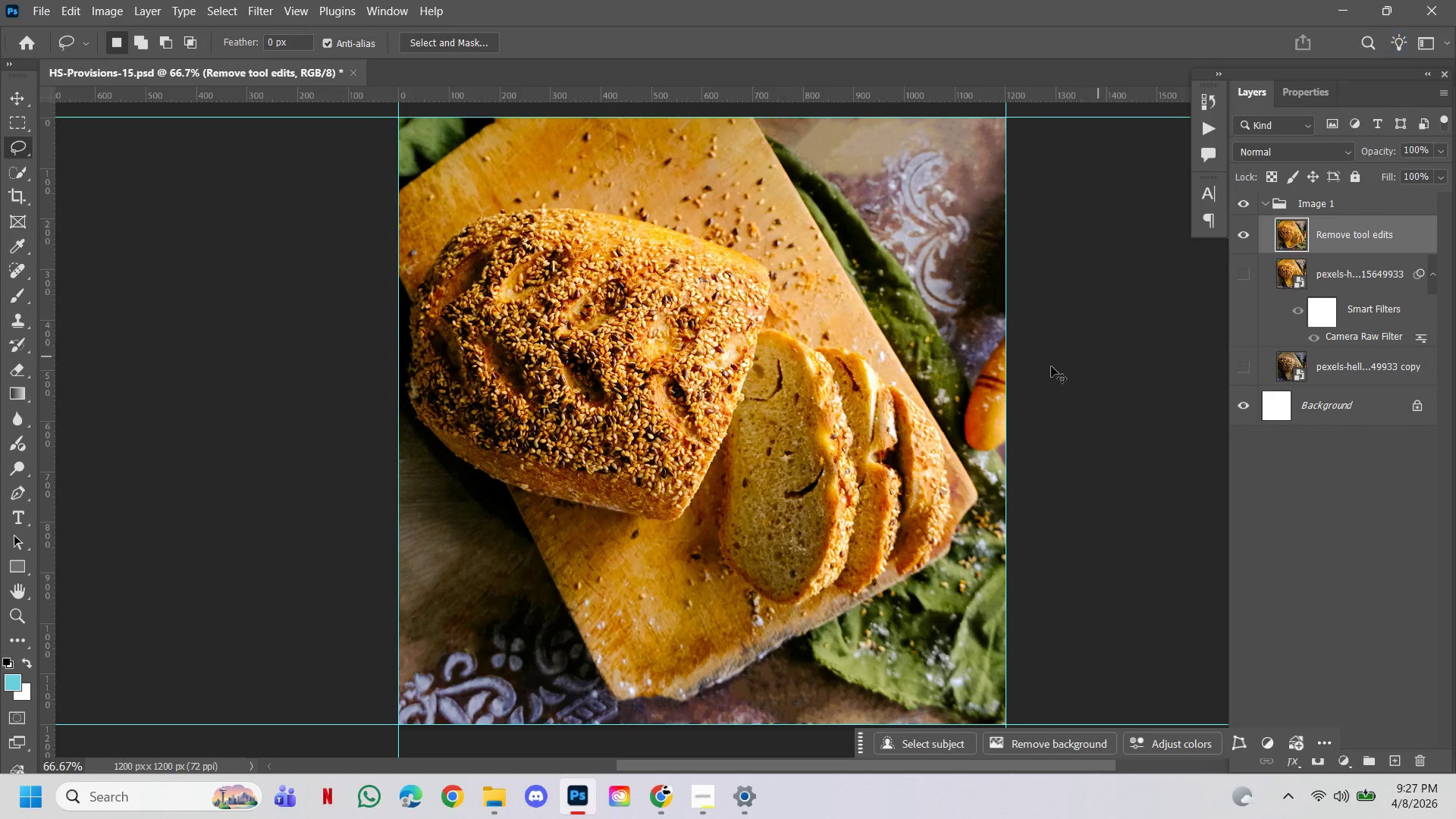 
hold_key(key=AltLeft, duration=0.59)
 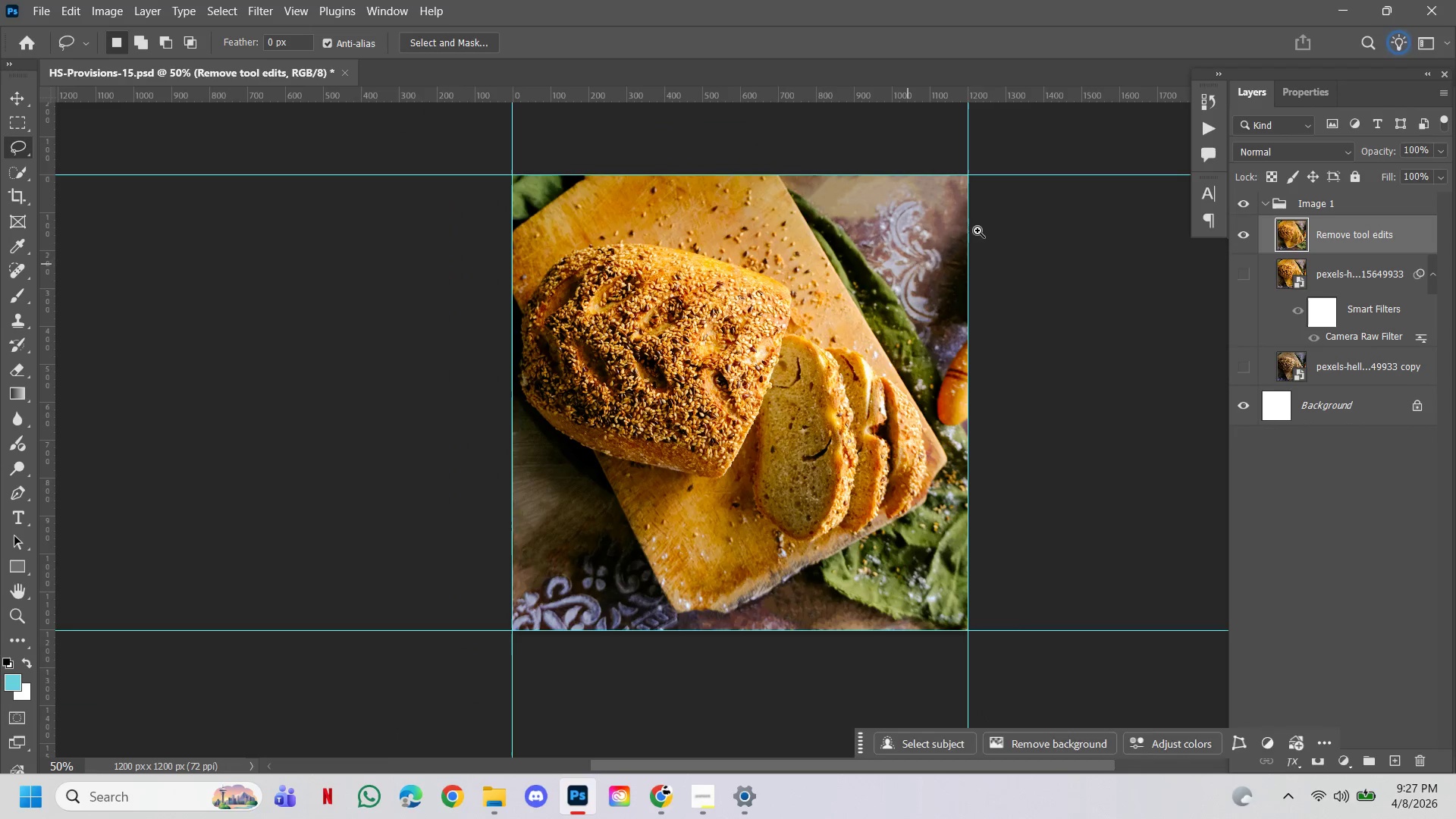 
hold_key(key=Space, duration=0.56)
 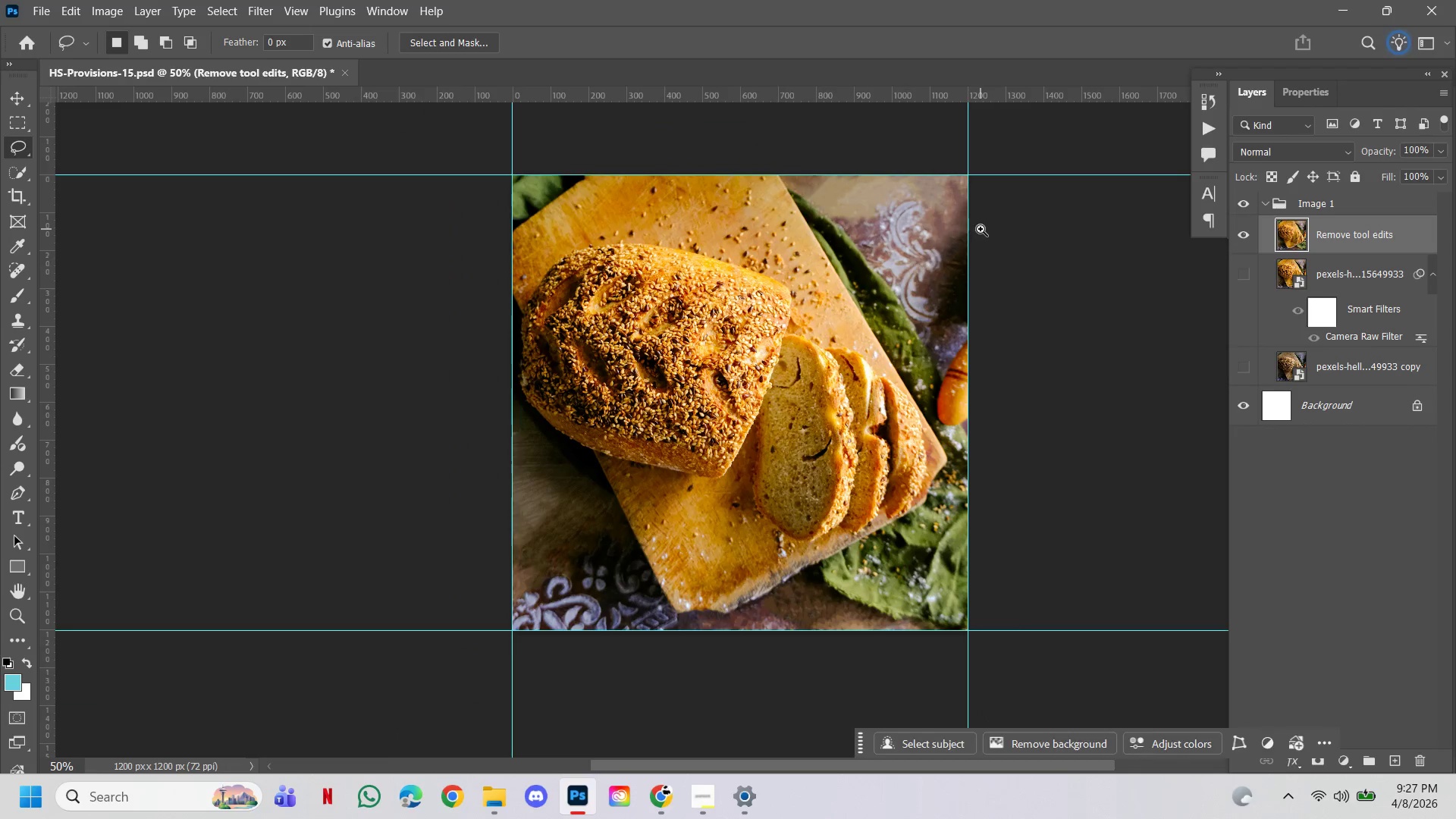 
left_click([855, 346])
 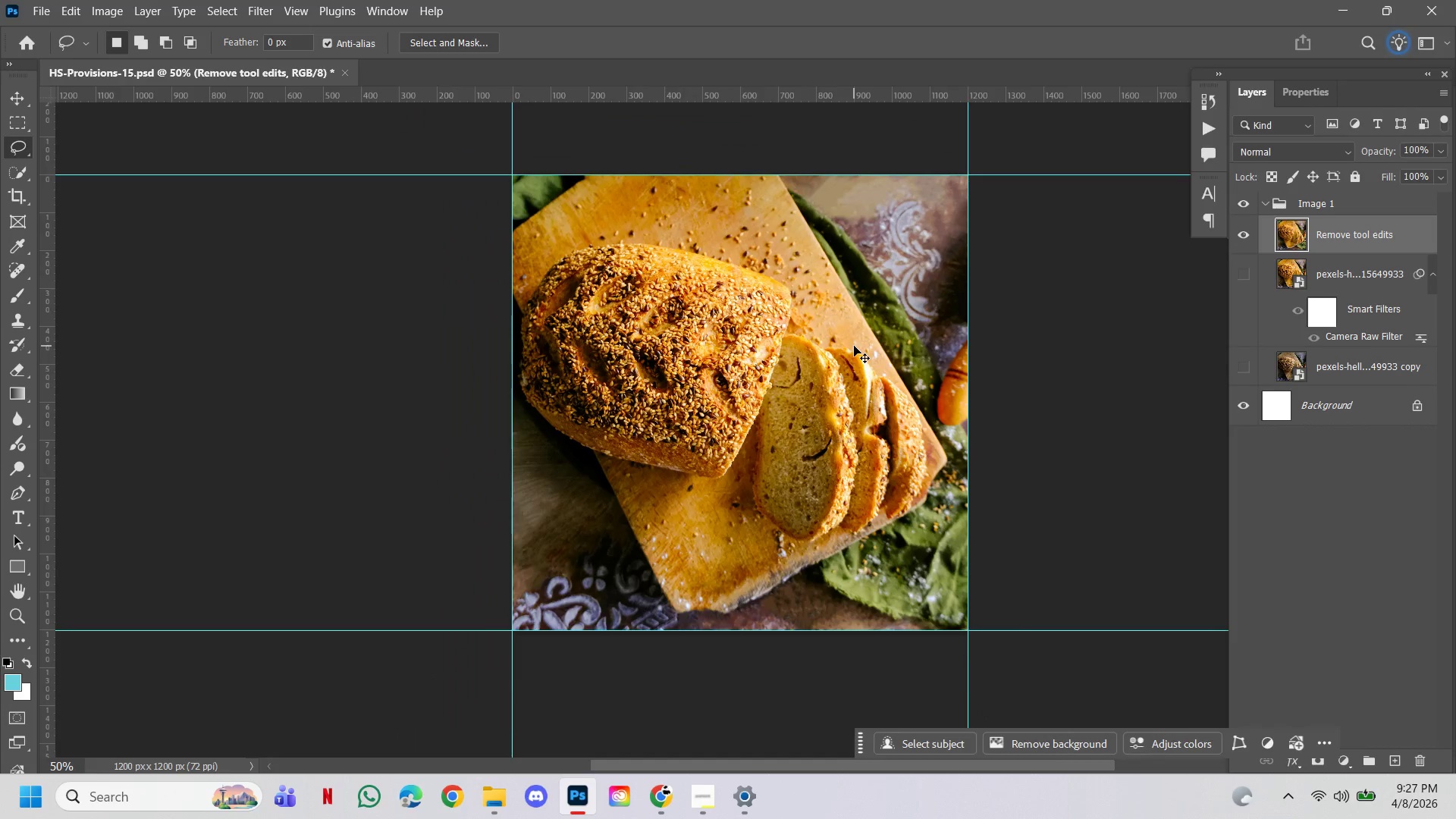 
hold_key(key=Space, duration=1.5)
 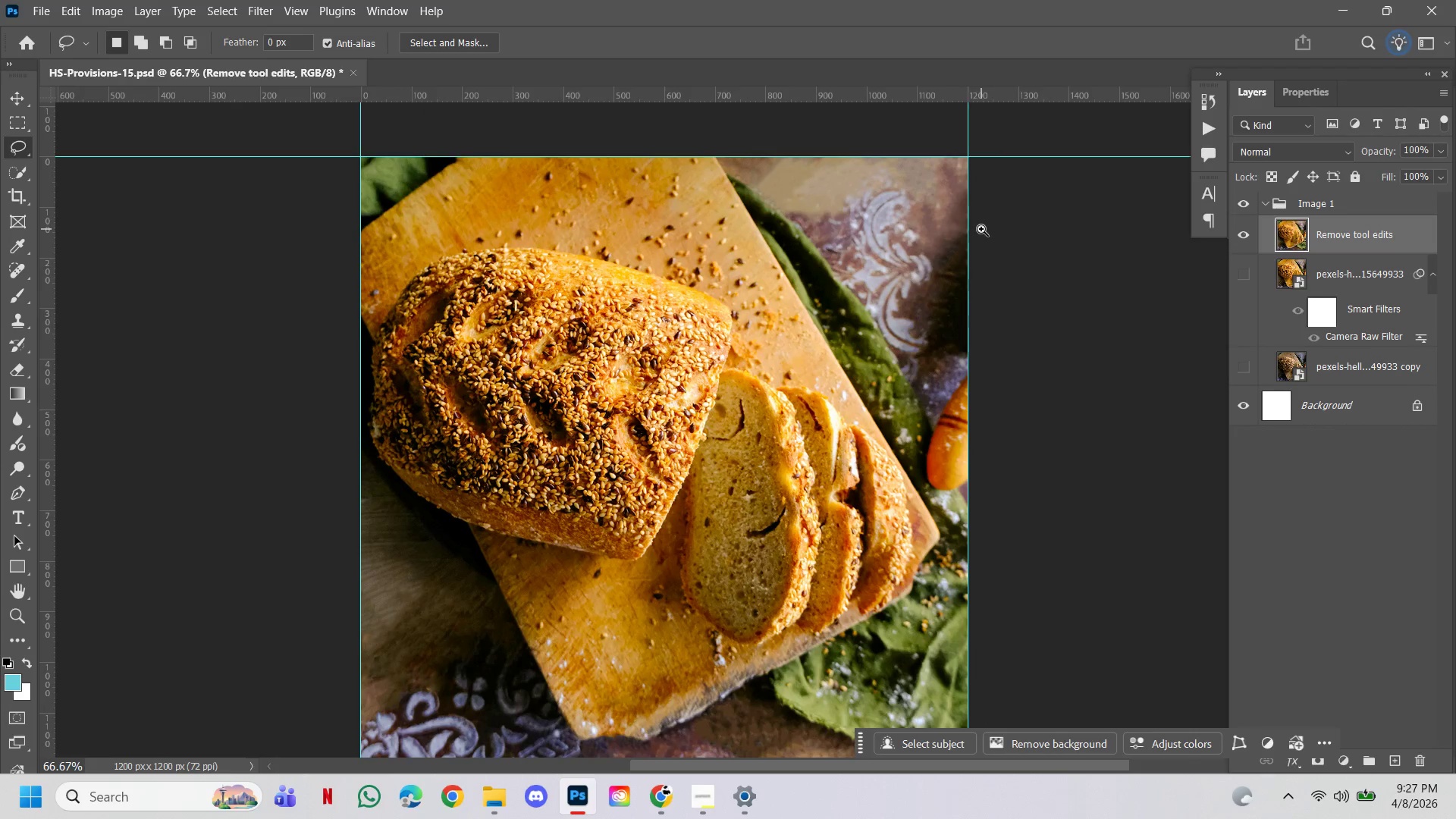 
hold_key(key=Space, duration=1.52)
 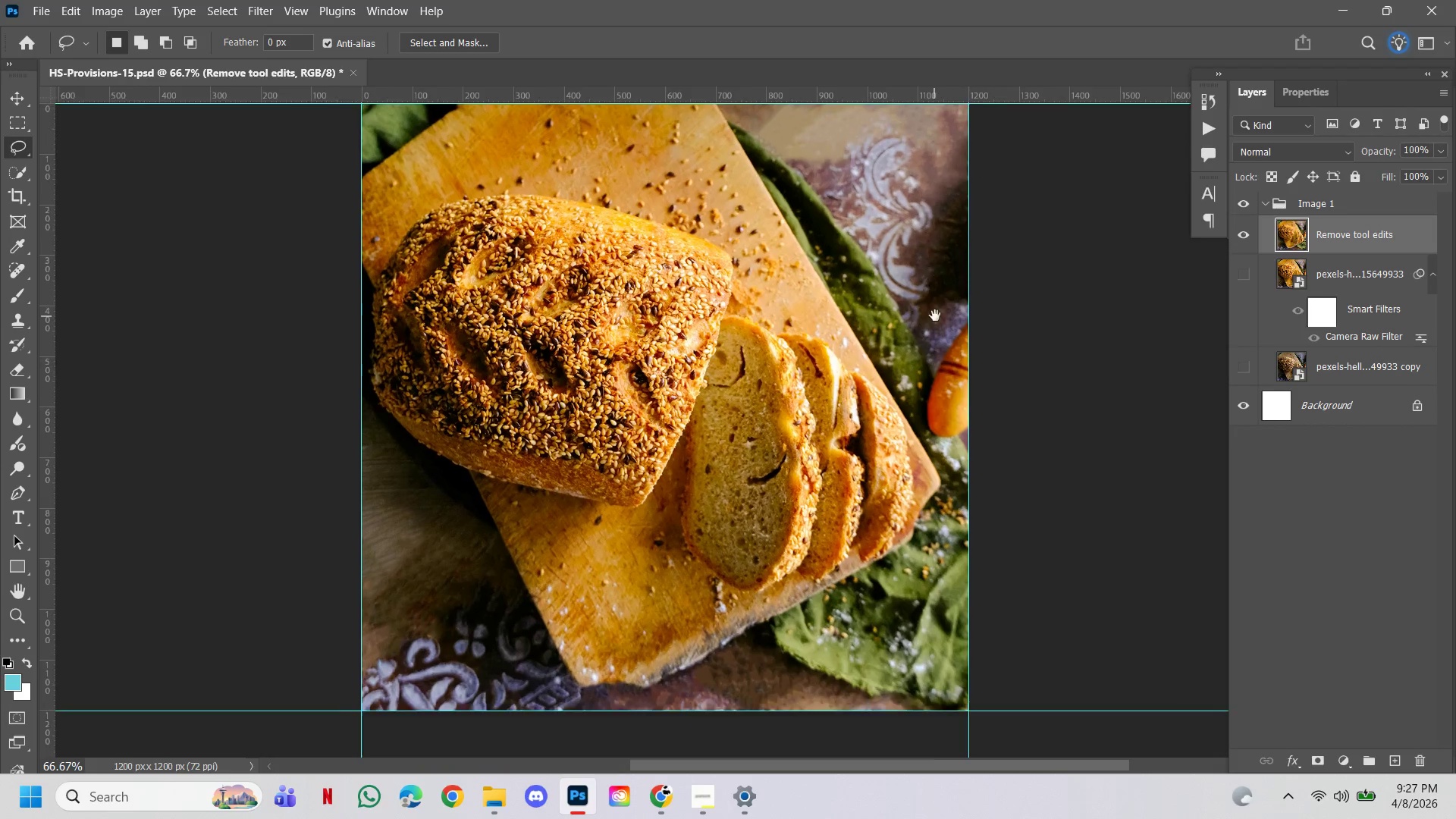 
hold_key(key=Space, duration=1.51)
 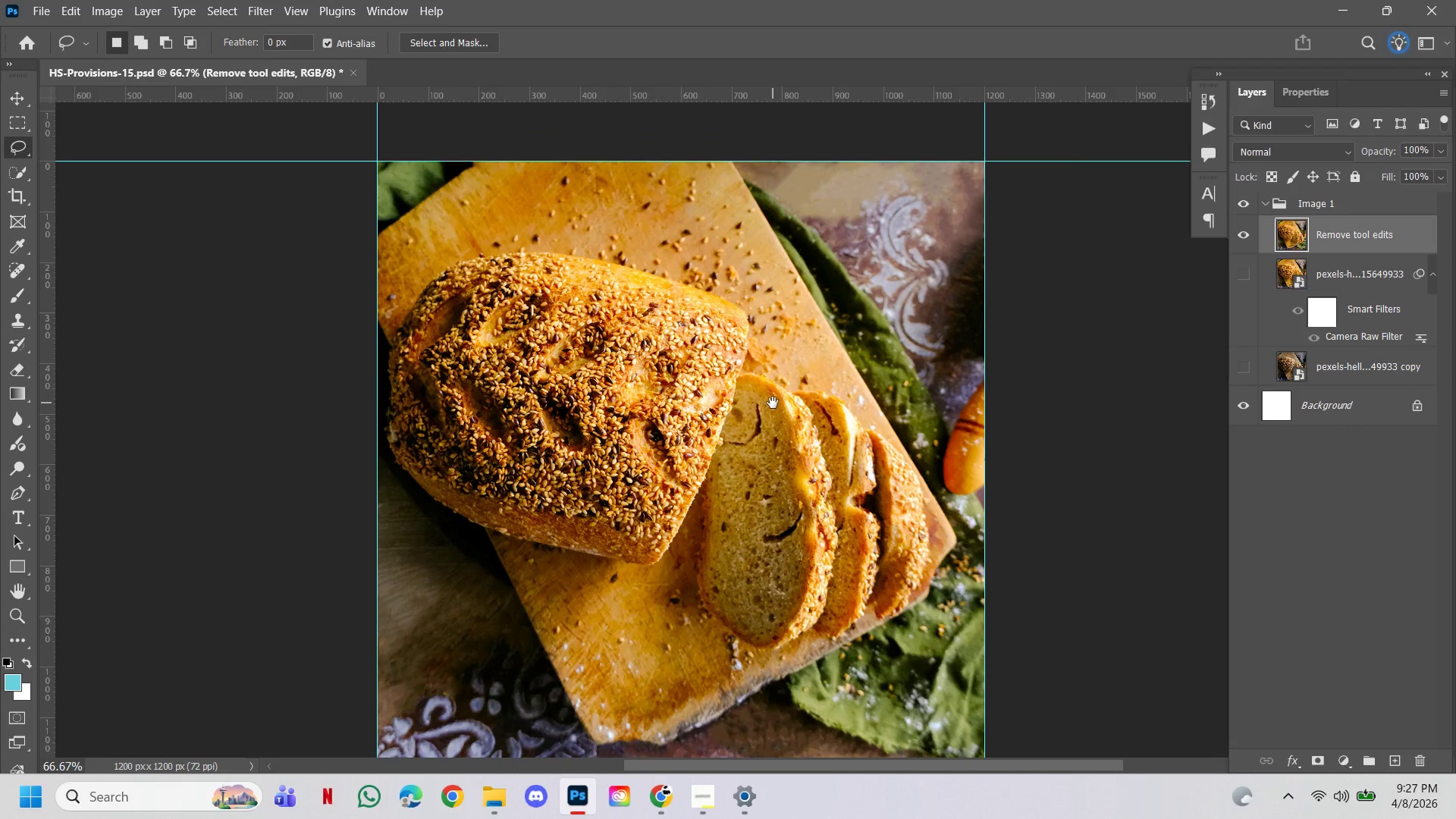 
left_click_drag(start_coordinate=[933, 369], to_coordinate=[935, 315])
 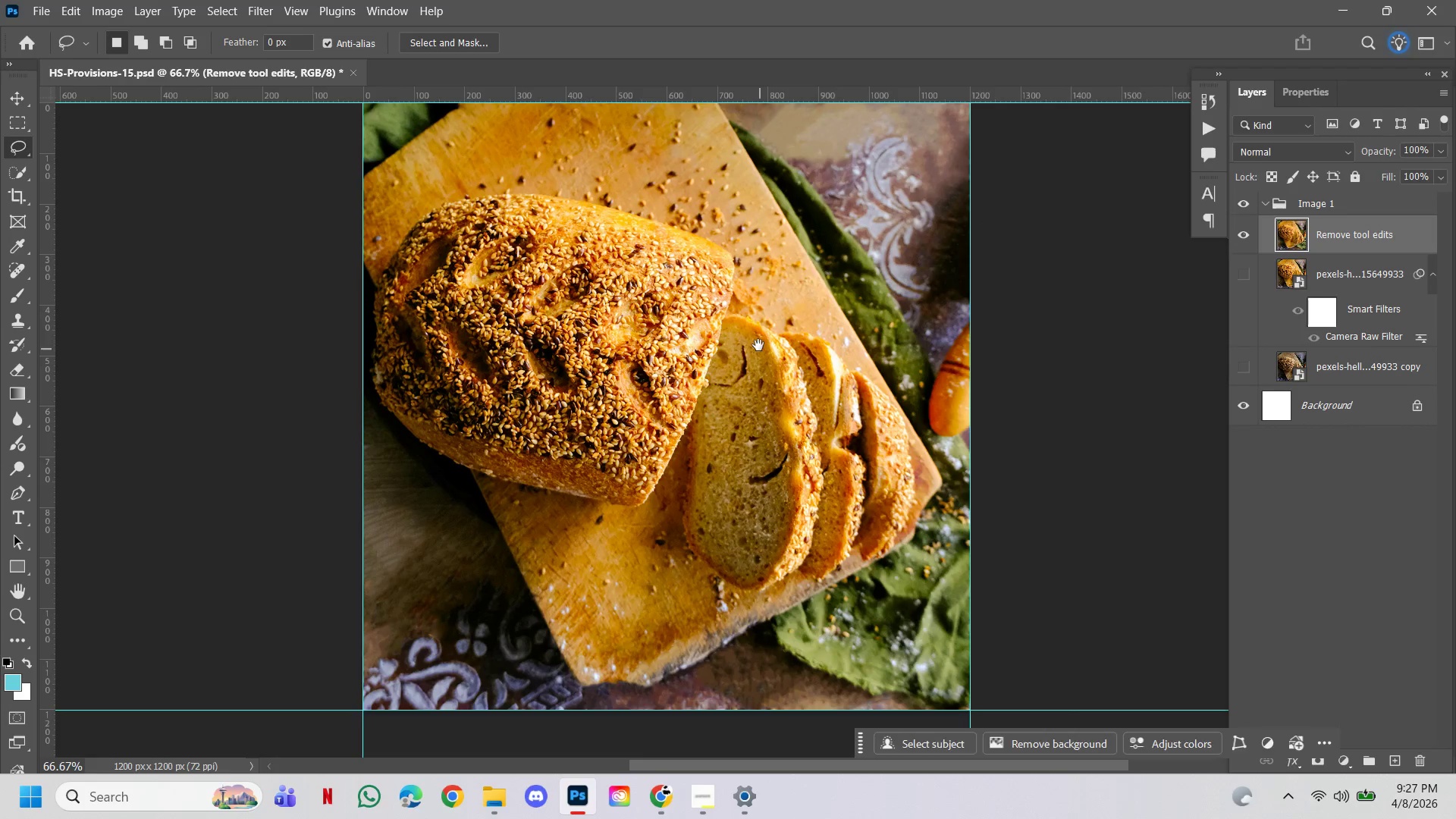 
hold_key(key=Space, duration=3.44)
 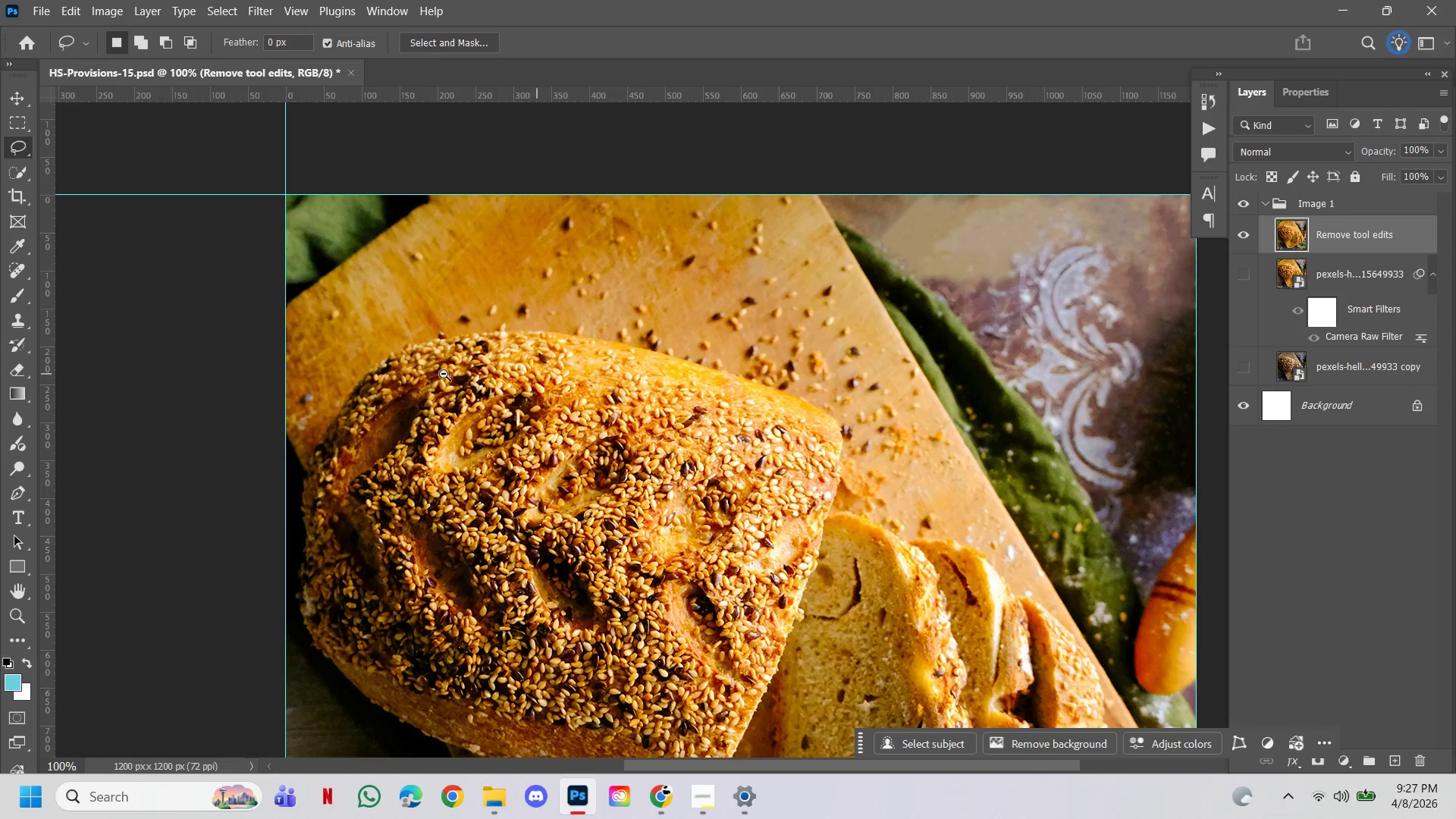 
left_click_drag(start_coordinate=[758, 344], to_coordinate=[773, 403])
 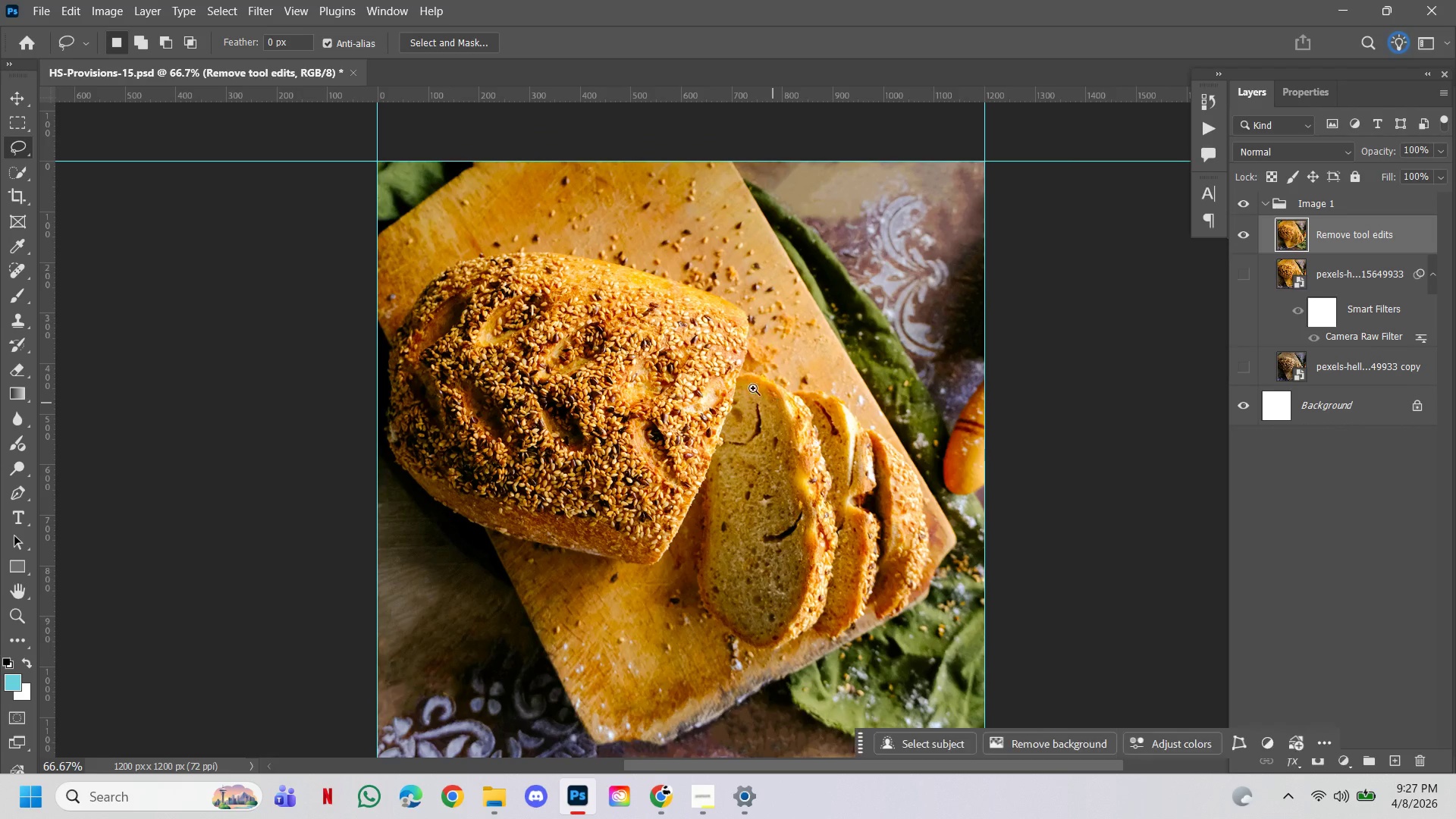 
hold_key(key=ControlLeft, duration=1.66)
left_click([607, 238])
 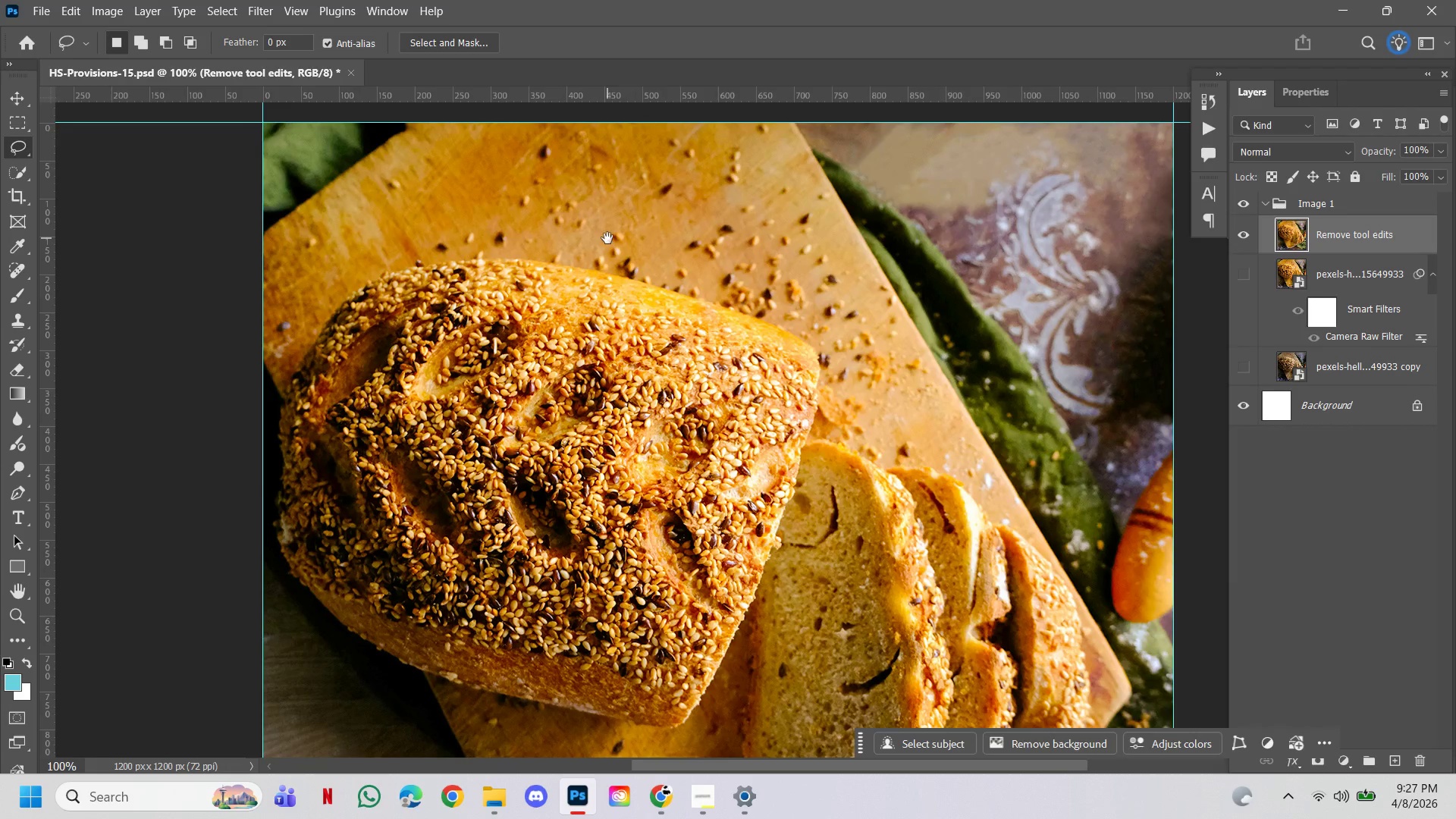 
left_click_drag(start_coordinate=[607, 238], to_coordinate=[630, 310])
 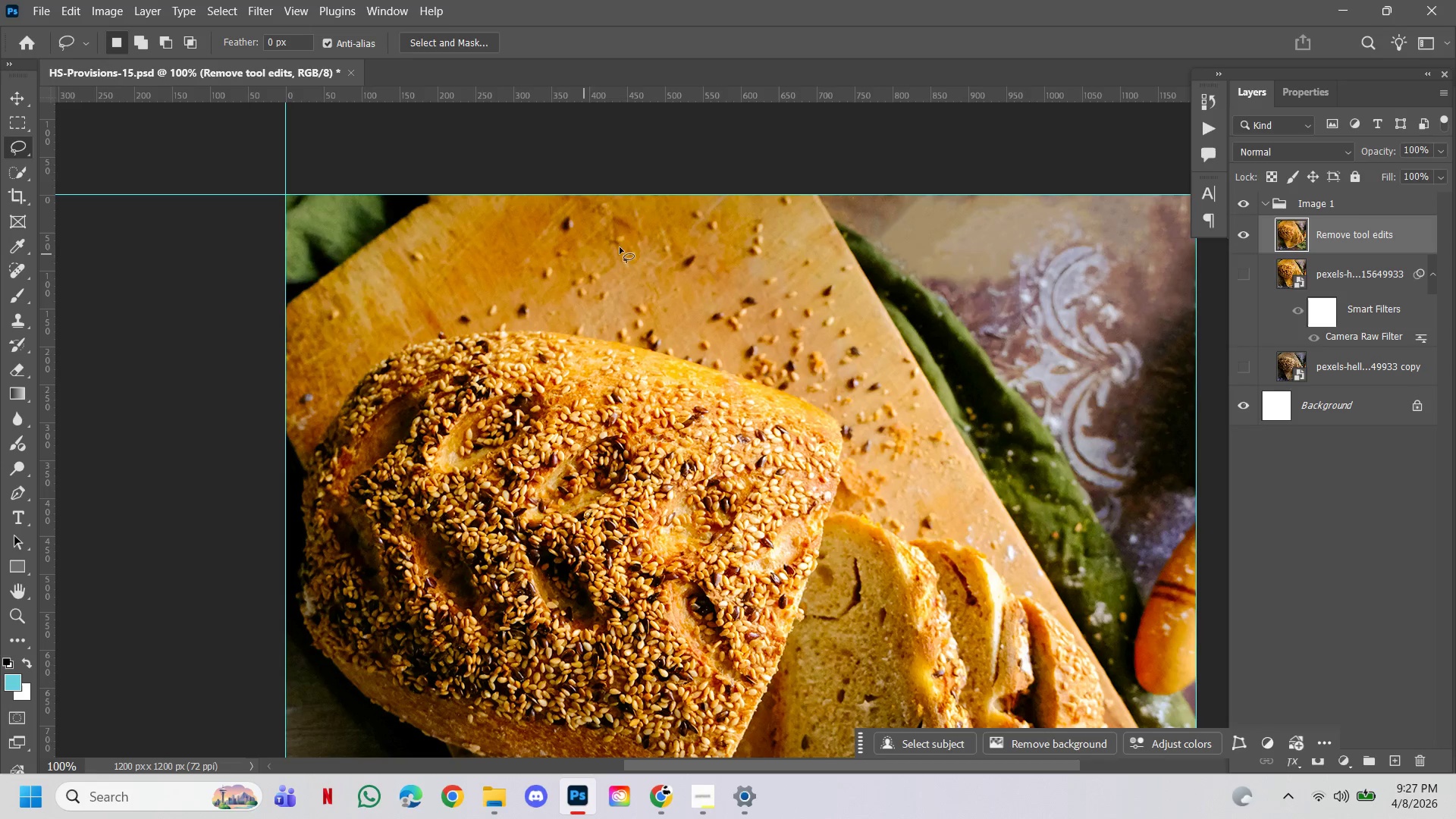 
hold_key(key=ControlLeft, duration=1.25)
 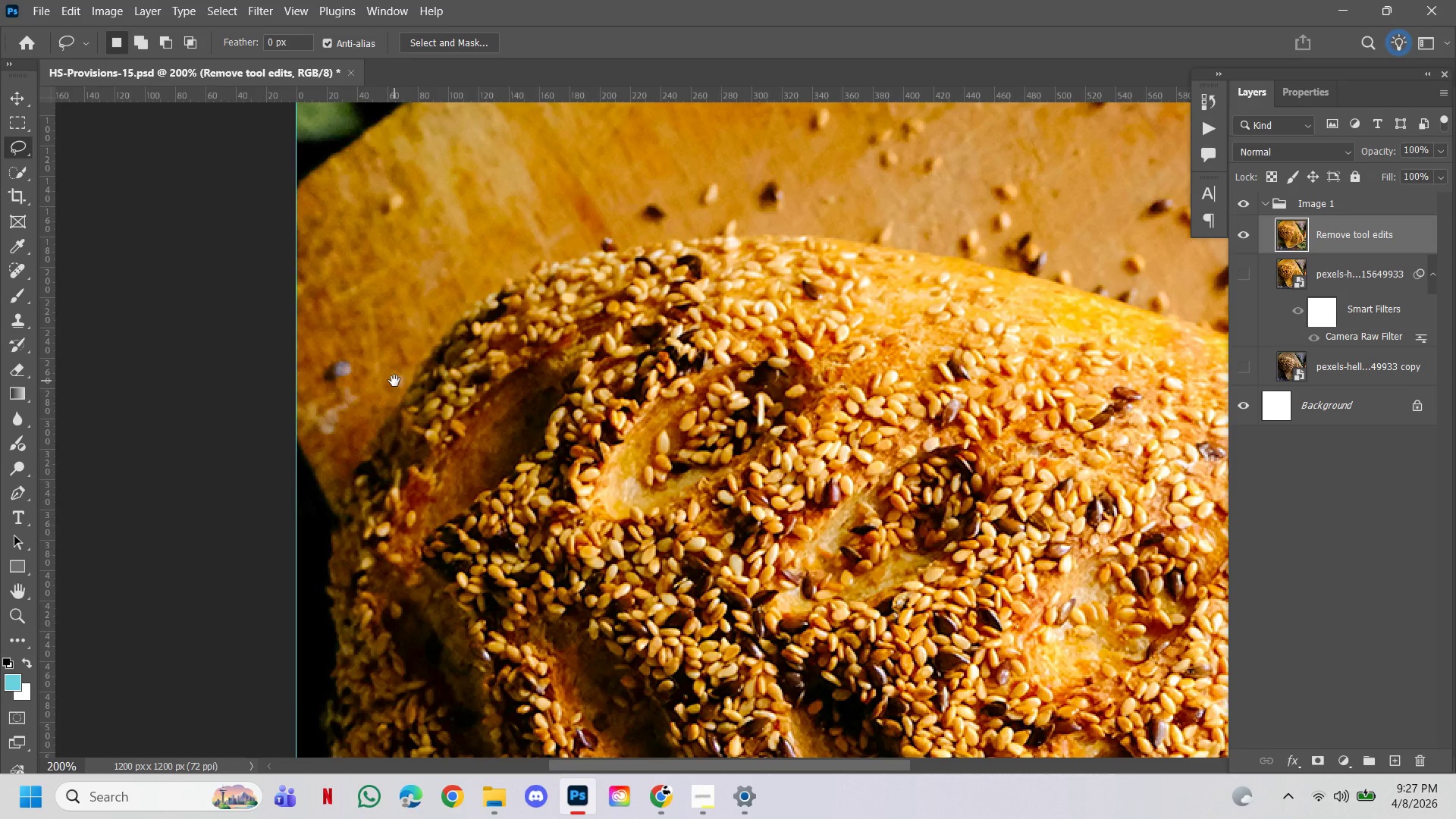 
hold_key(key=Space, duration=1.91)
 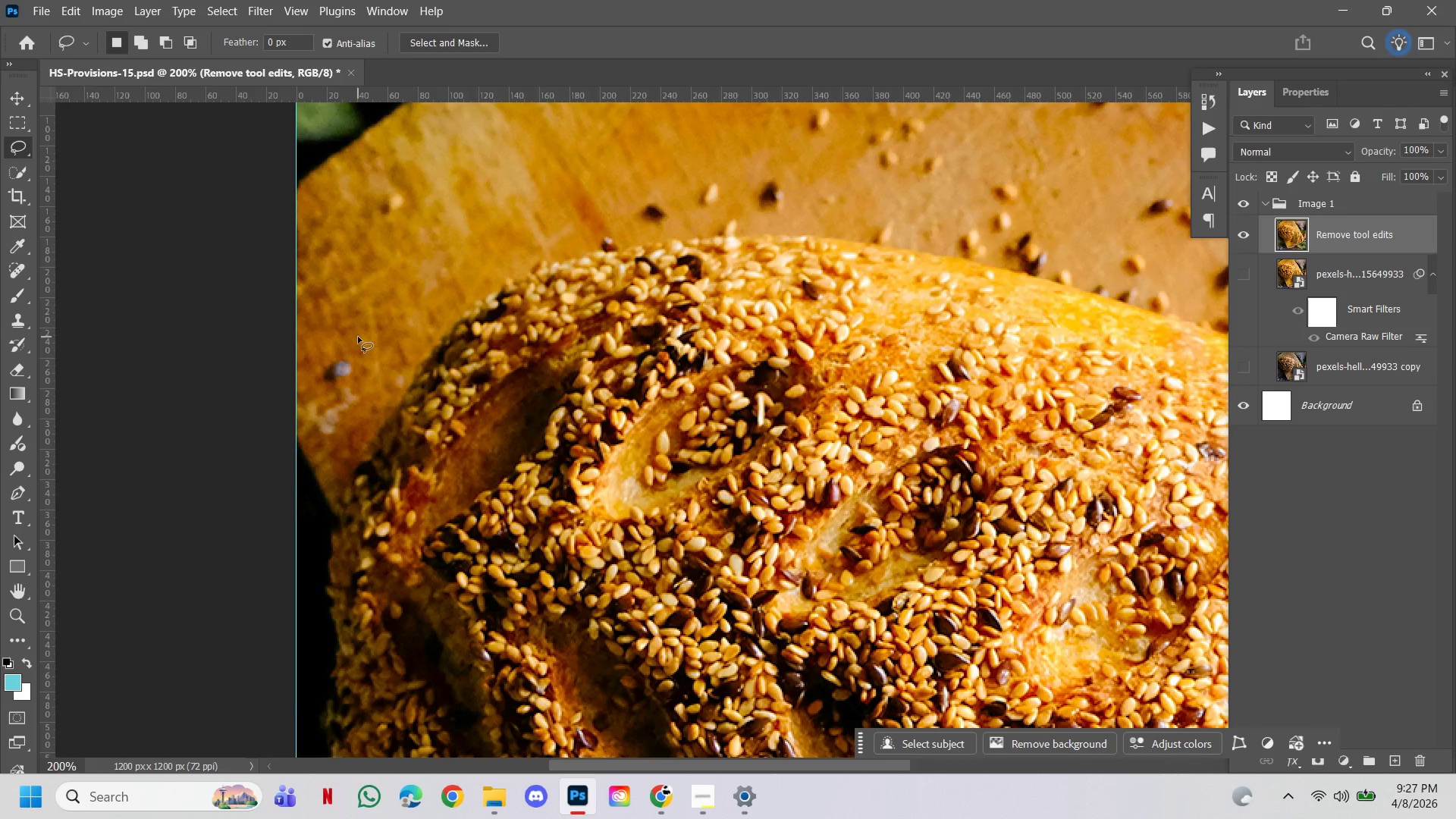 
hold_key(key=AltLeft, duration=0.48)
 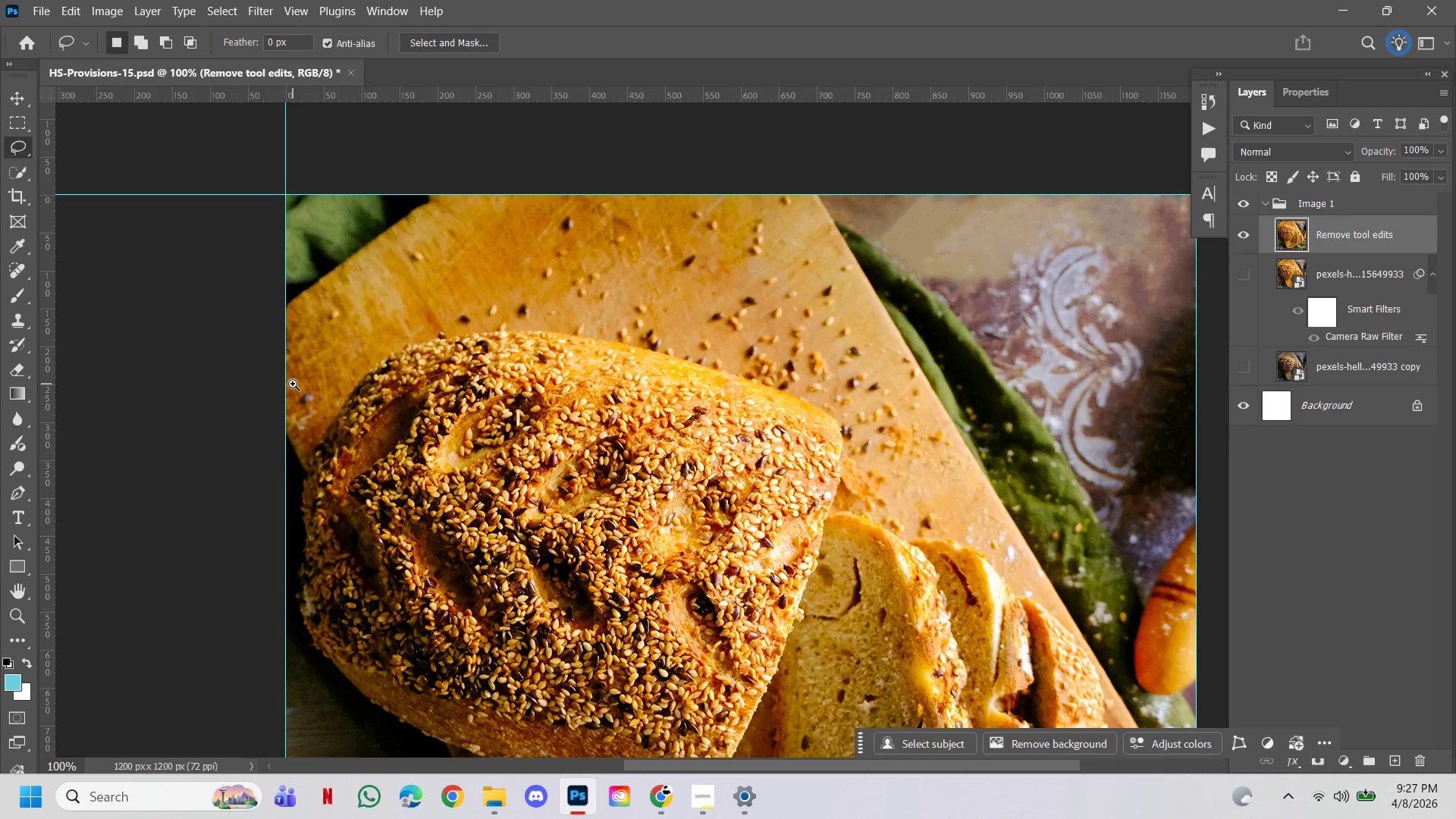 
left_click([293, 384])
 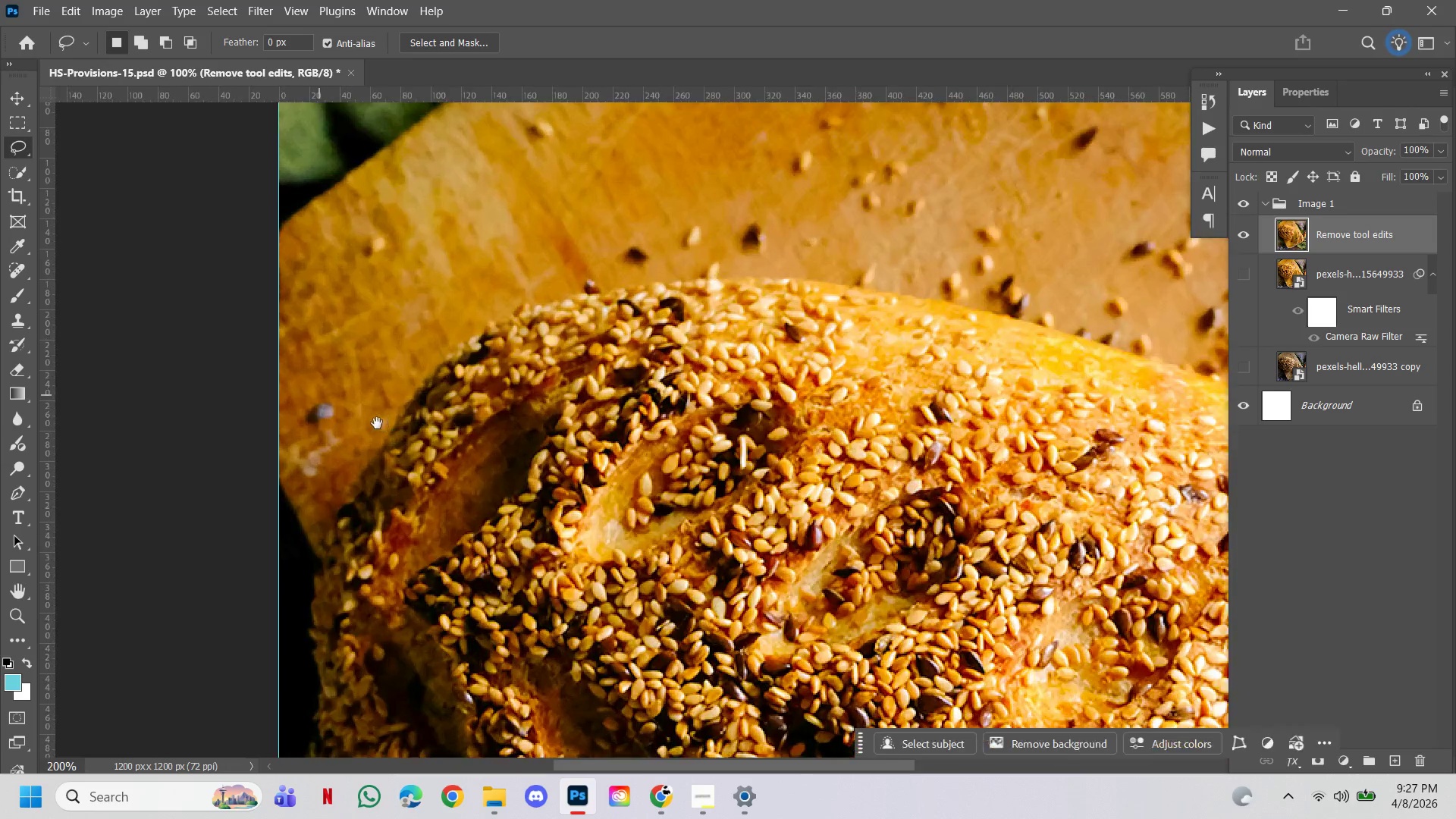 
left_click_drag(start_coordinate=[377, 423], to_coordinate=[394, 381])
 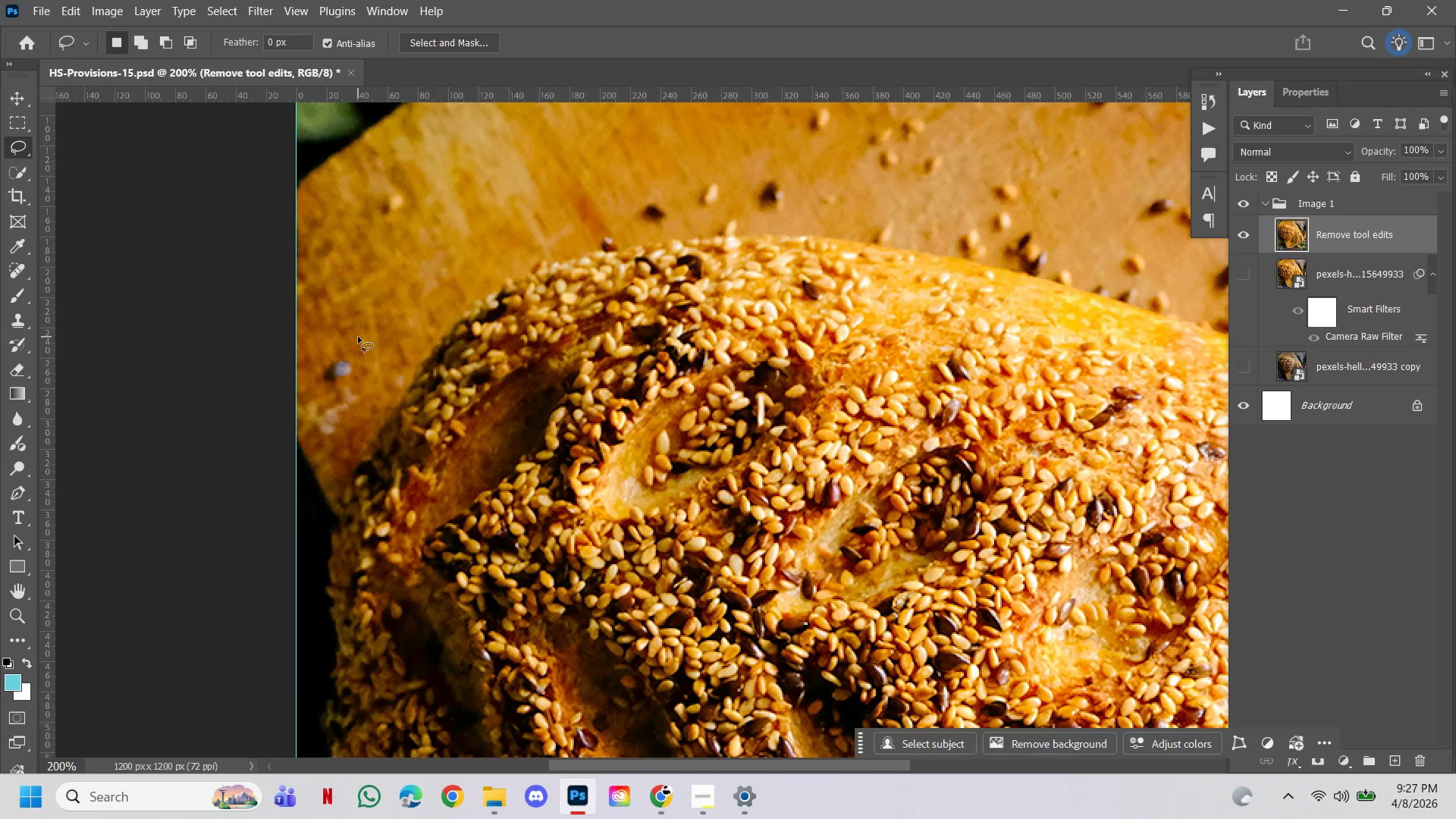 
key(J)
 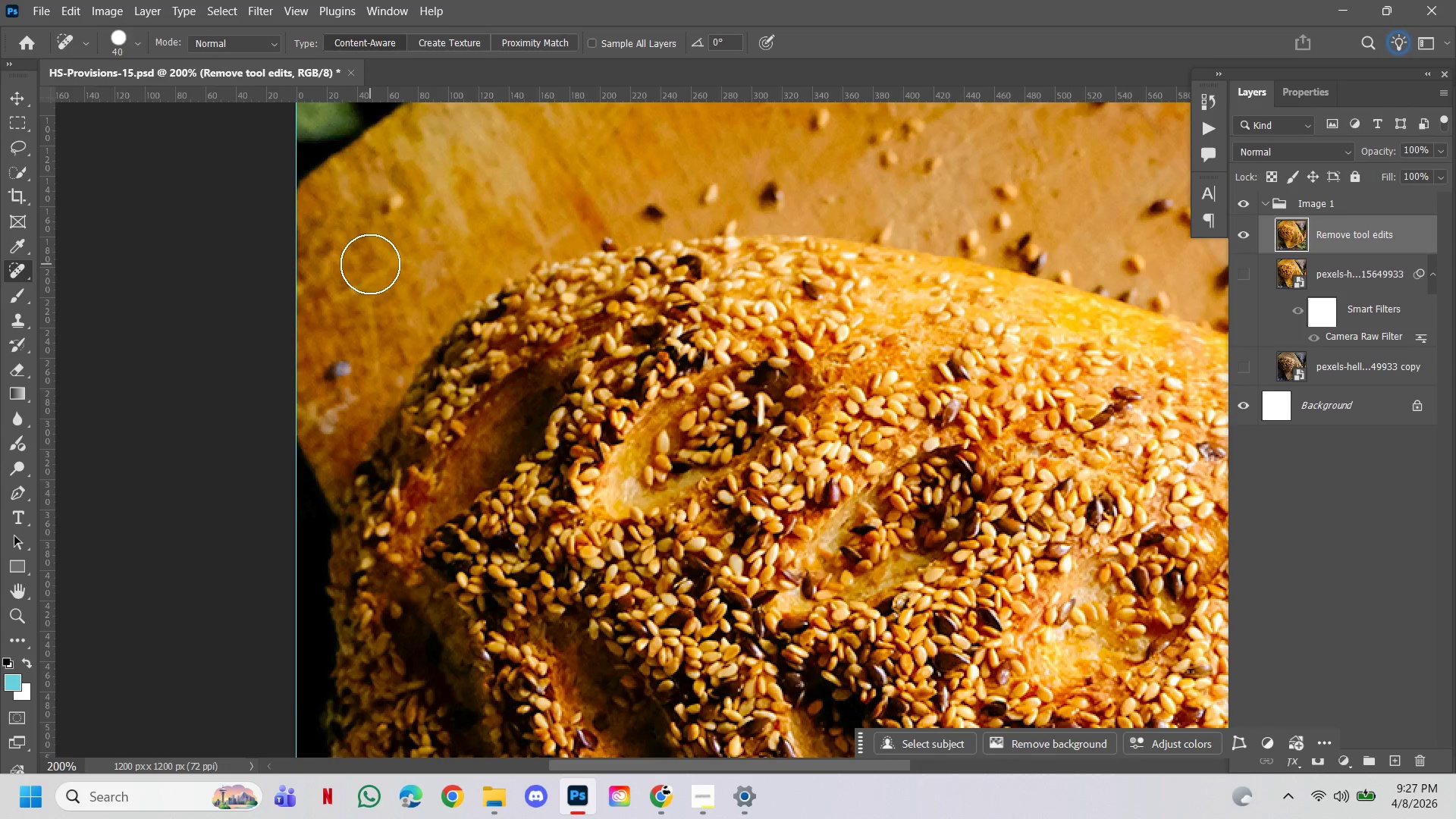 
left_click([370, 264])
 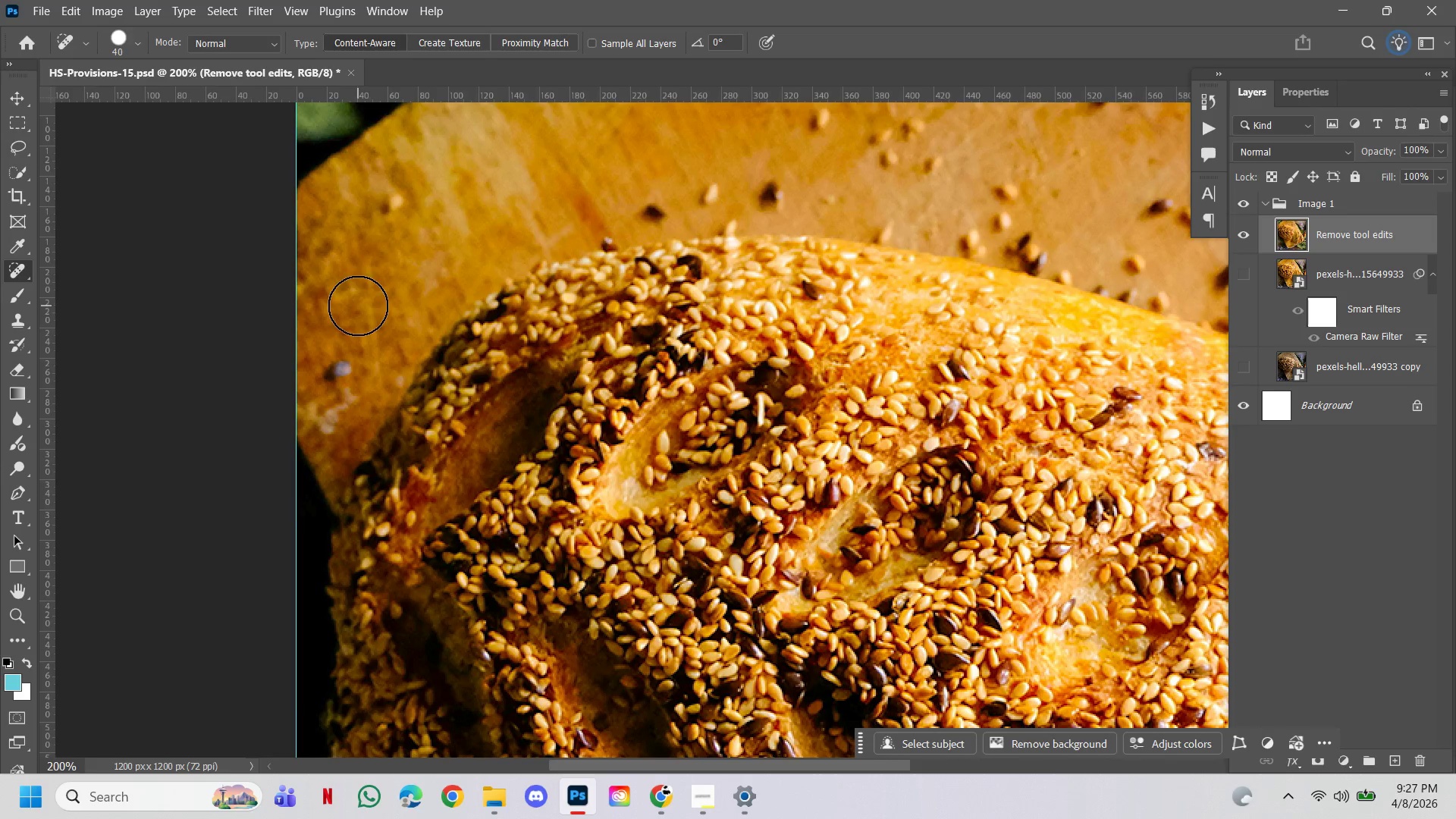 
double_click([356, 306])
 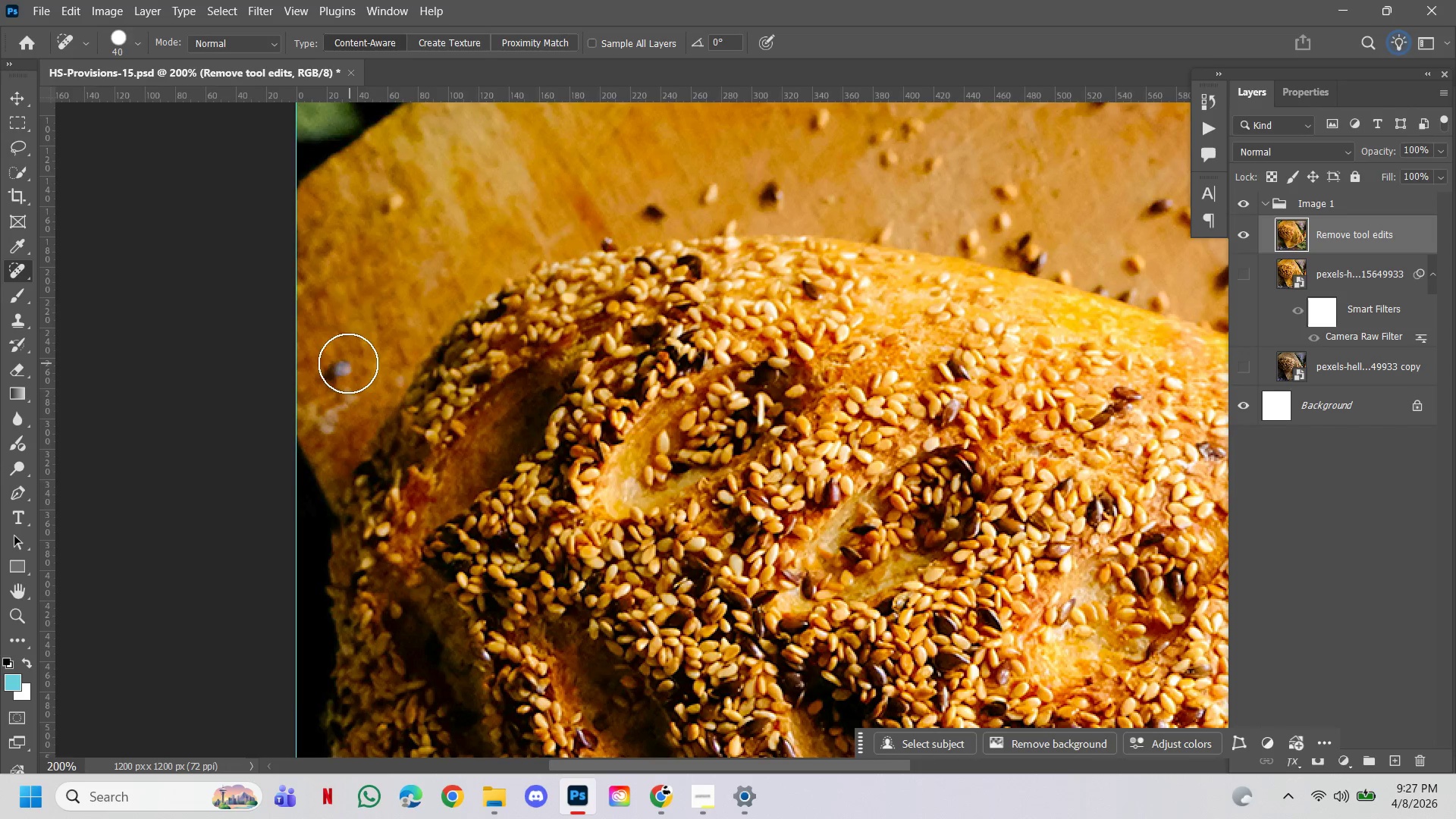 
triple_click([347, 363])
 